 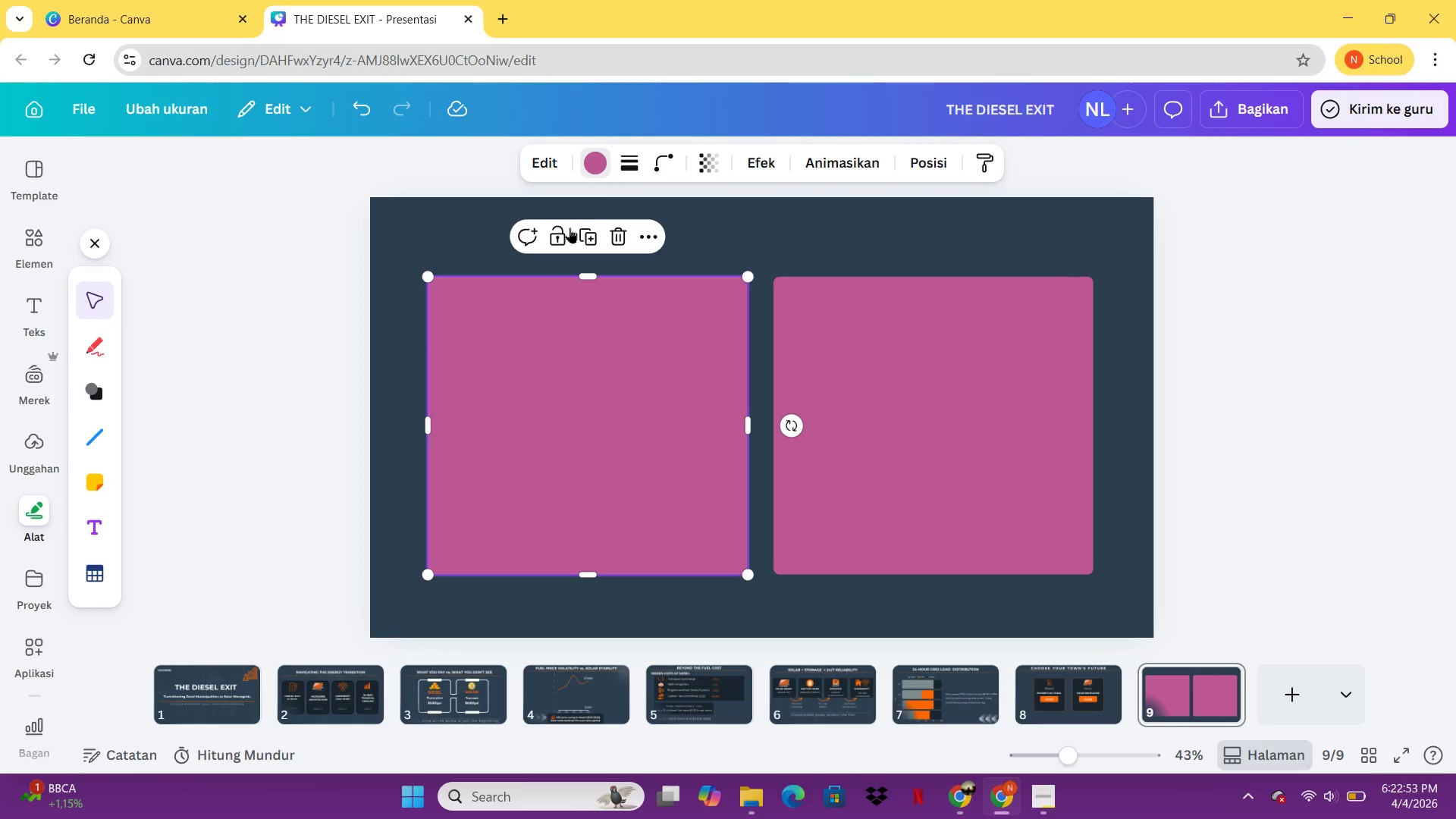 
mouse_move([271, 305])
 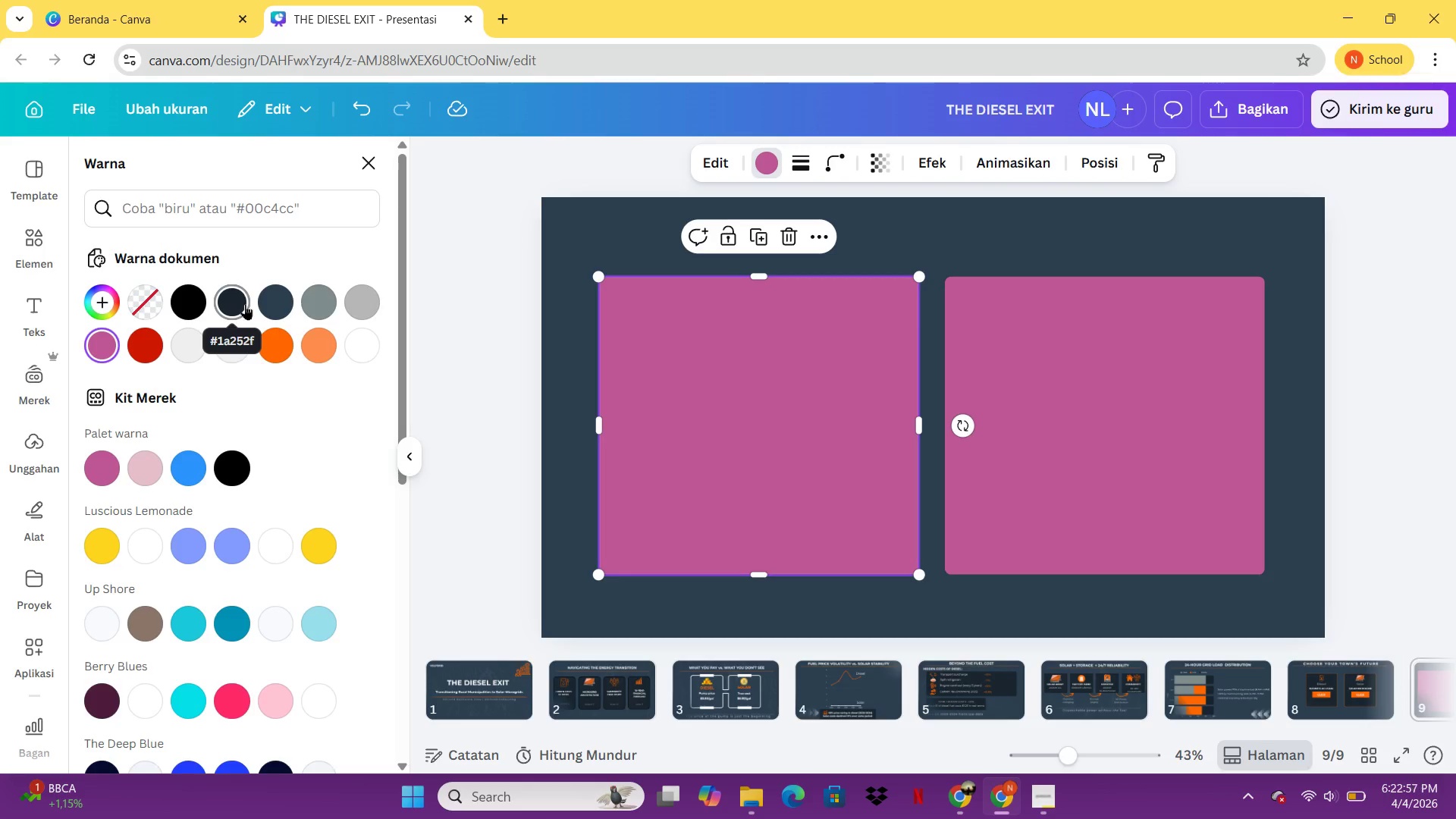 
left_click([244, 304])
 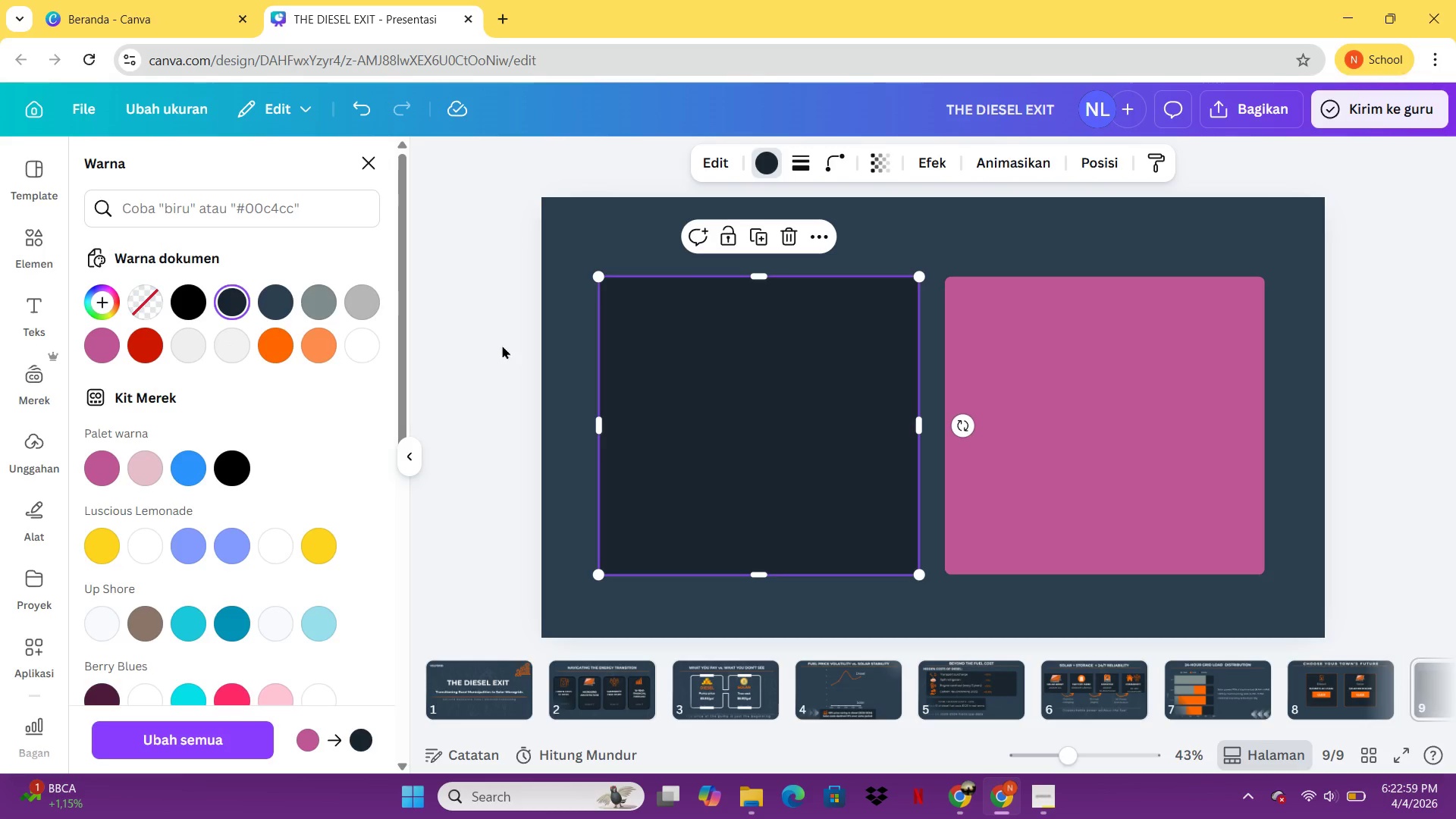 
left_click([1106, 389])
 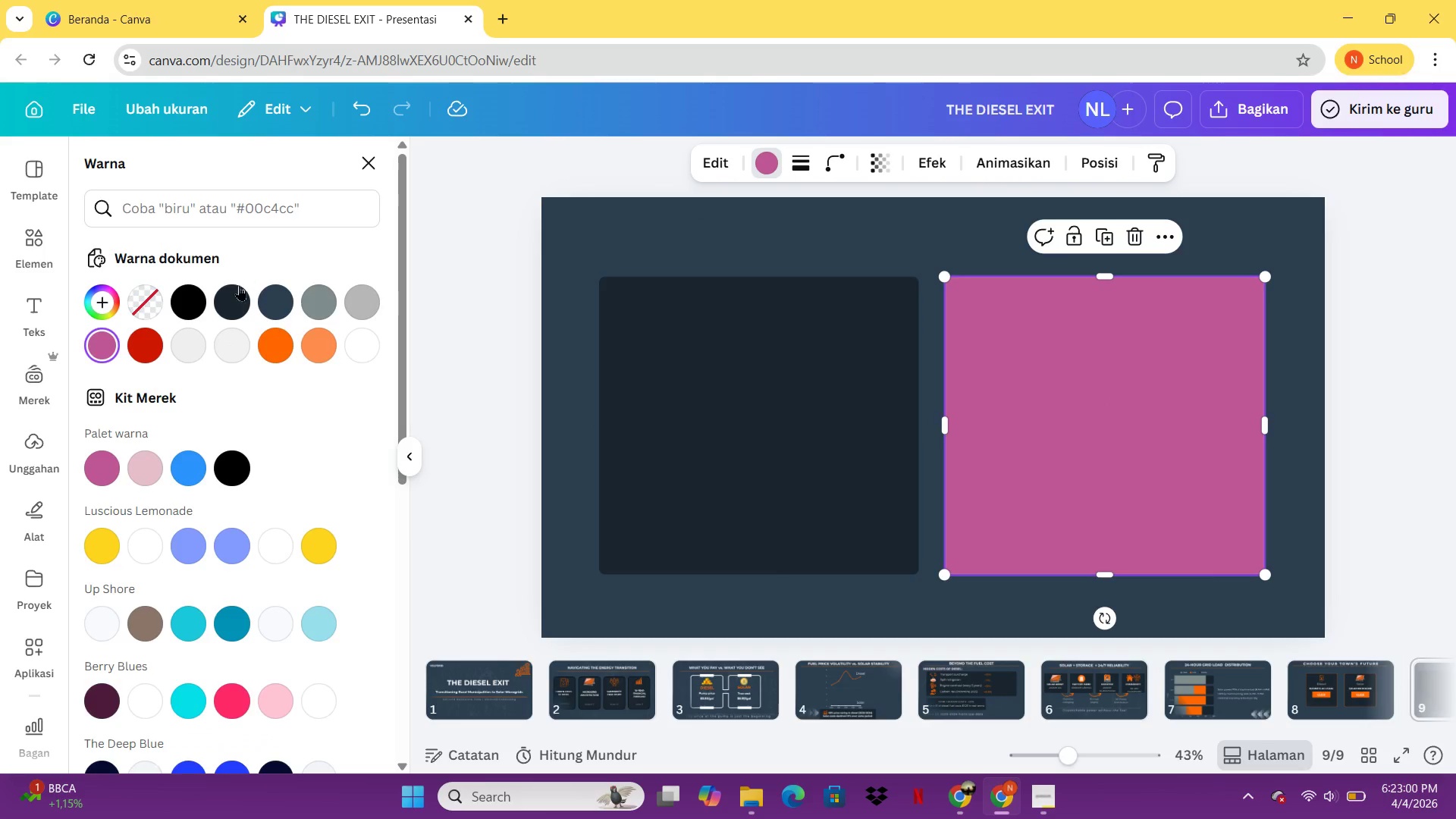 
left_click([228, 297])
 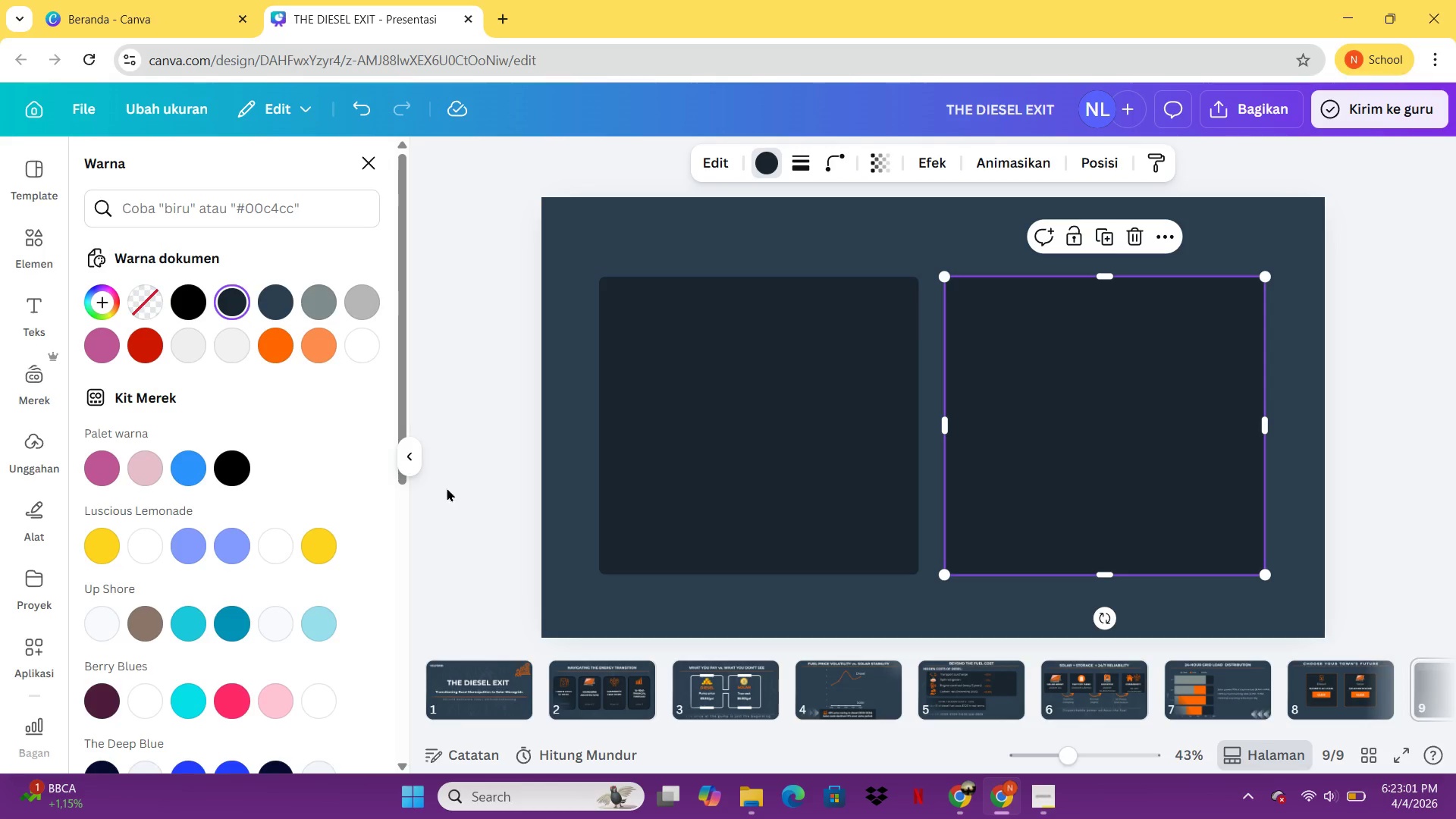 
left_click([425, 485])
 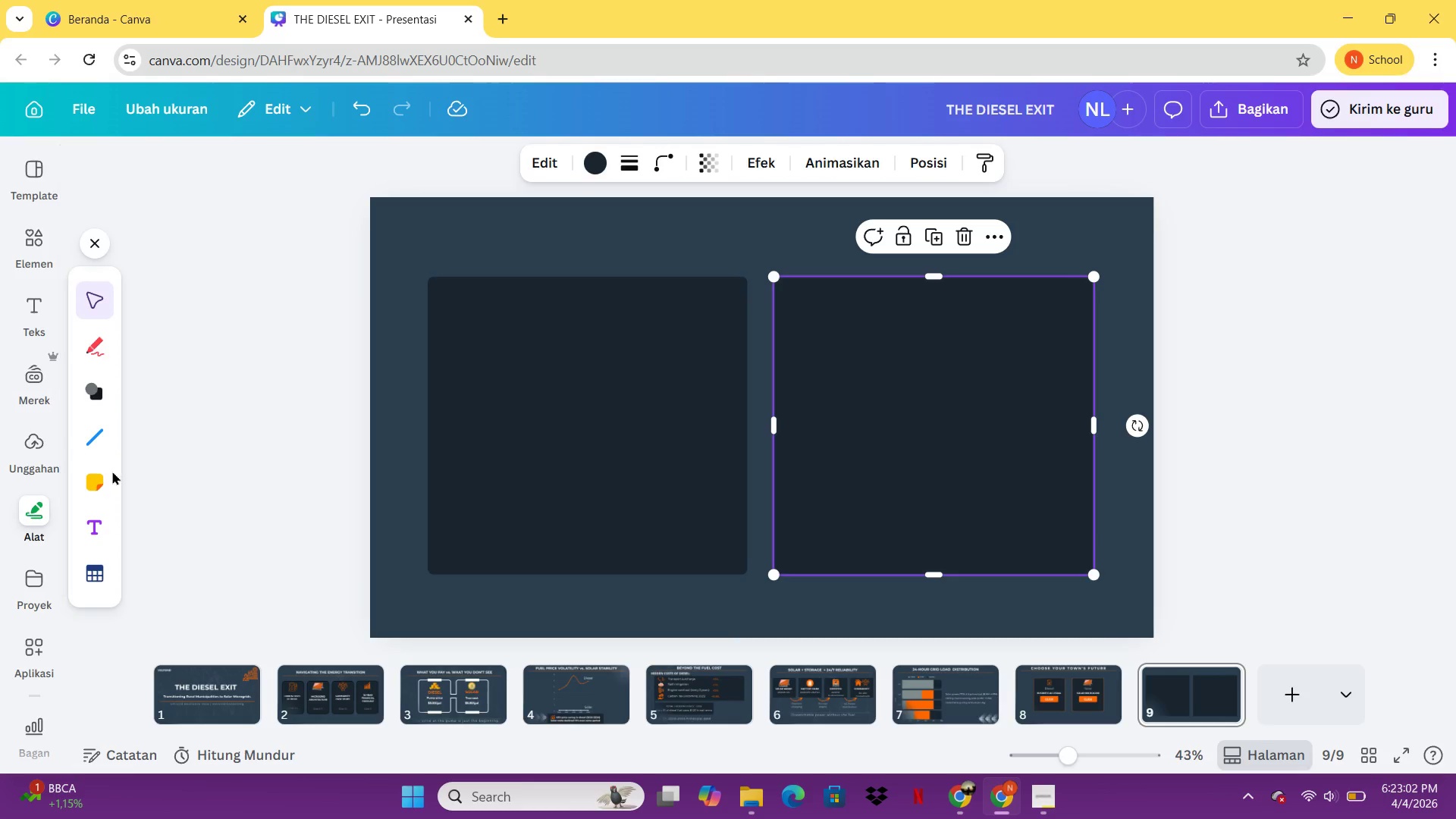 
left_click_drag(start_coordinate=[309, 462], to_coordinate=[306, 466])
 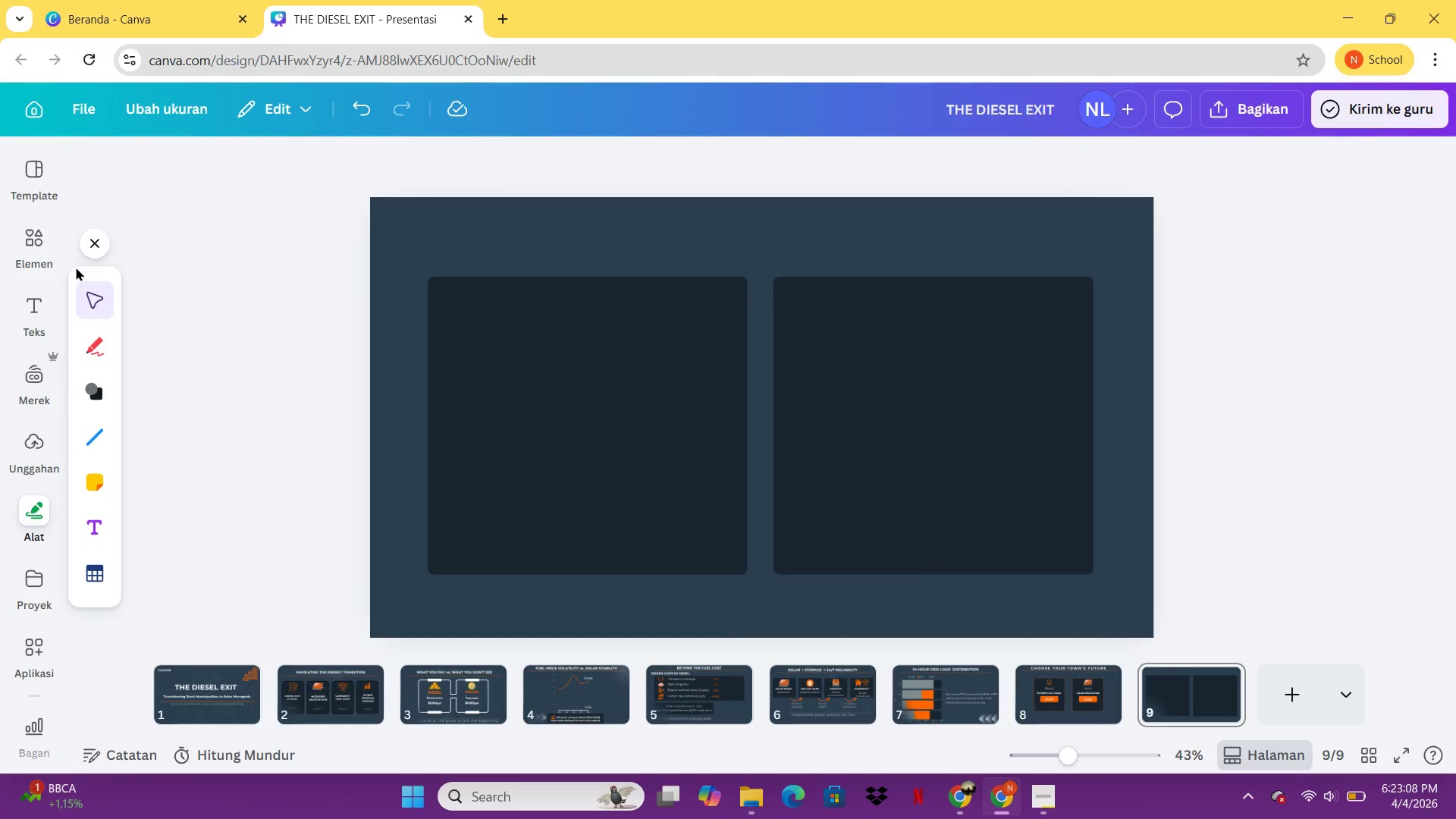 
wait(10.14)
 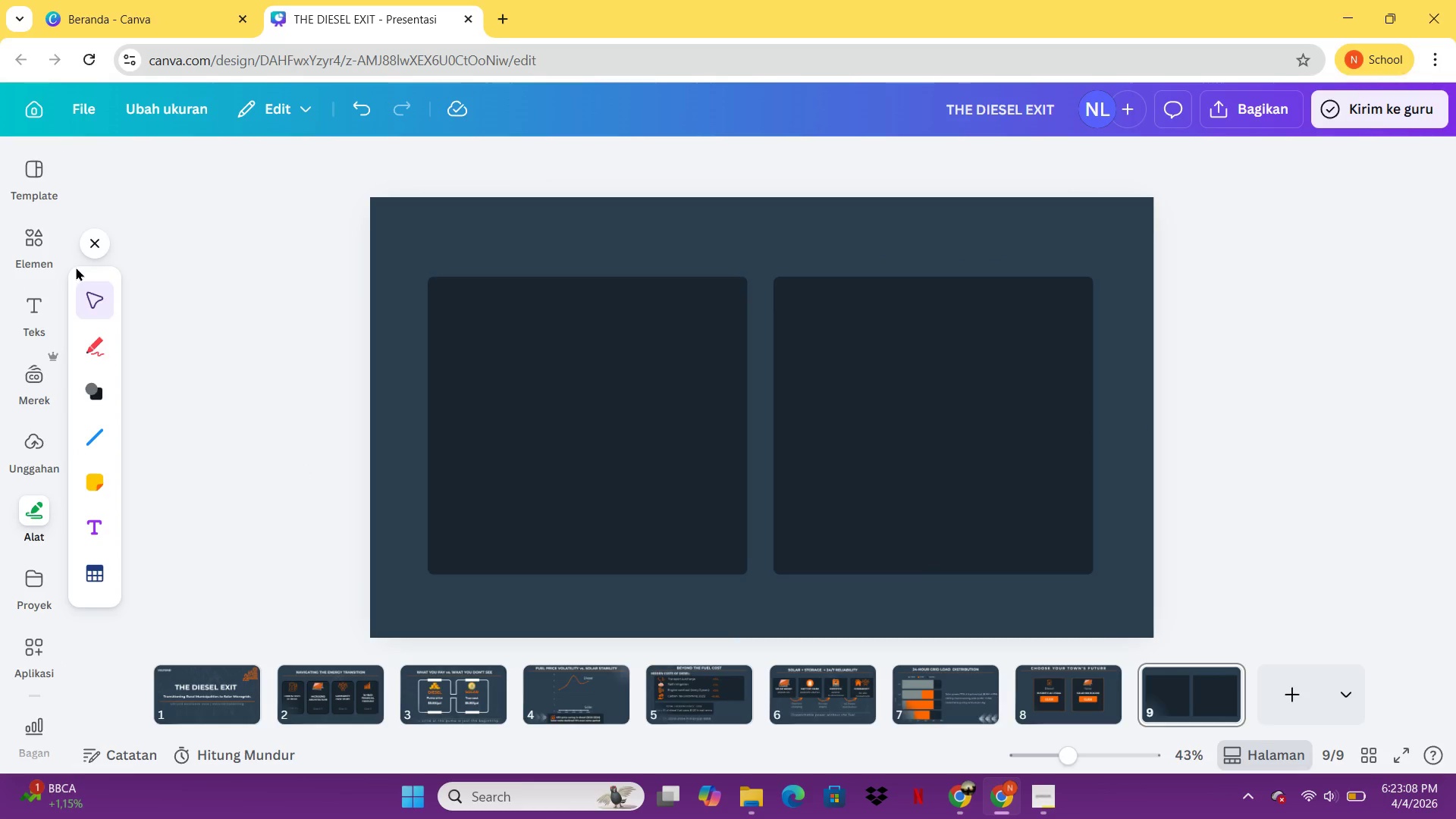 
left_click([563, 407])
 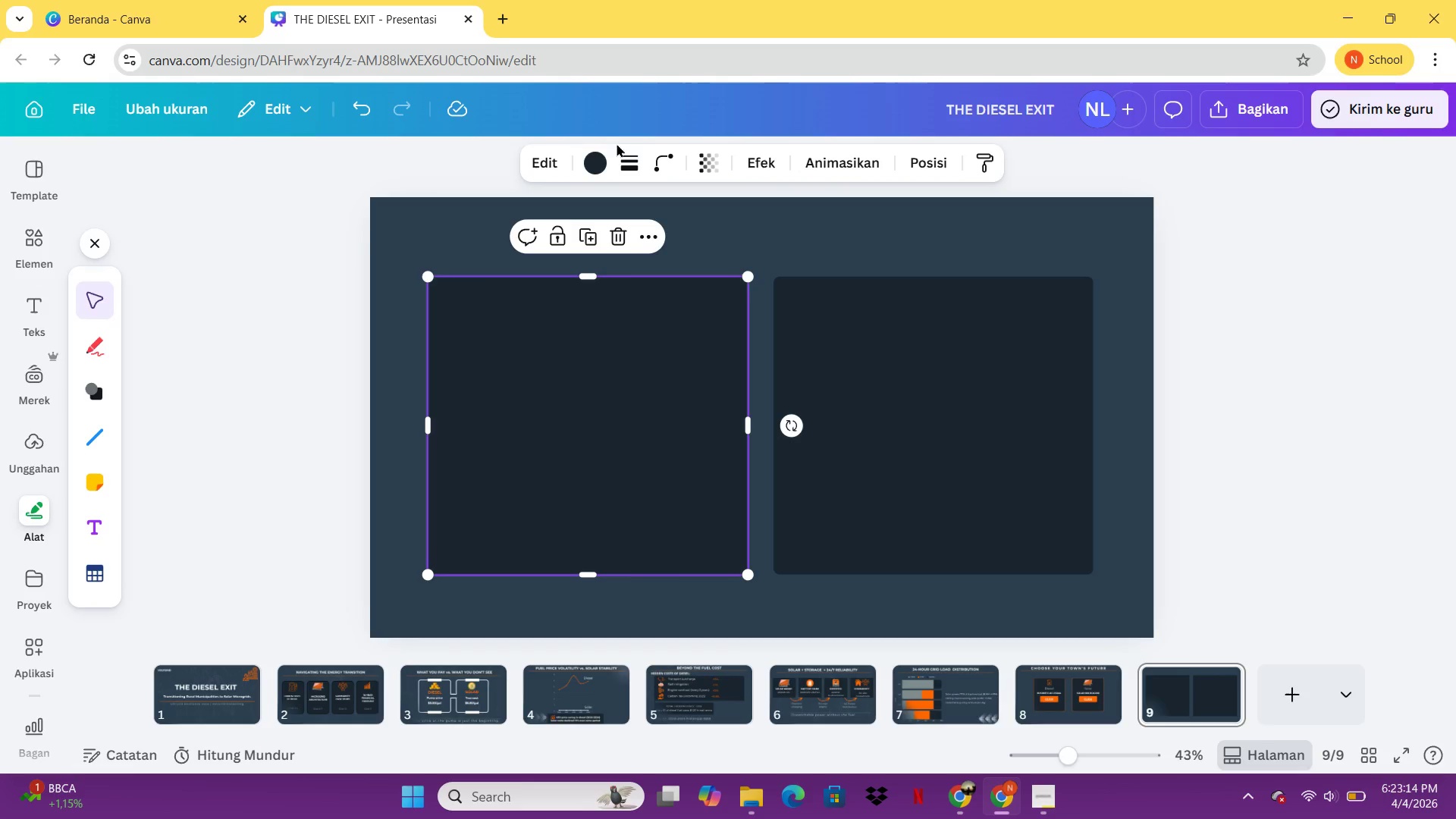 
left_click([626, 149])
 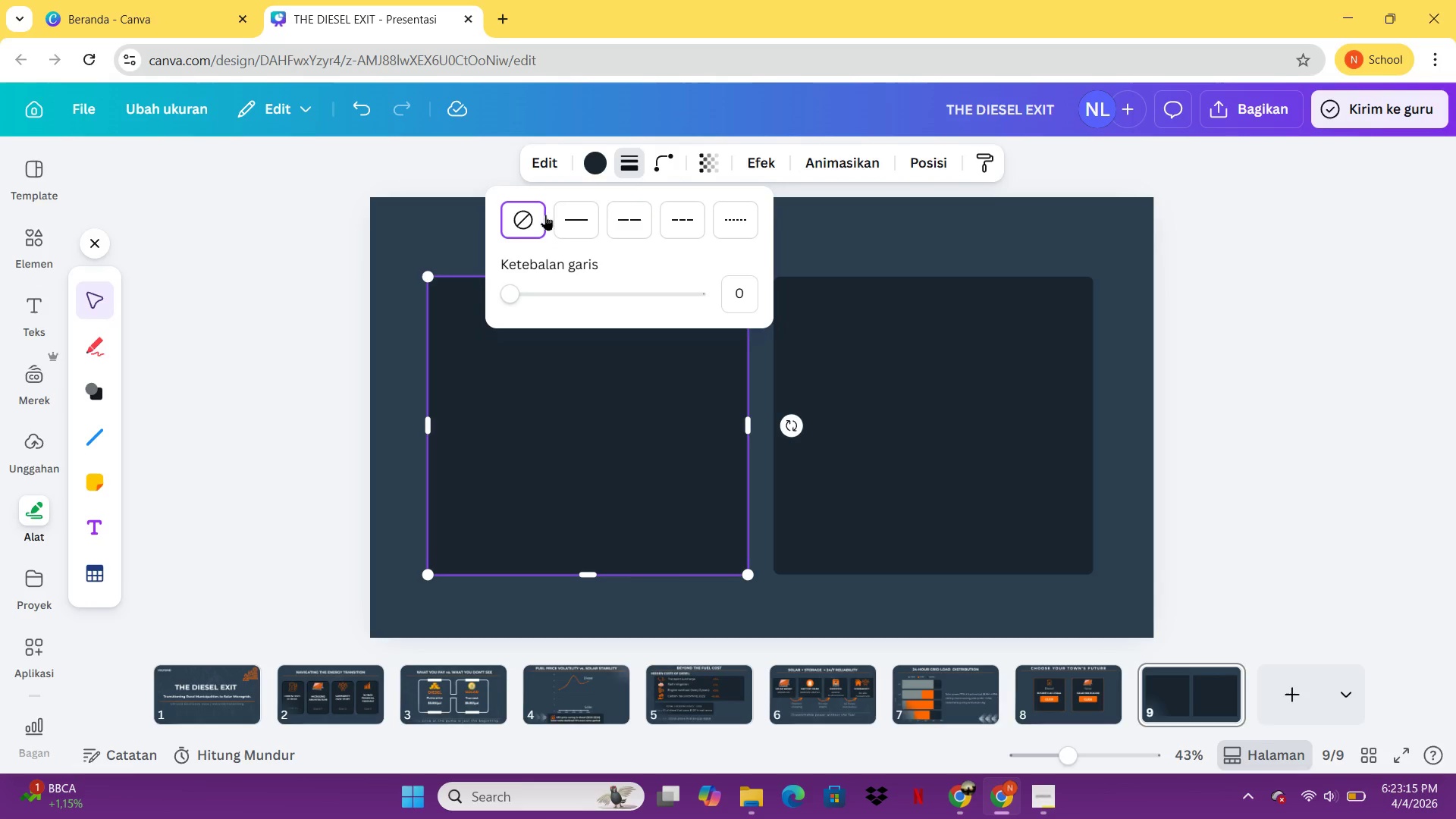 
left_click([573, 218])
 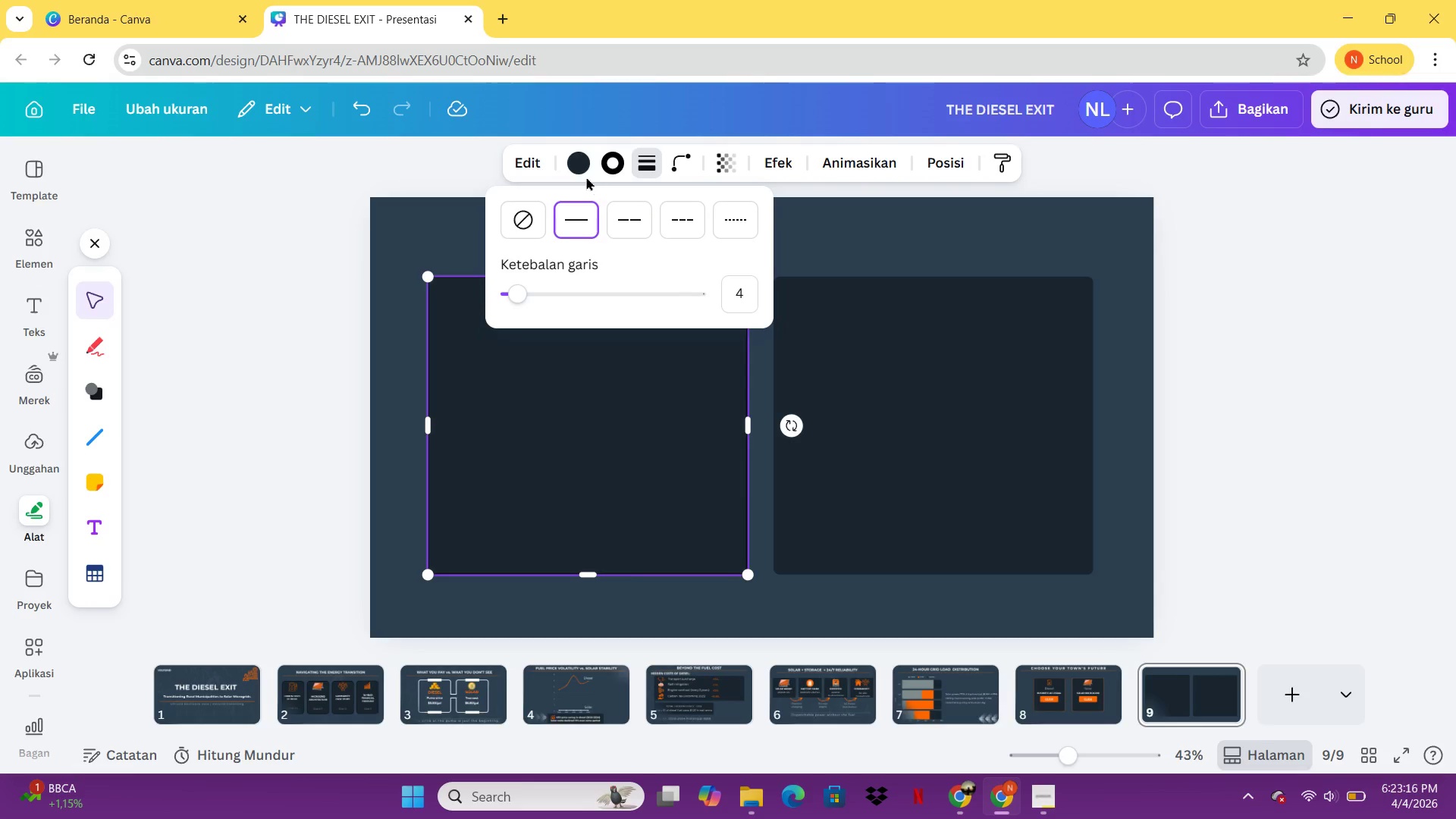 
left_click([604, 163])
 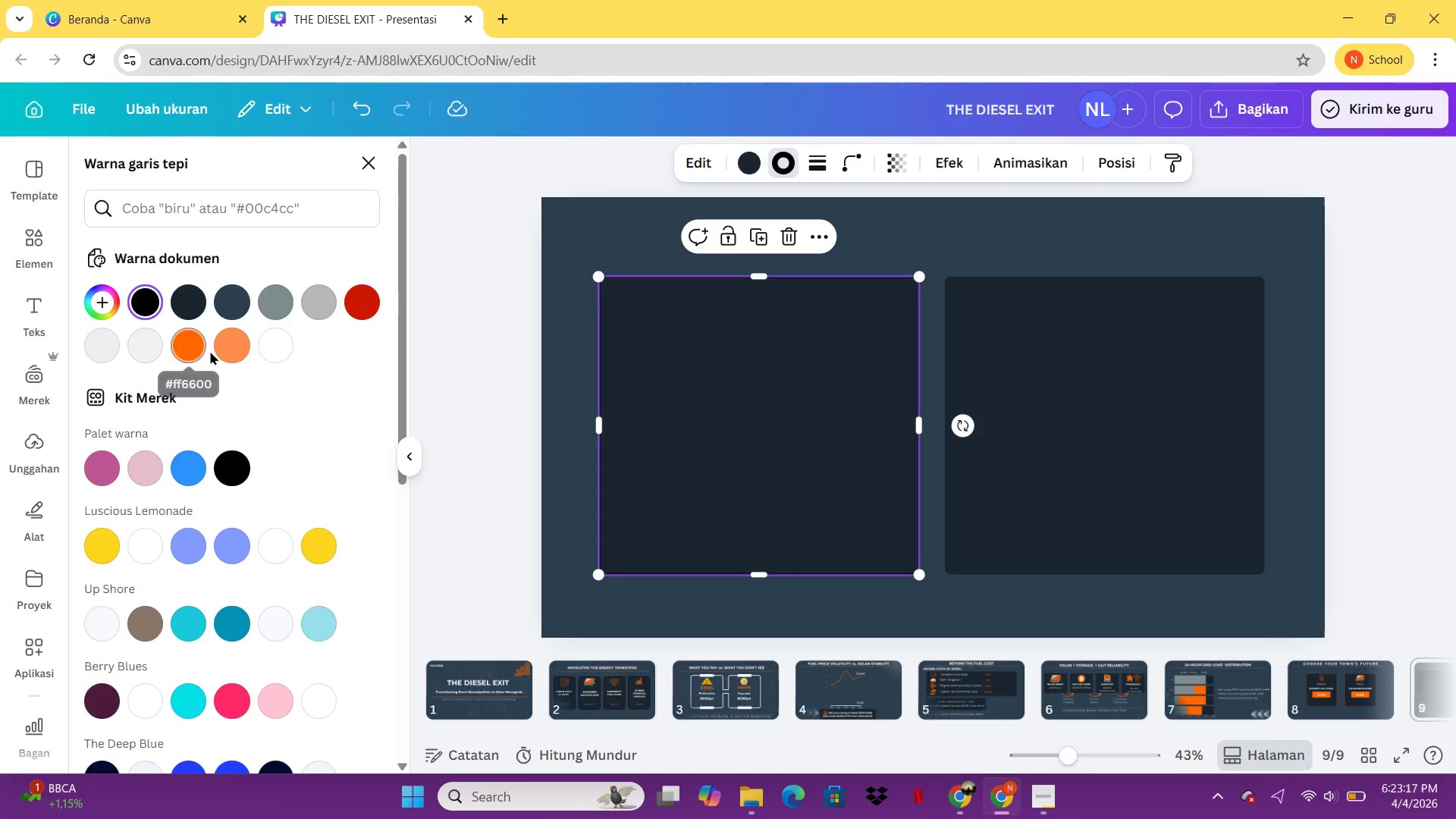 
left_click([196, 344])
 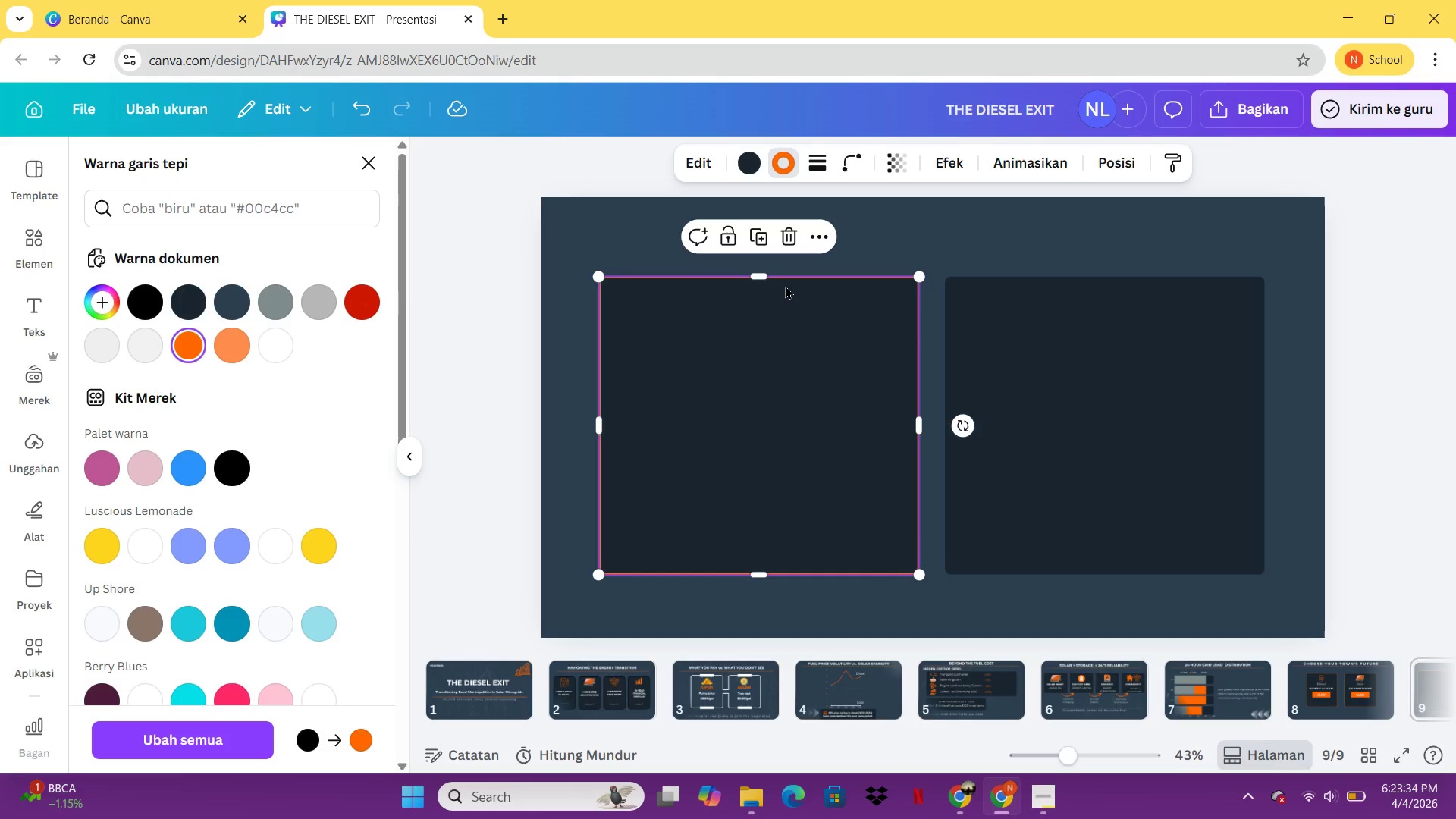 
wait(21.51)
 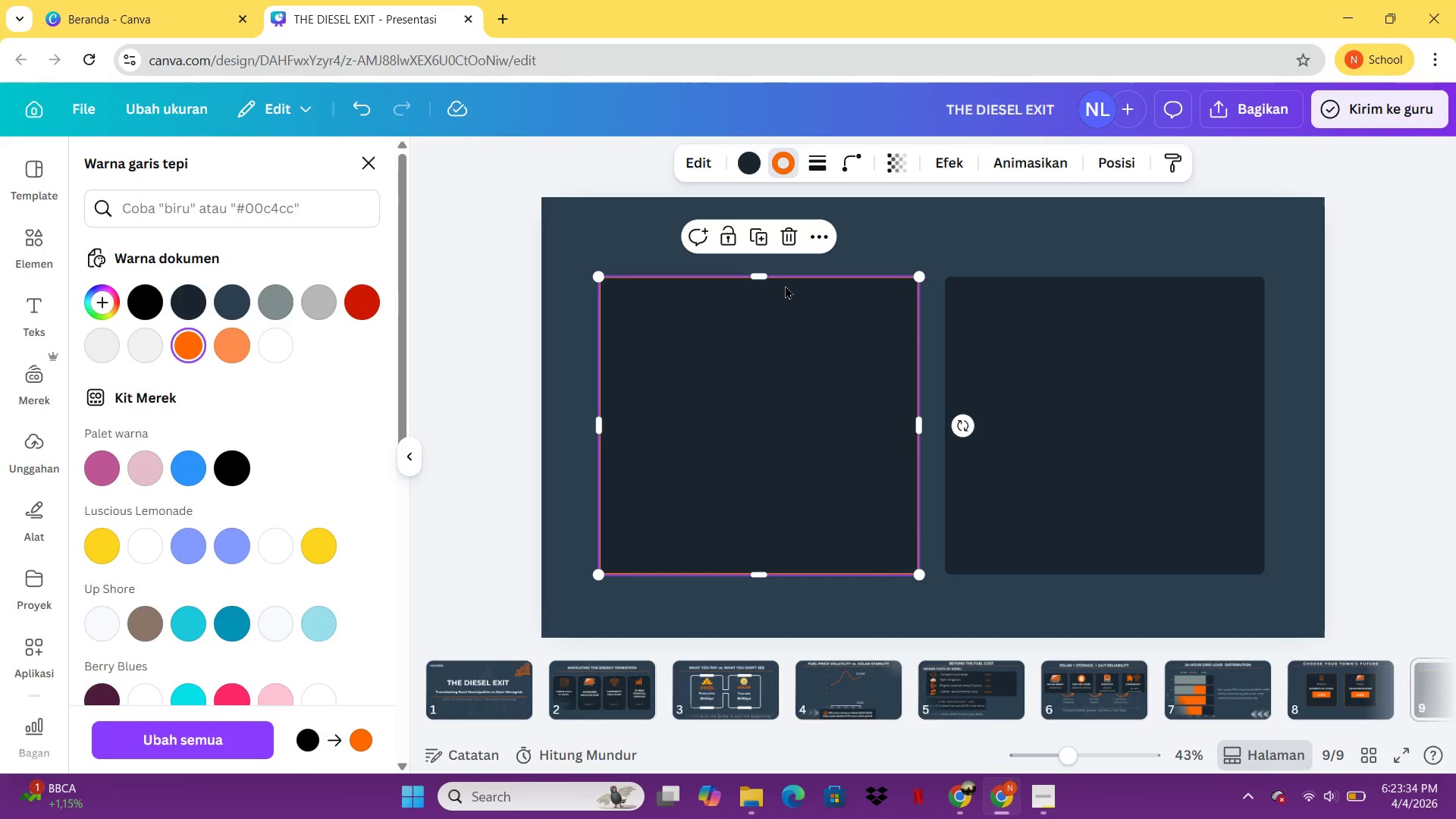 
double_click([1028, 335])
 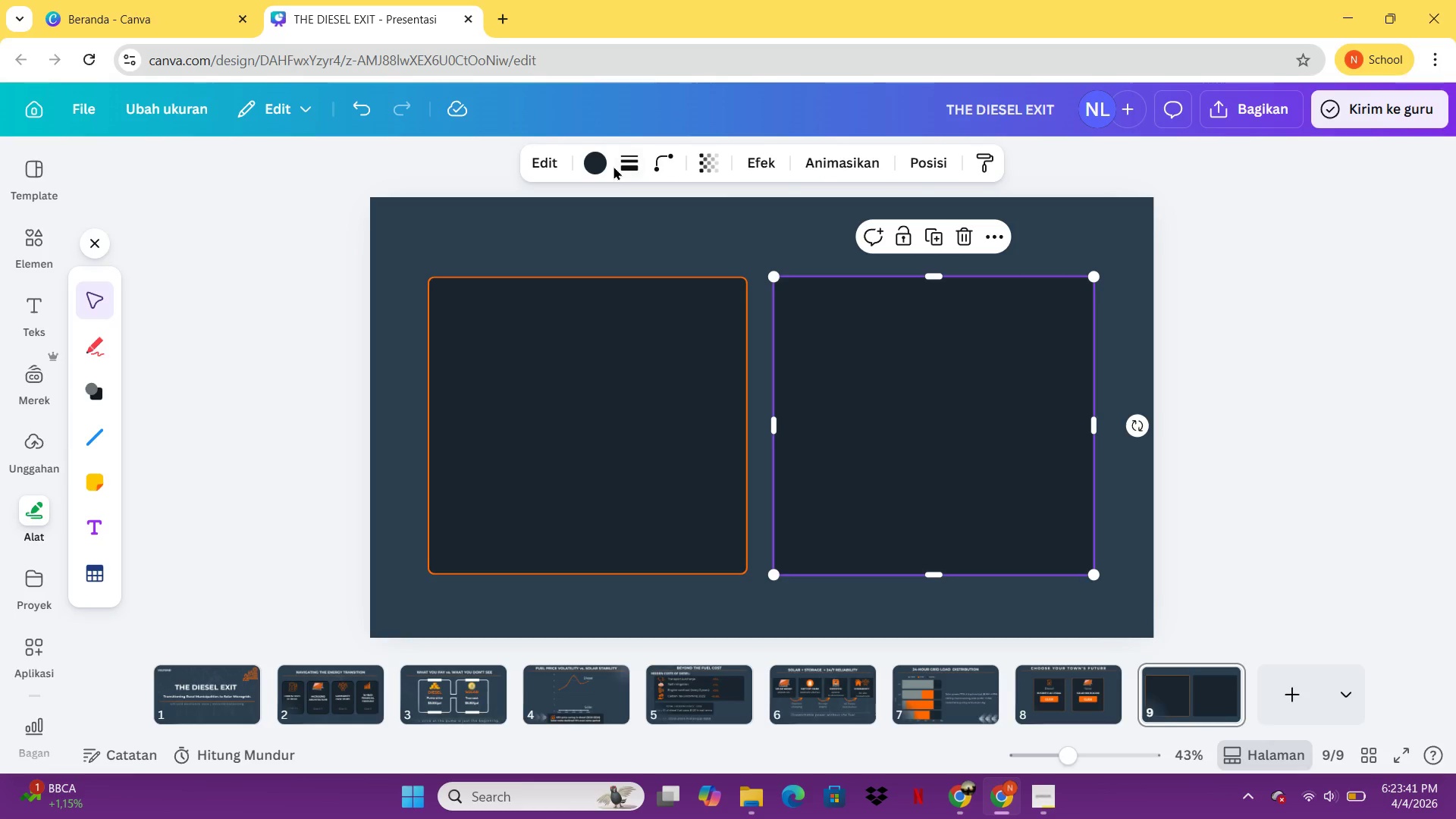 
left_click([600, 164])
 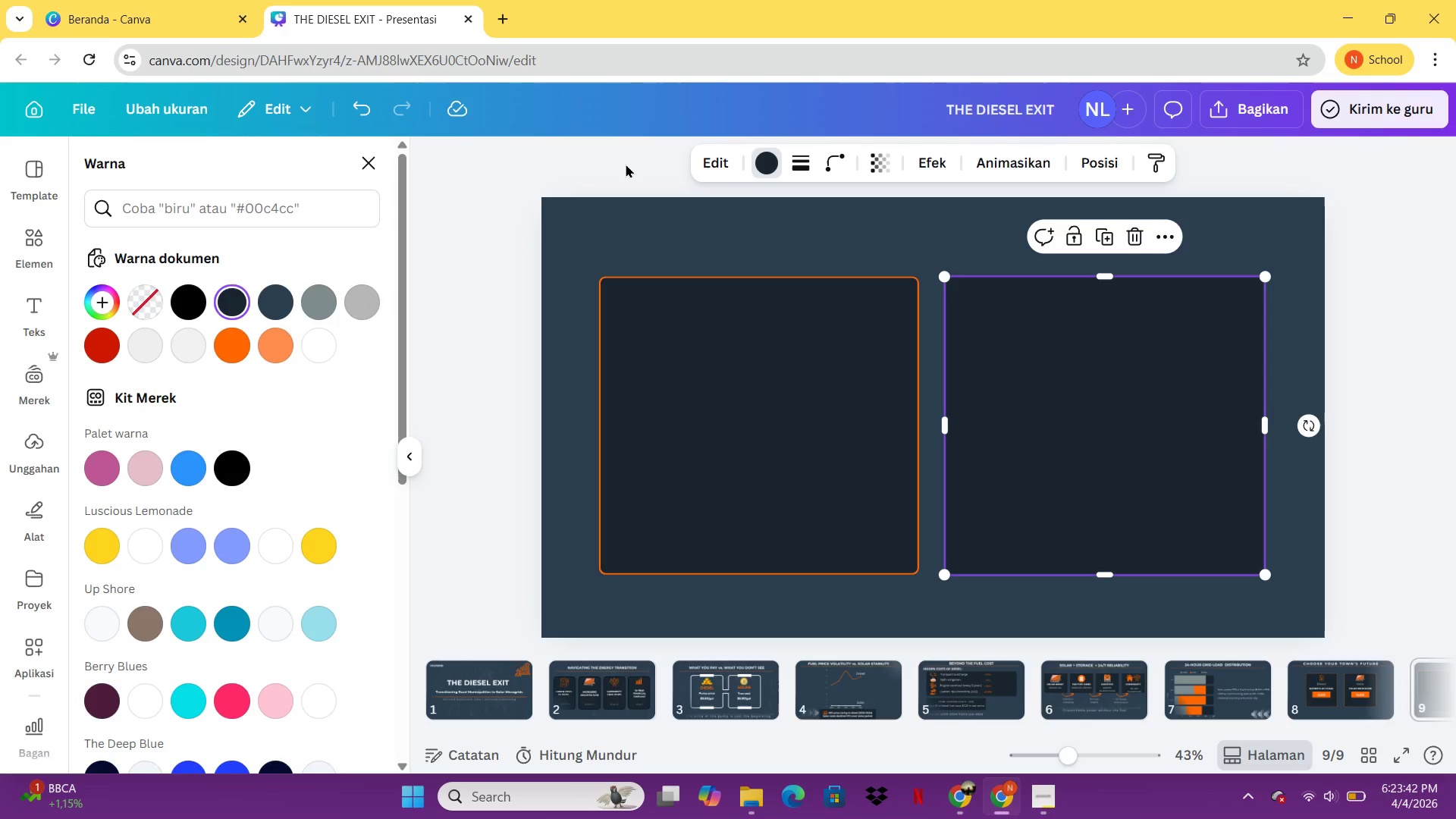 
left_click([626, 164])
 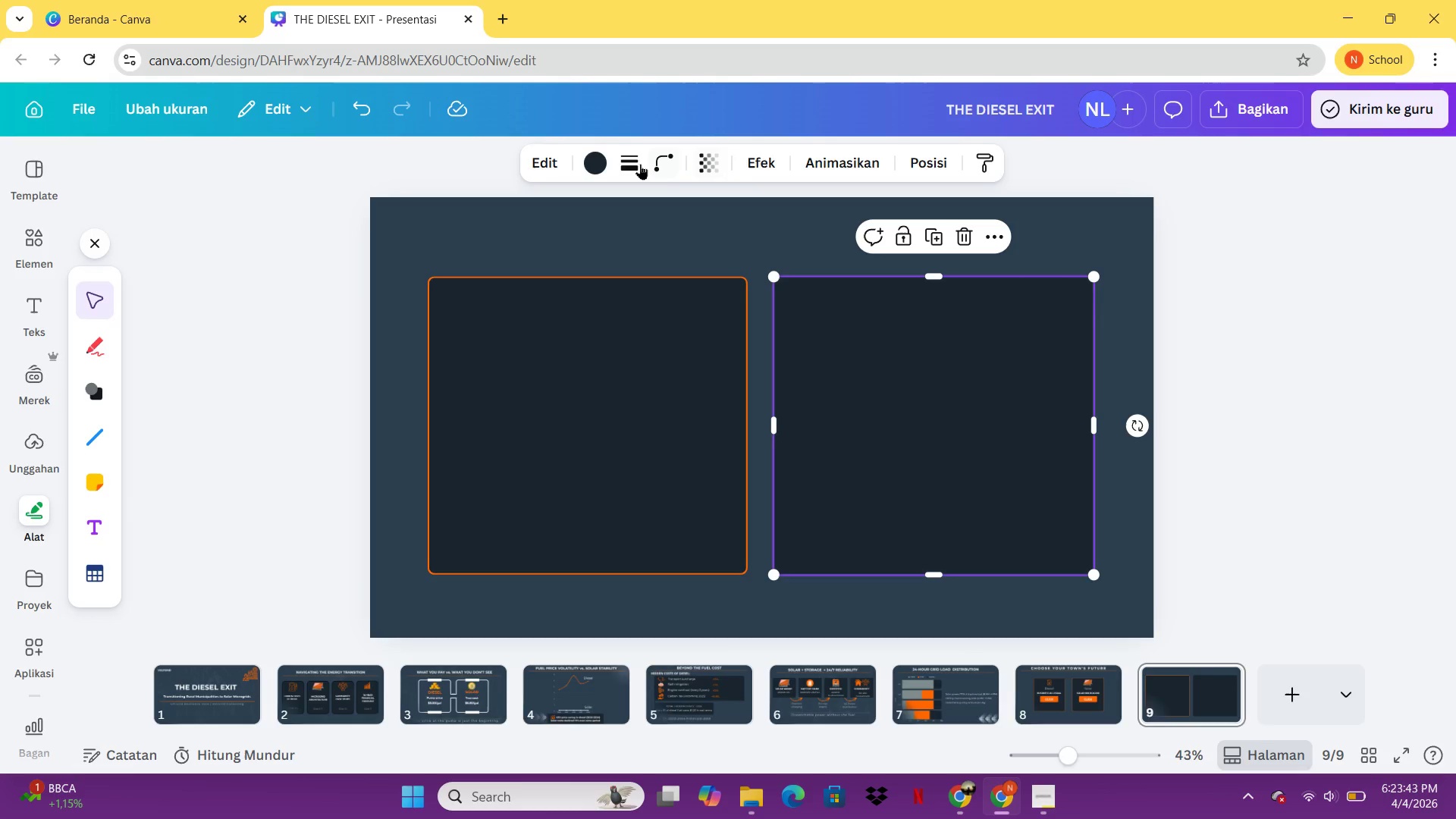 
double_click([632, 163])
 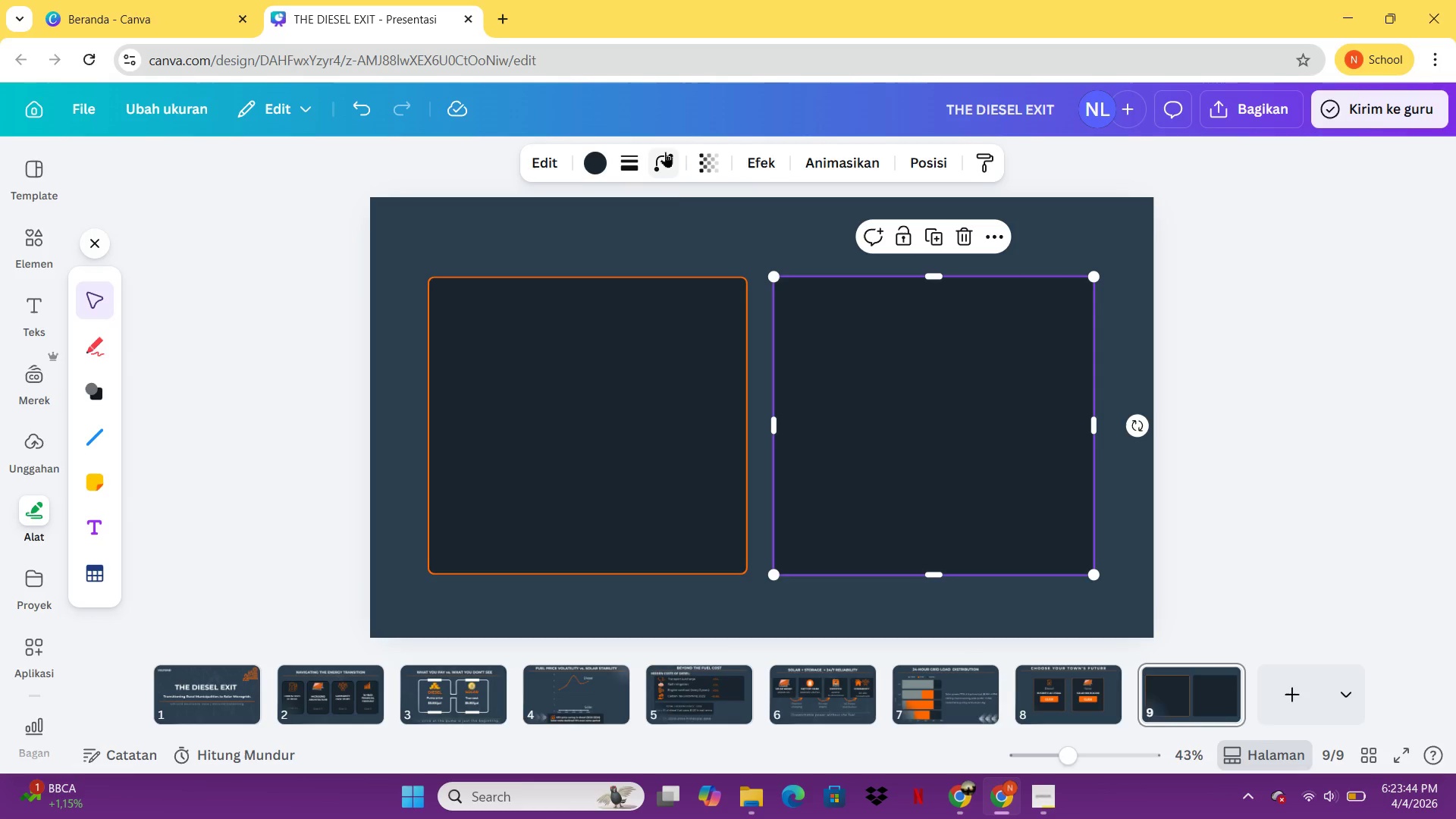 
left_click([636, 149])
 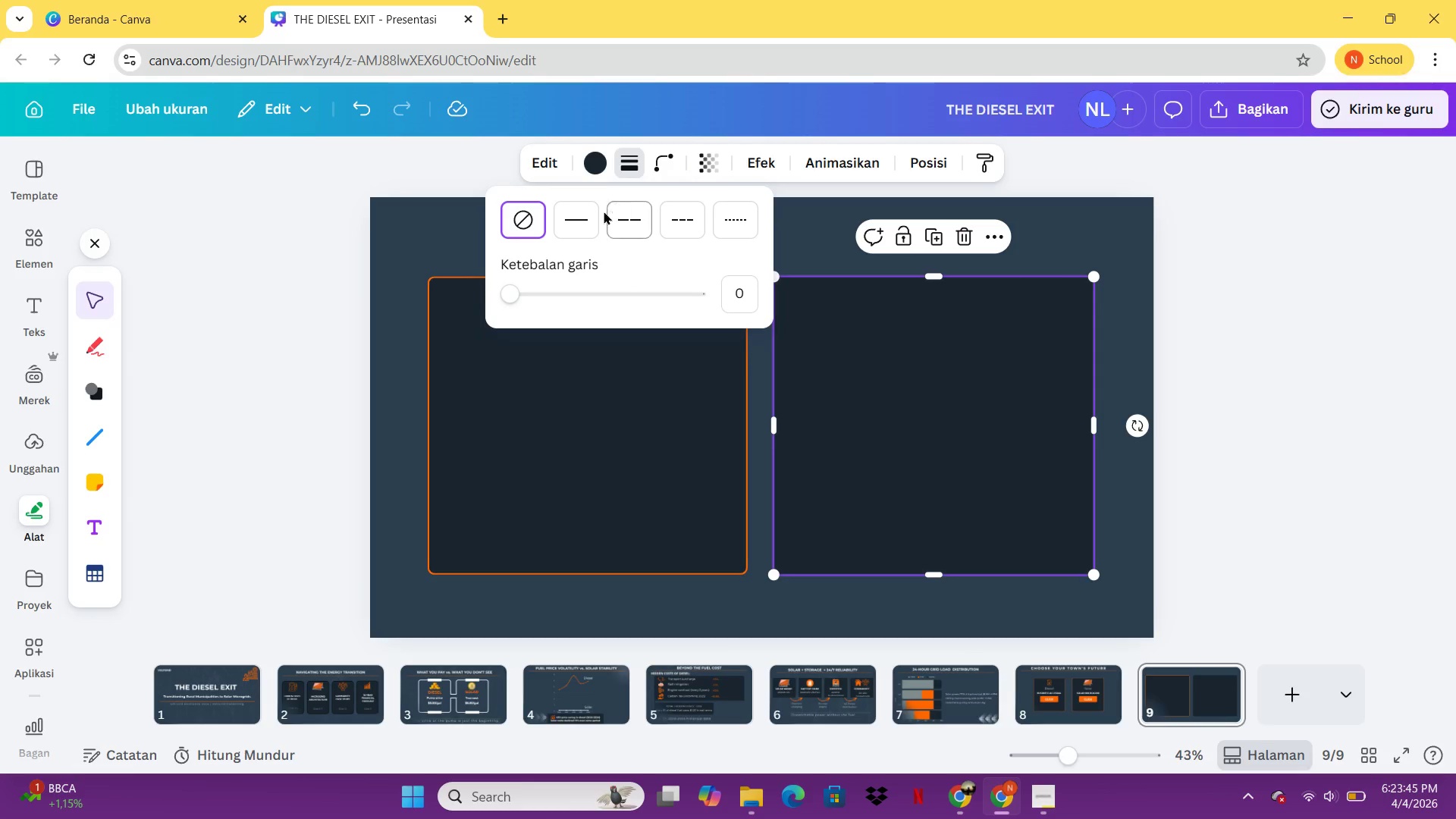 
left_click([581, 223])
 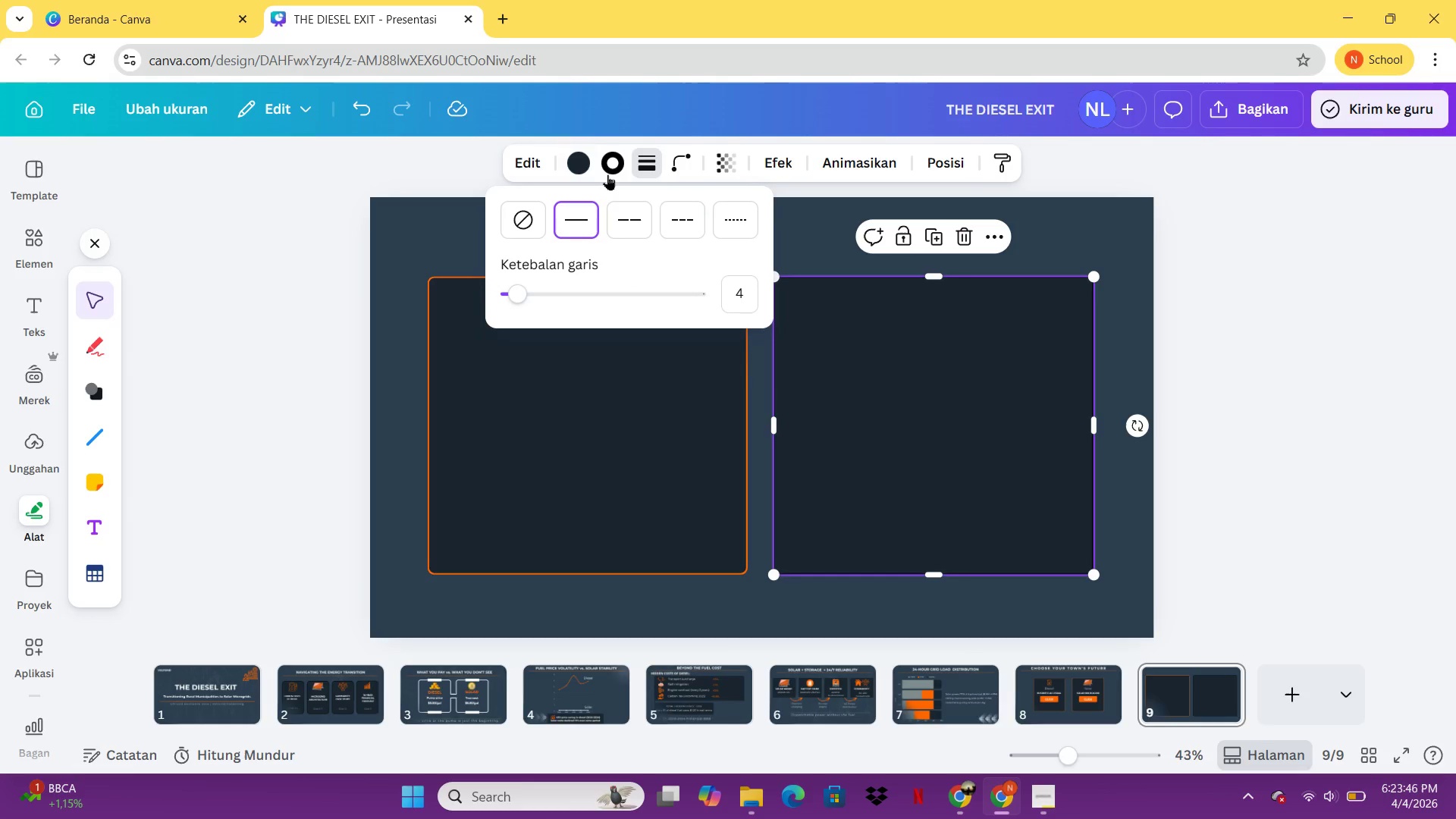 
left_click([606, 174])
 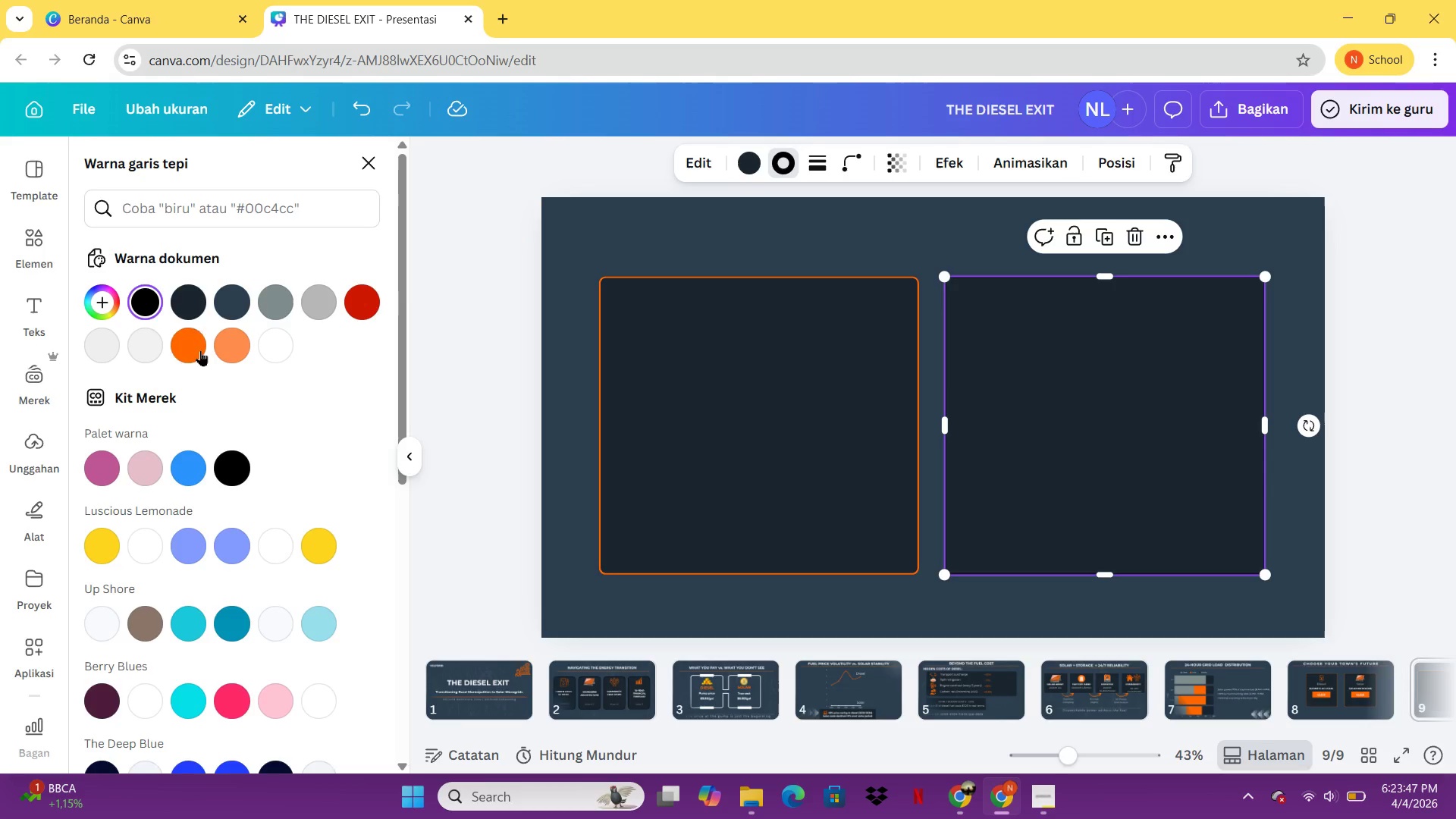 
left_click([196, 350])
 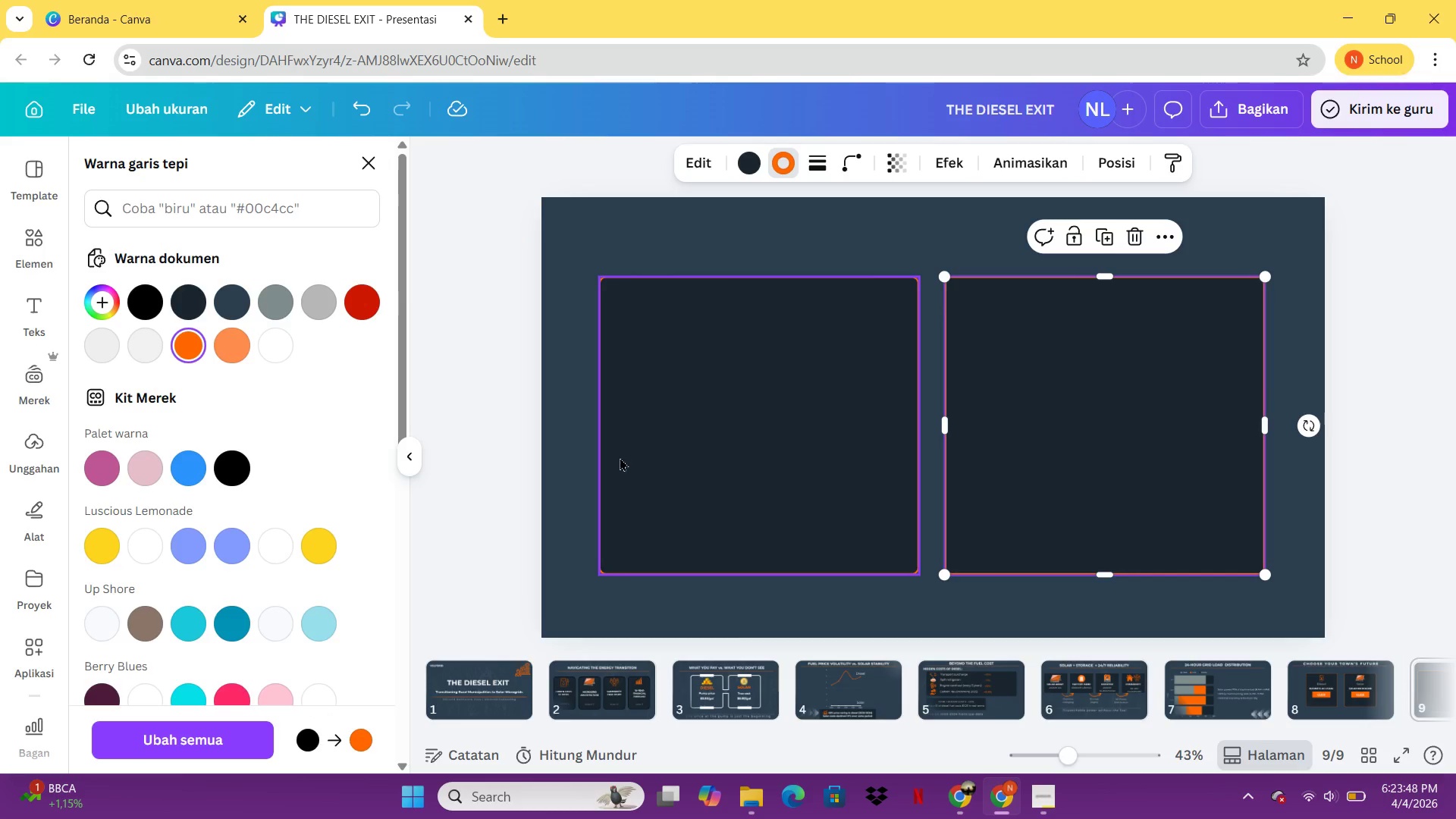 
left_click([560, 436])
 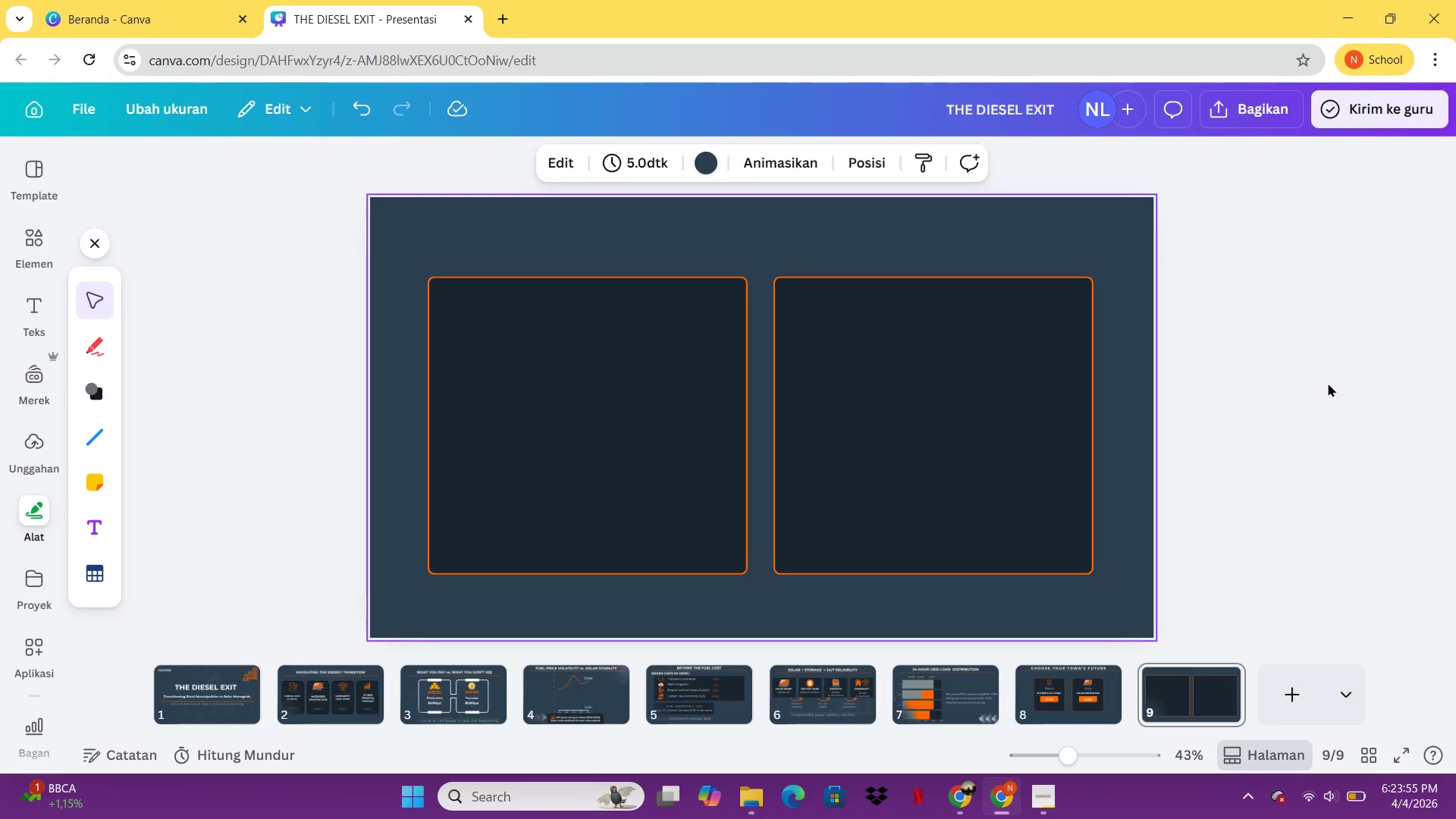 
wait(10.94)
 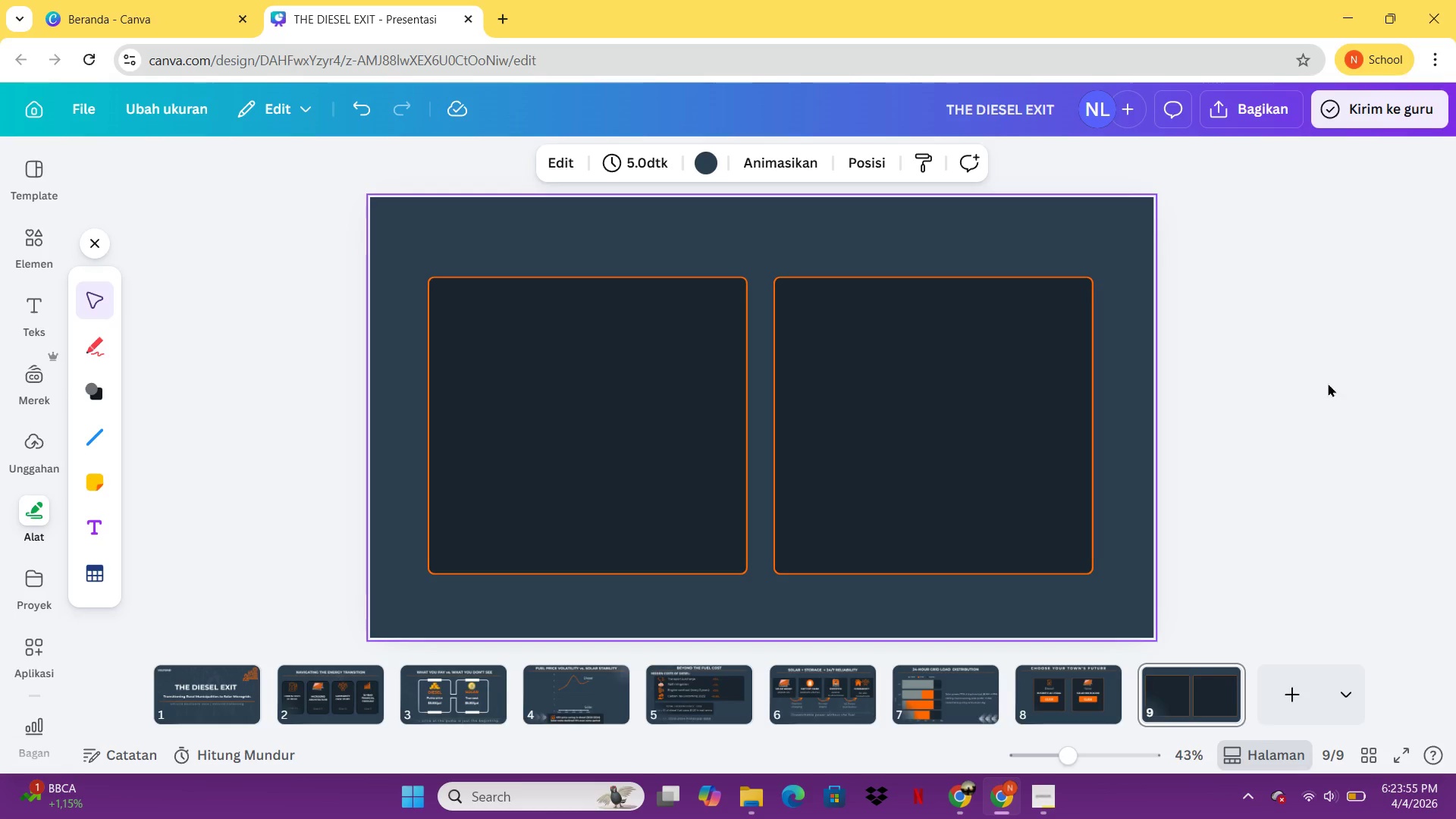 
double_click([36, 229])
 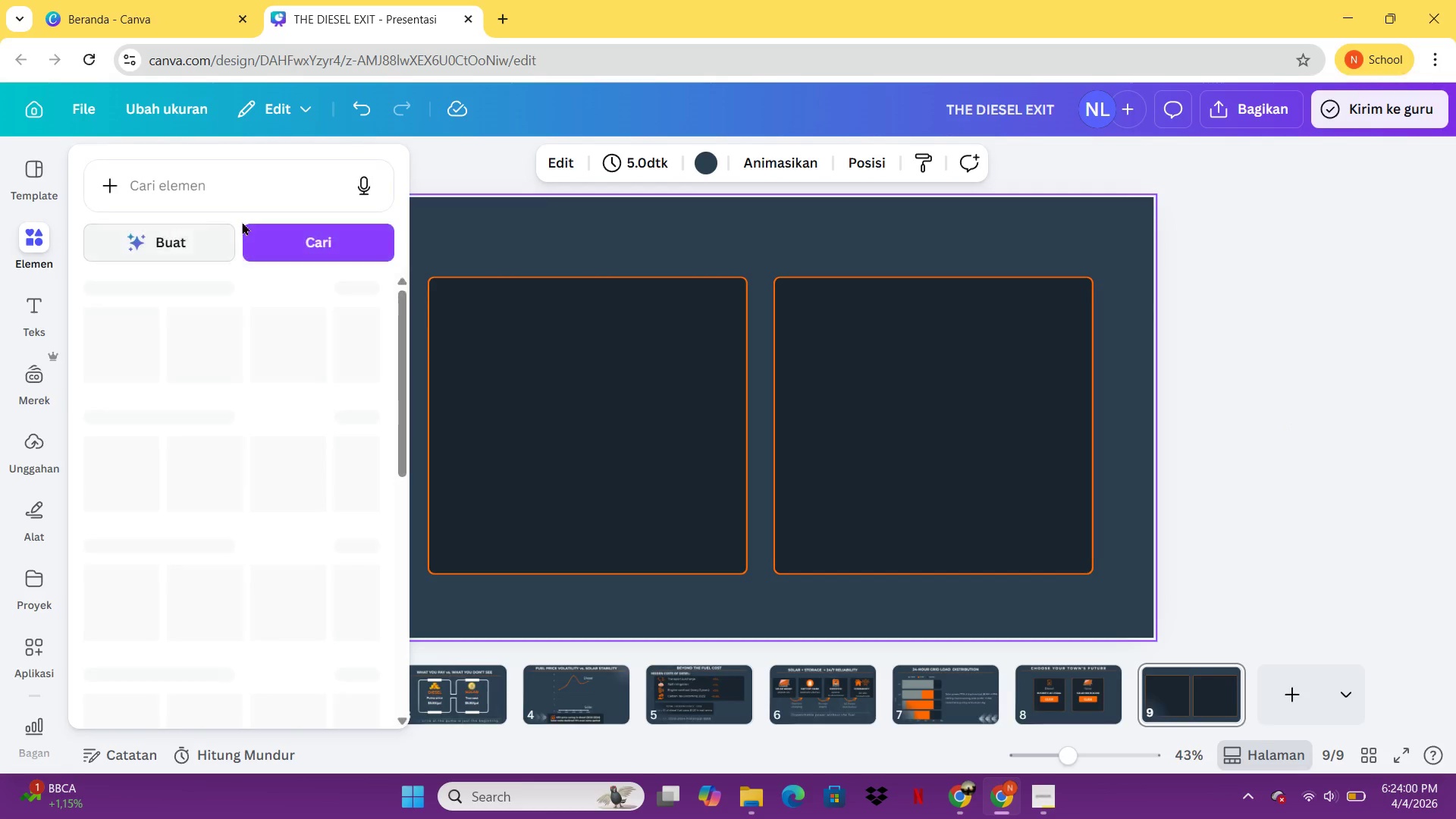 
left_click([36, 229])
 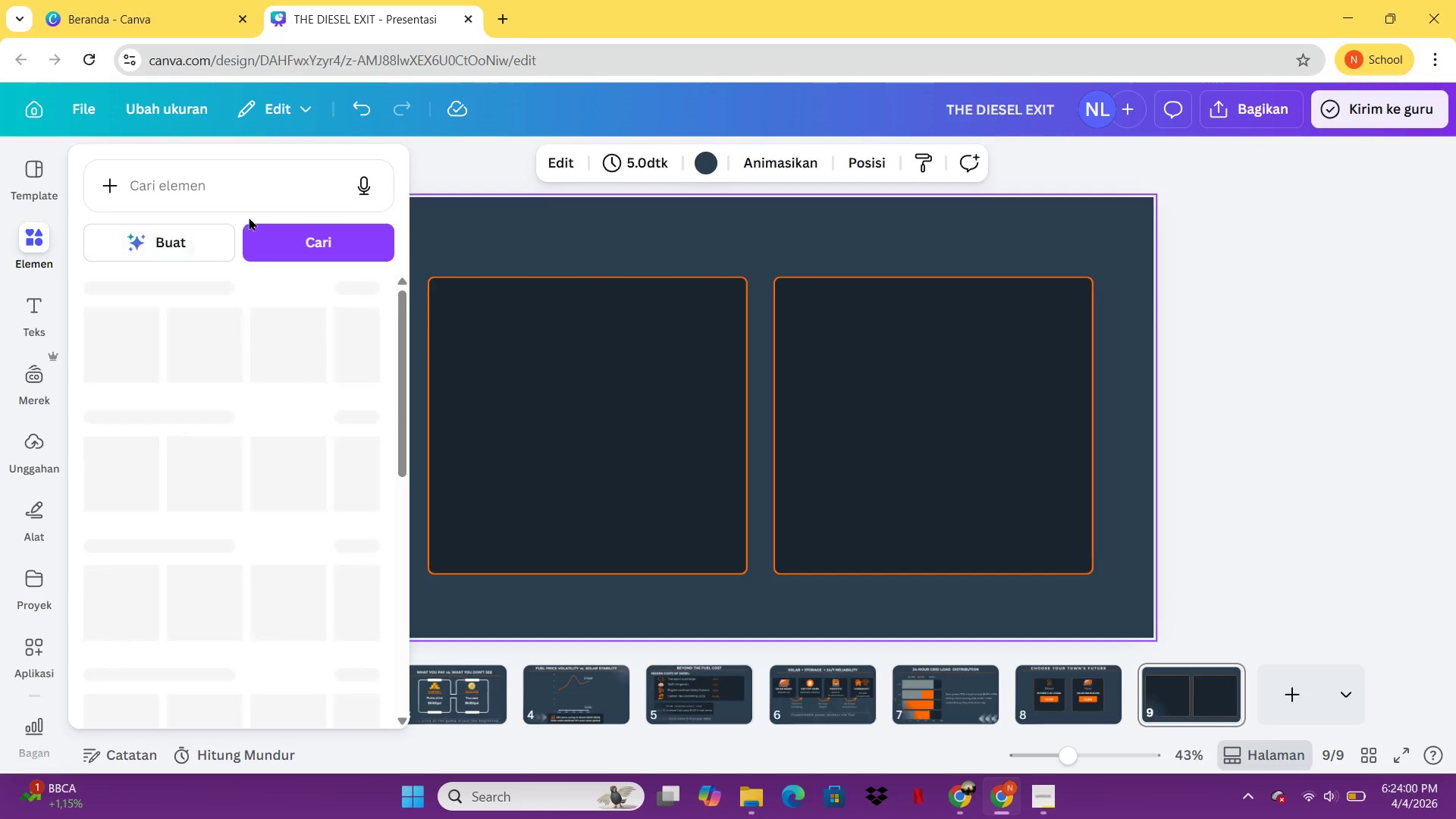 
left_click([248, 193])
 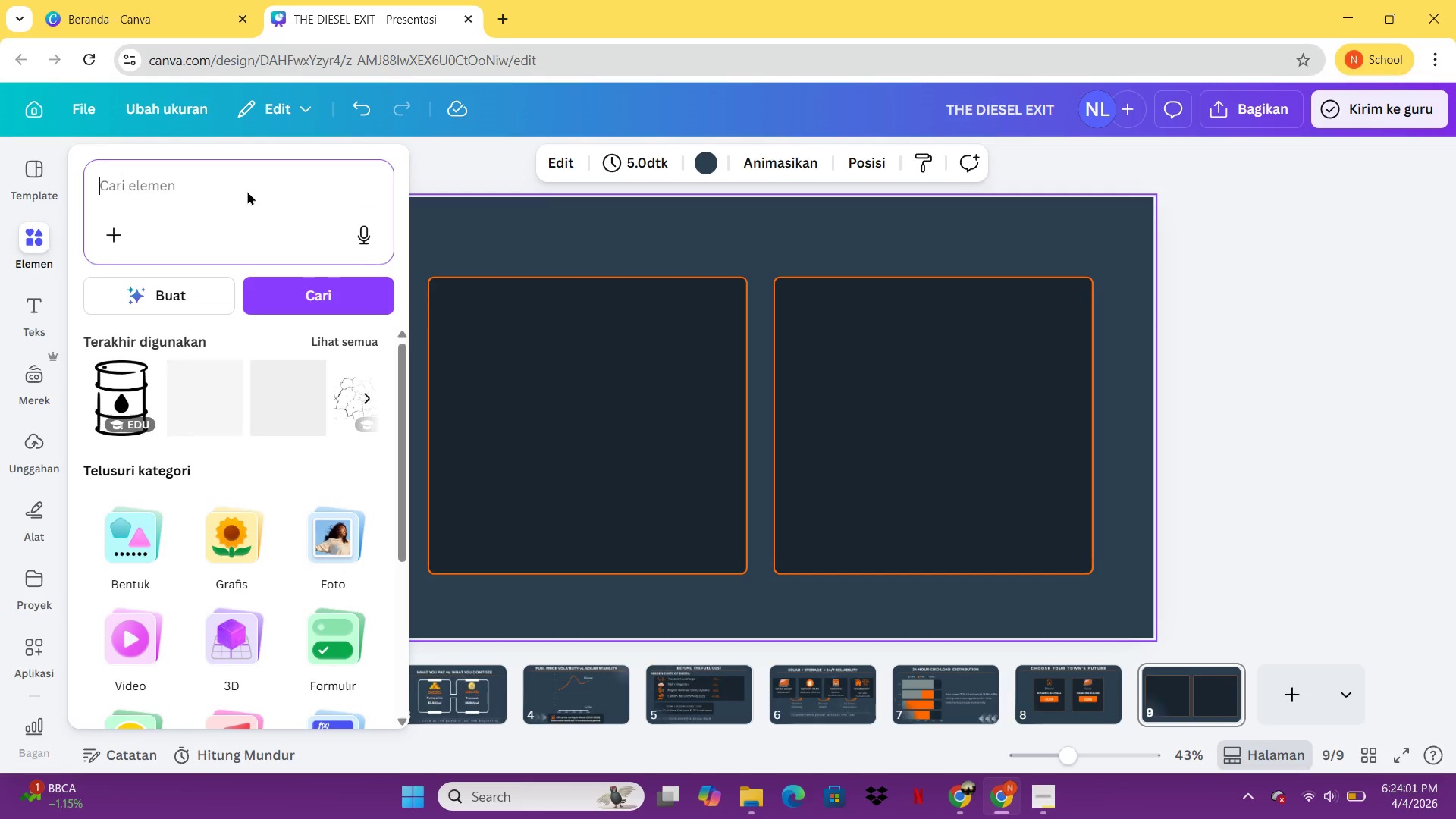 
type(chart increasing)
 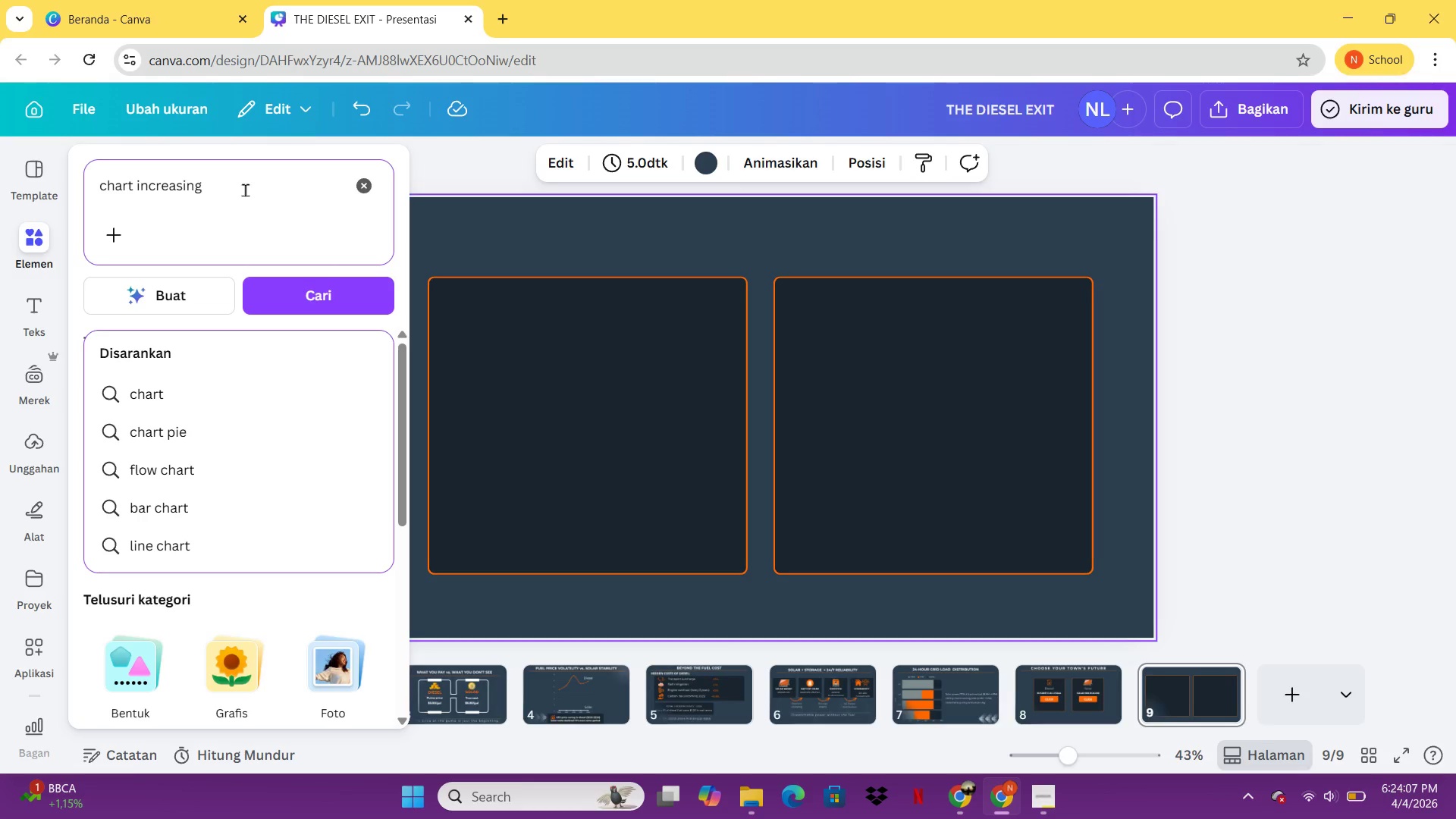 
key(Enter)
 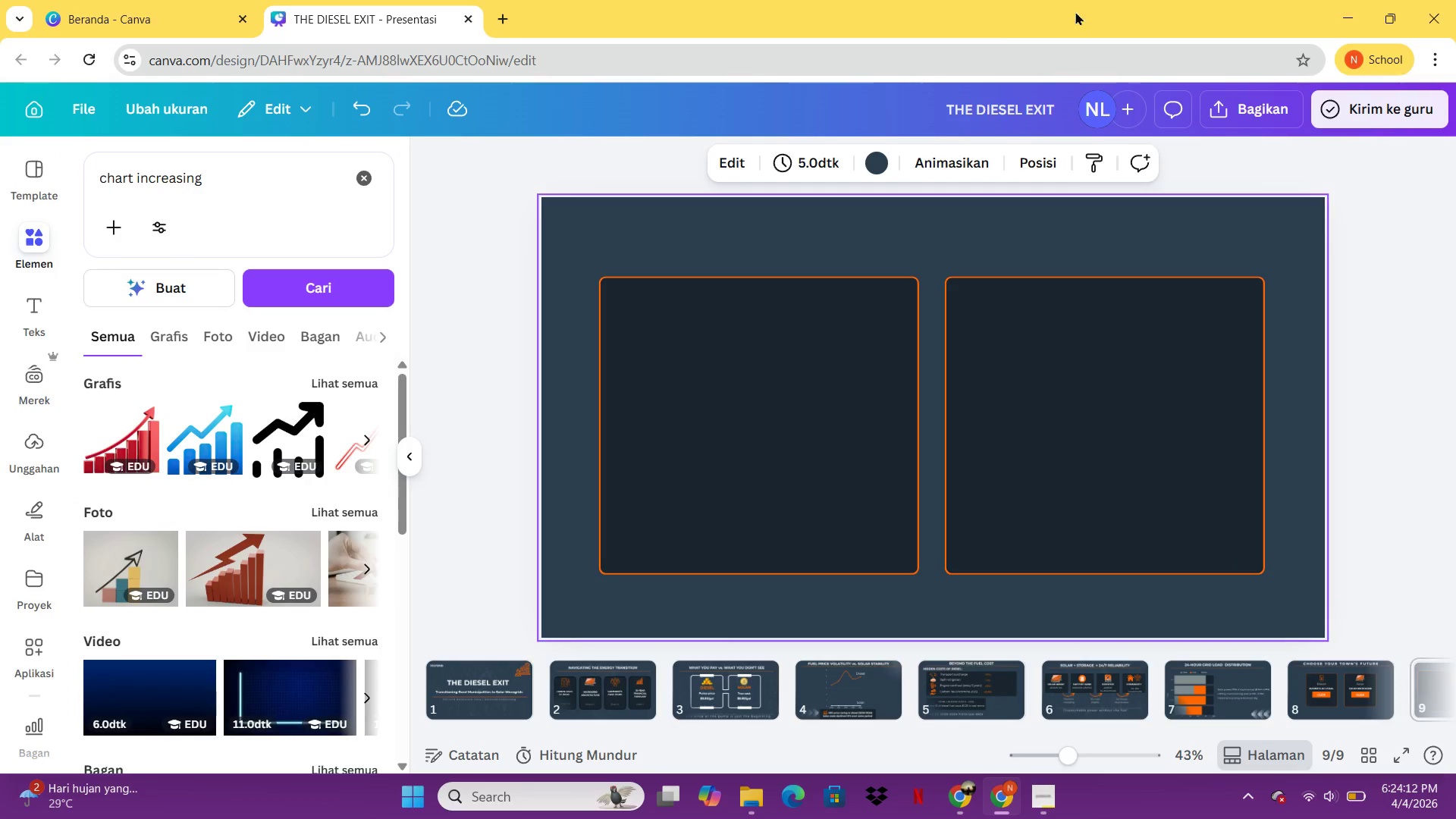 
wait(9.64)
 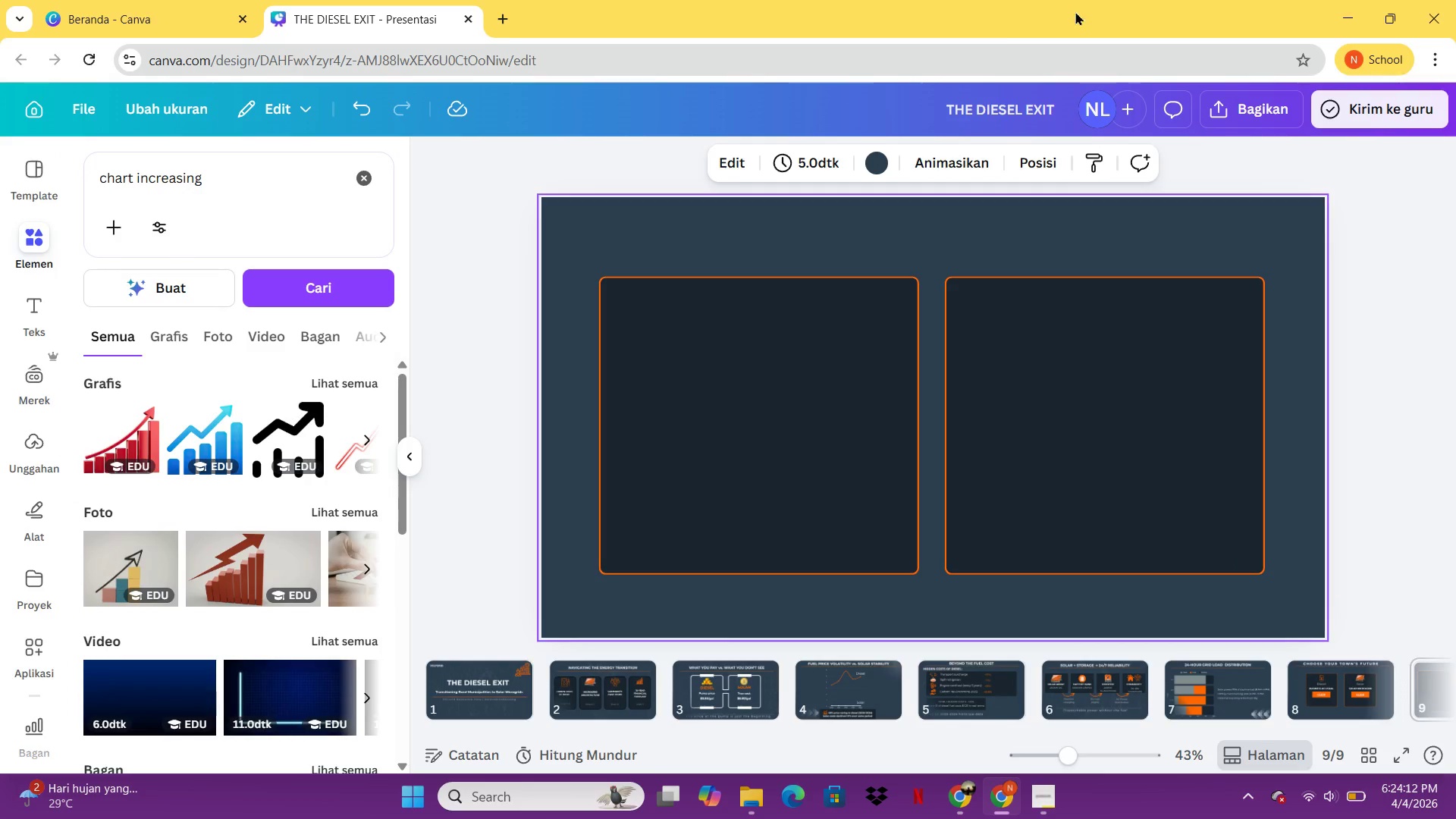 
key(Control+ControlLeft)
 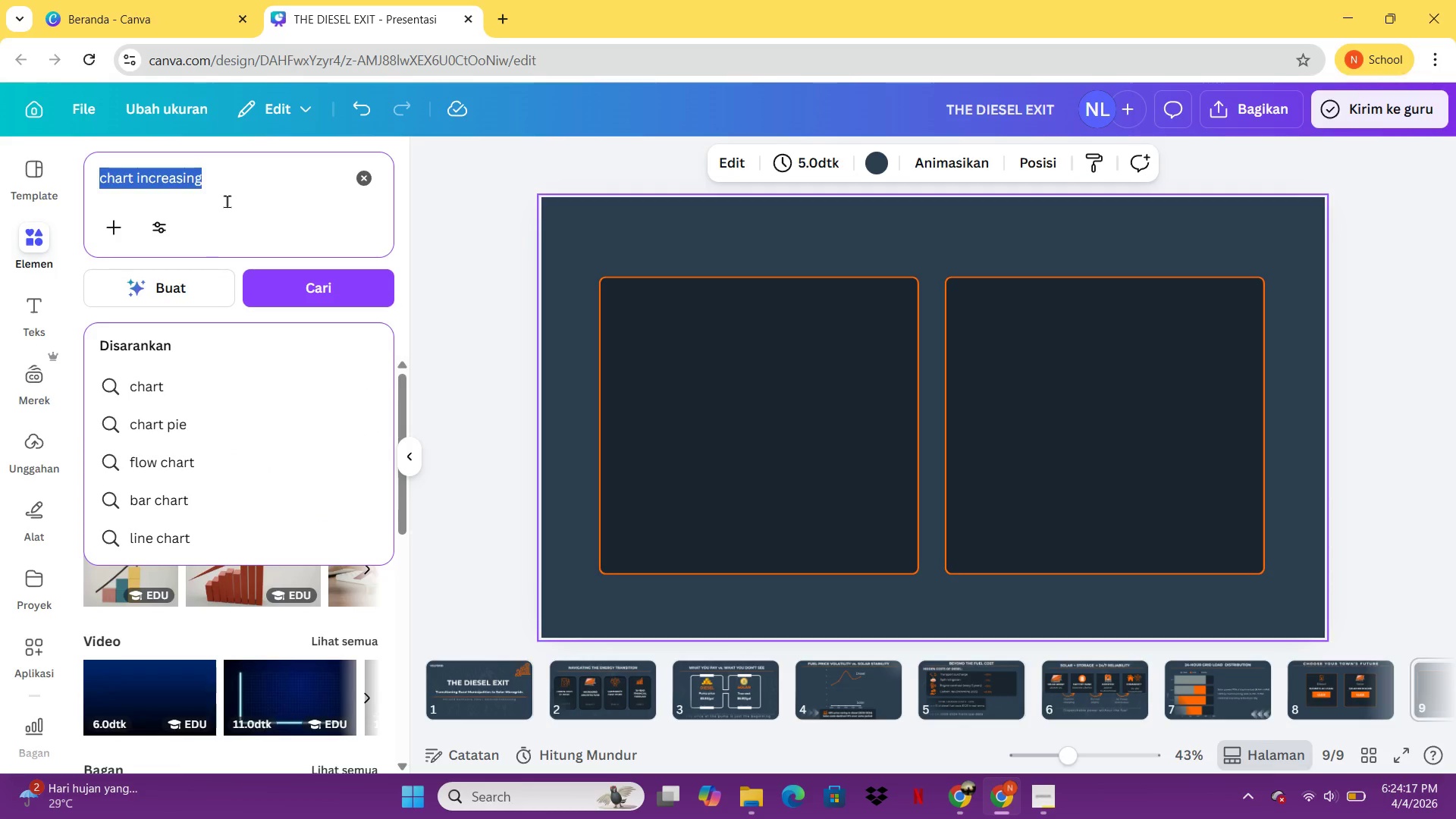 
key(Control+A)
 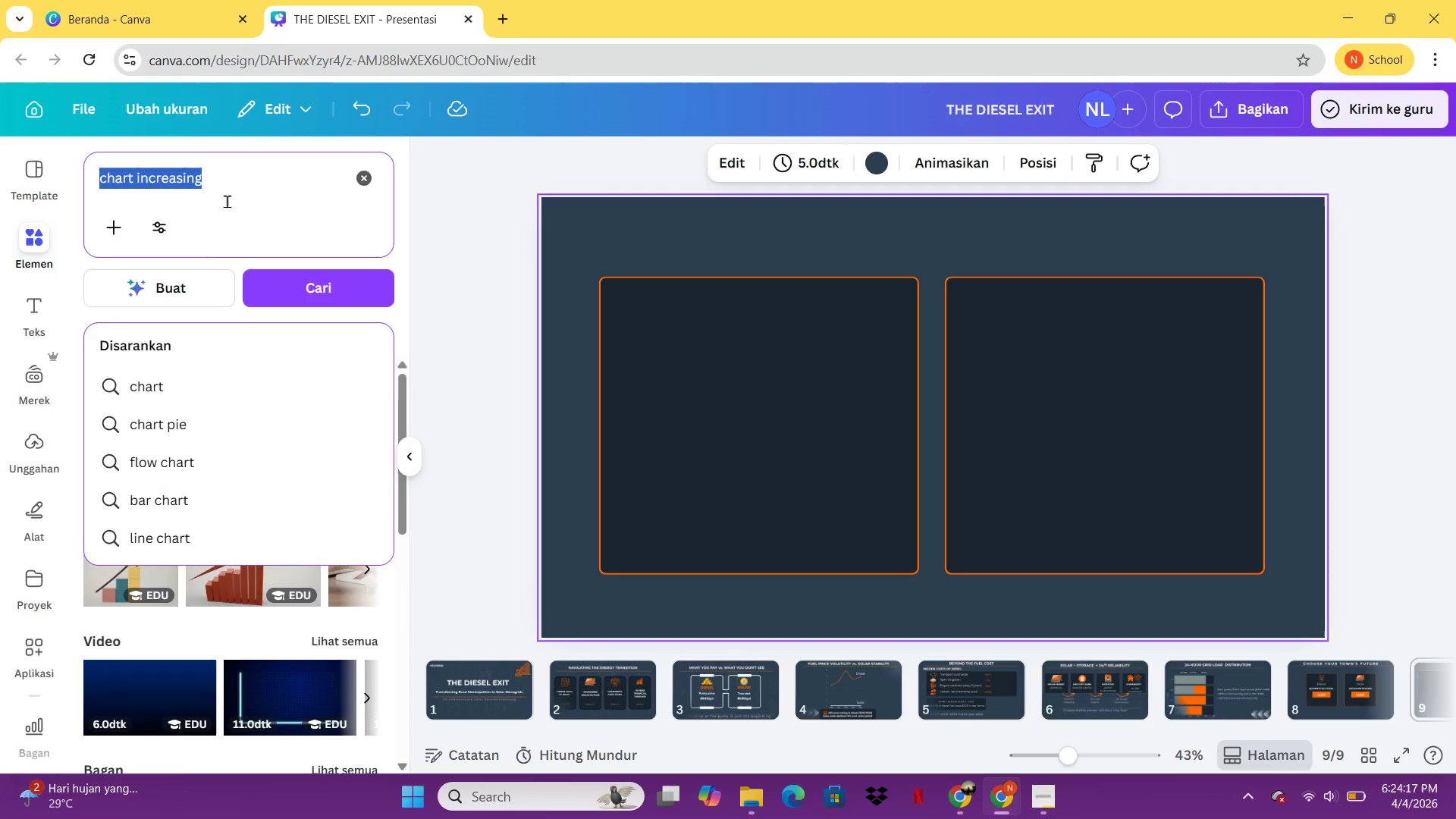 
type(arrow up)
 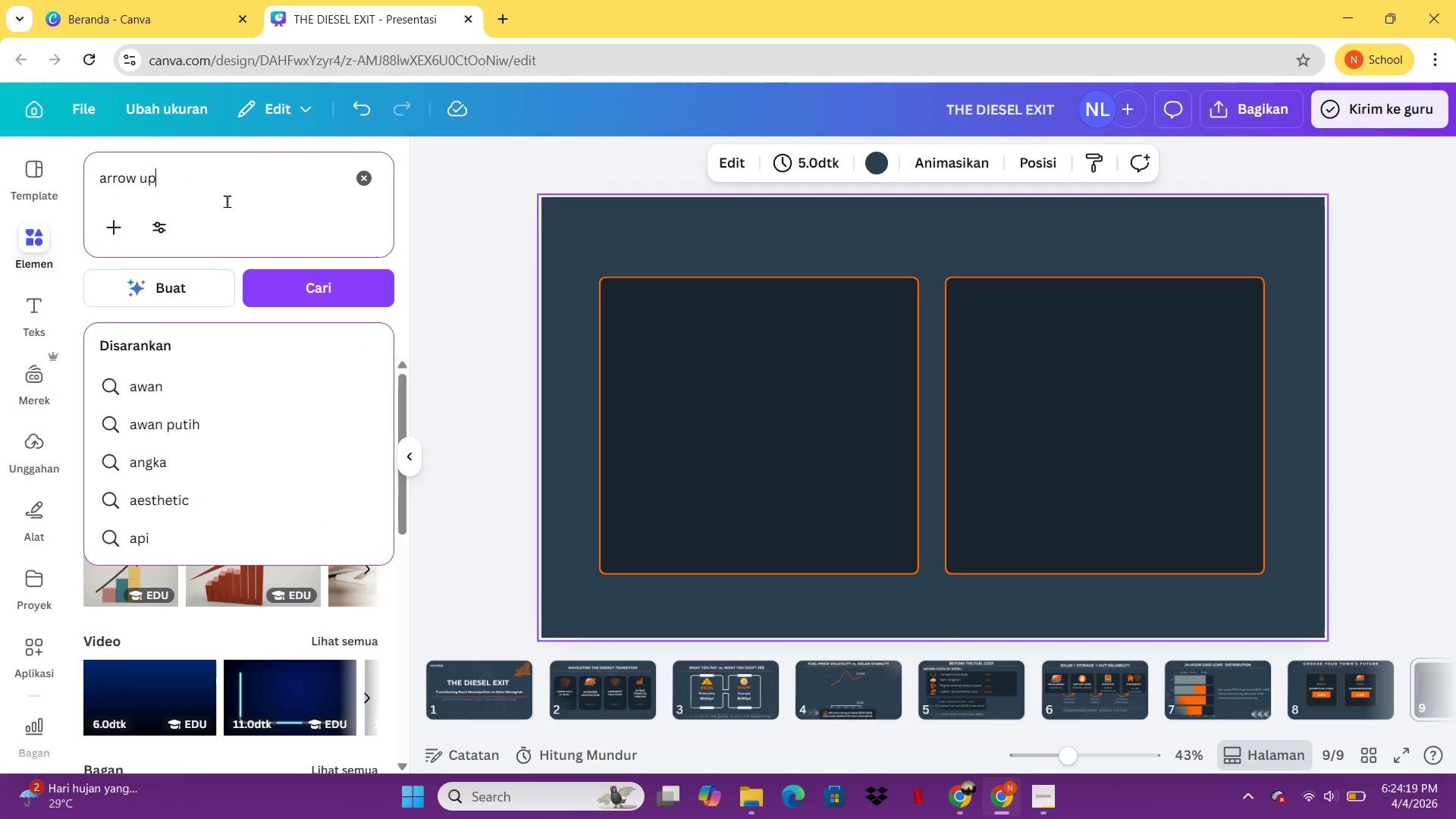 
key(Enter)
 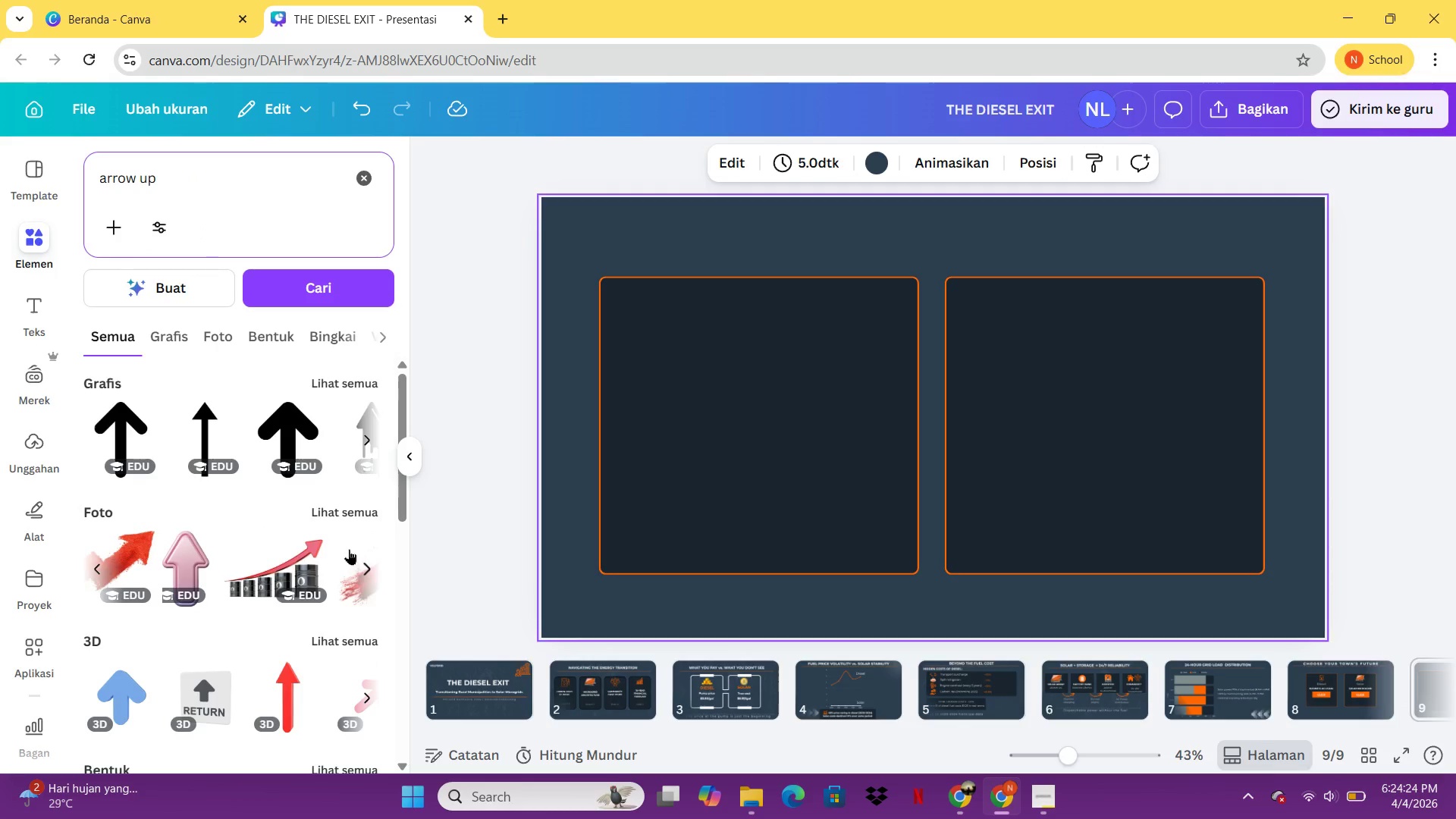 
wait(6.38)
 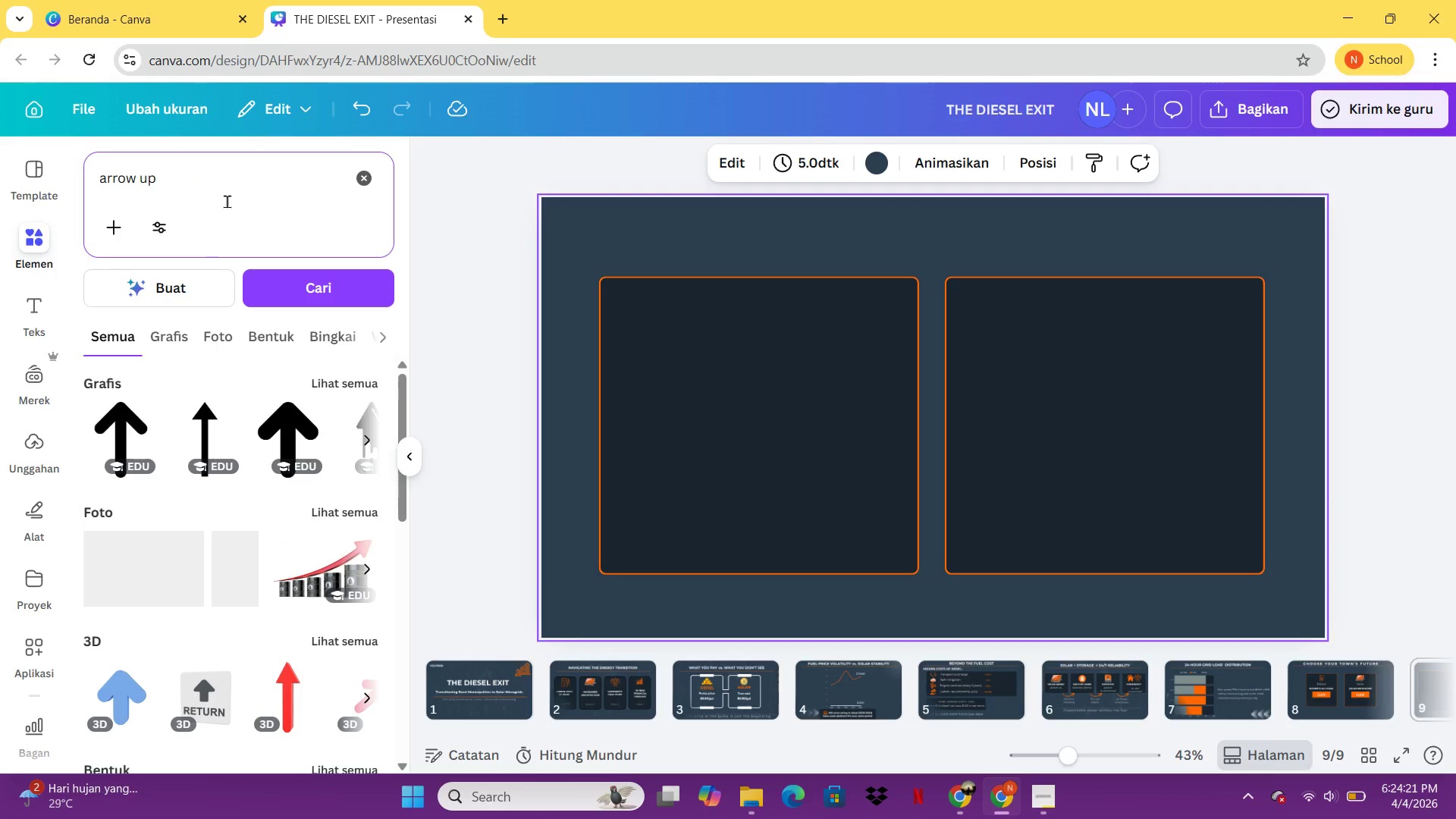 
left_click([173, 158])
 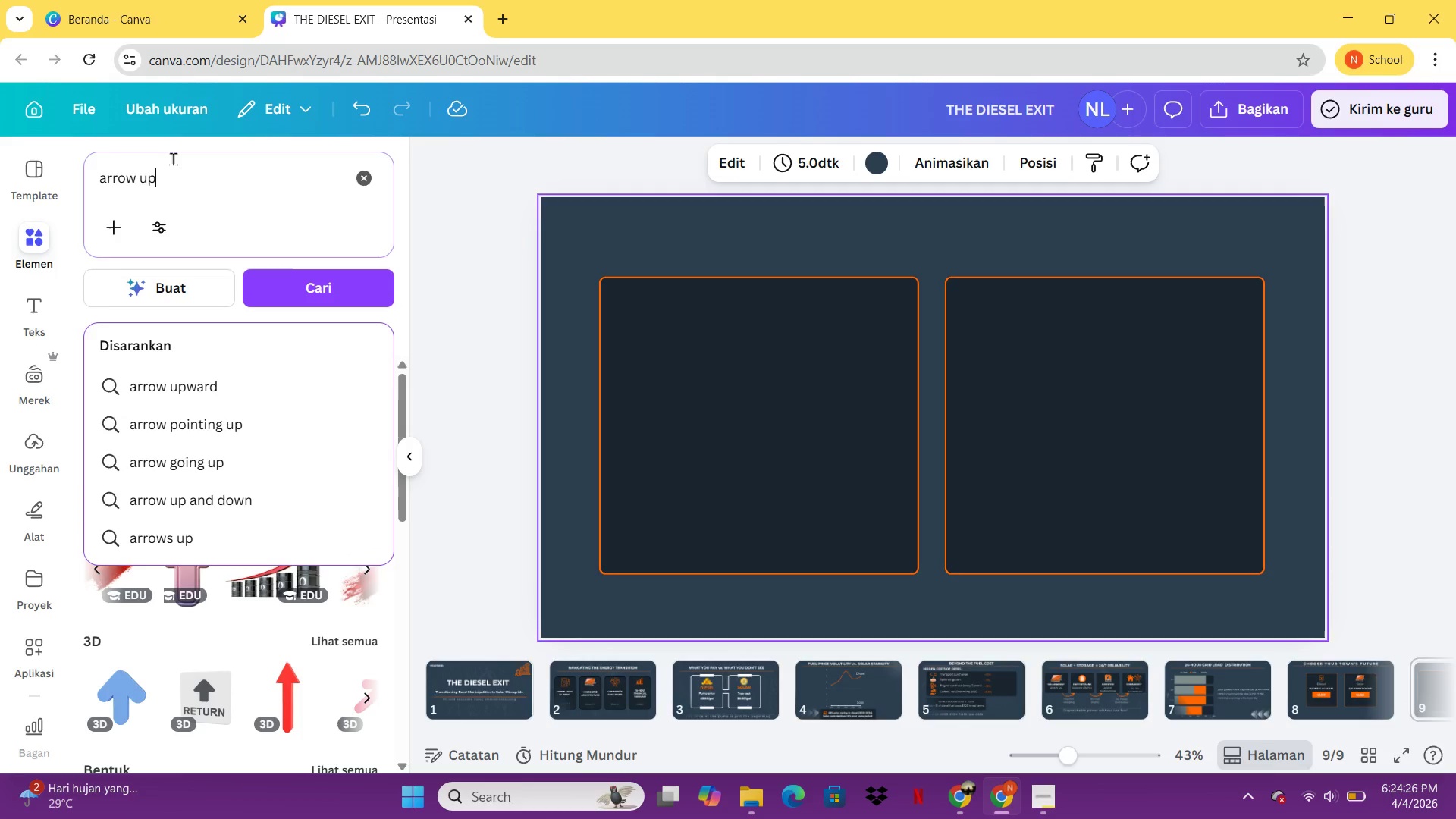 
key(Control+A)
 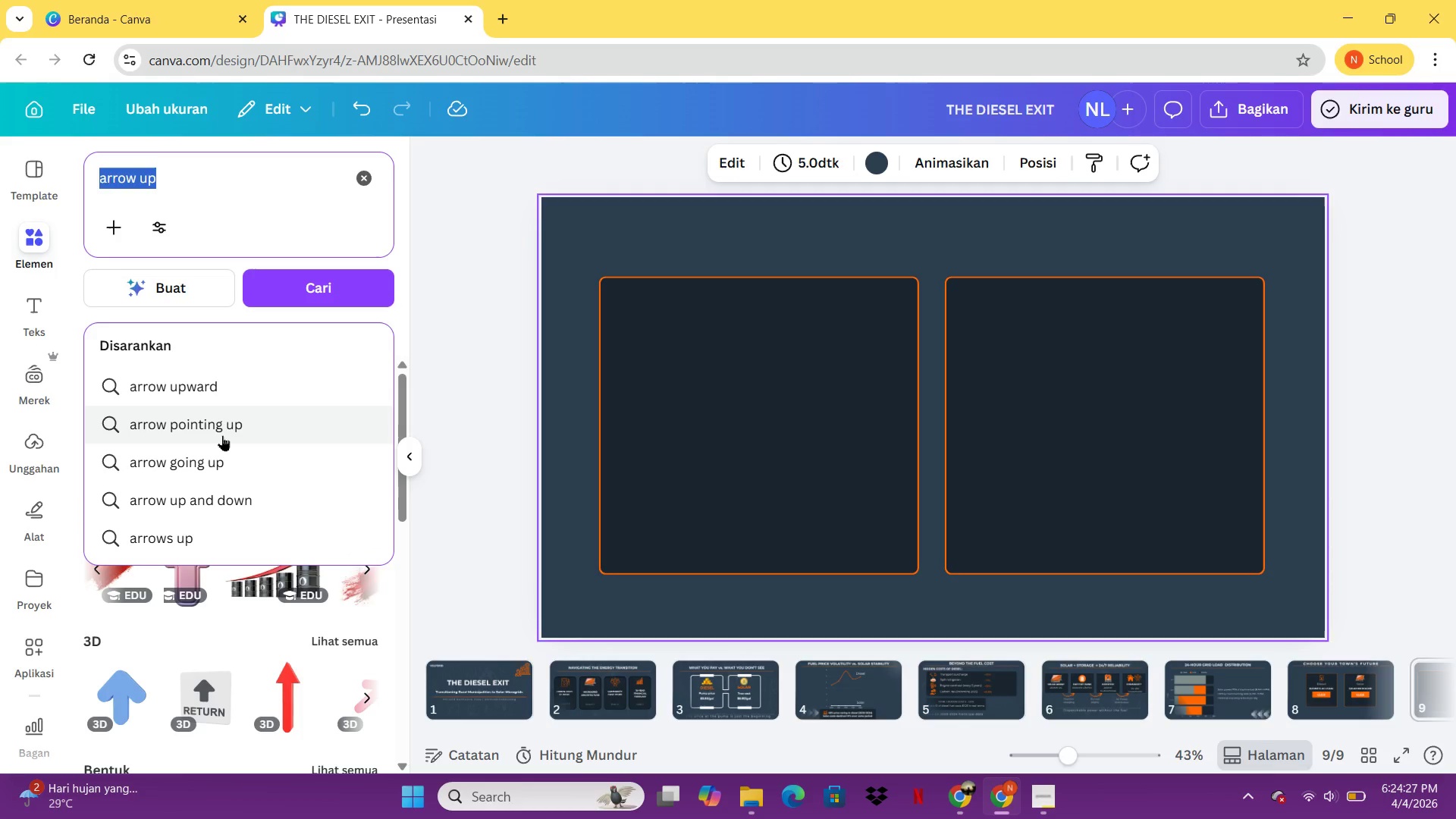 
type(chart increasig)
key(Backspace)
type(ng)
 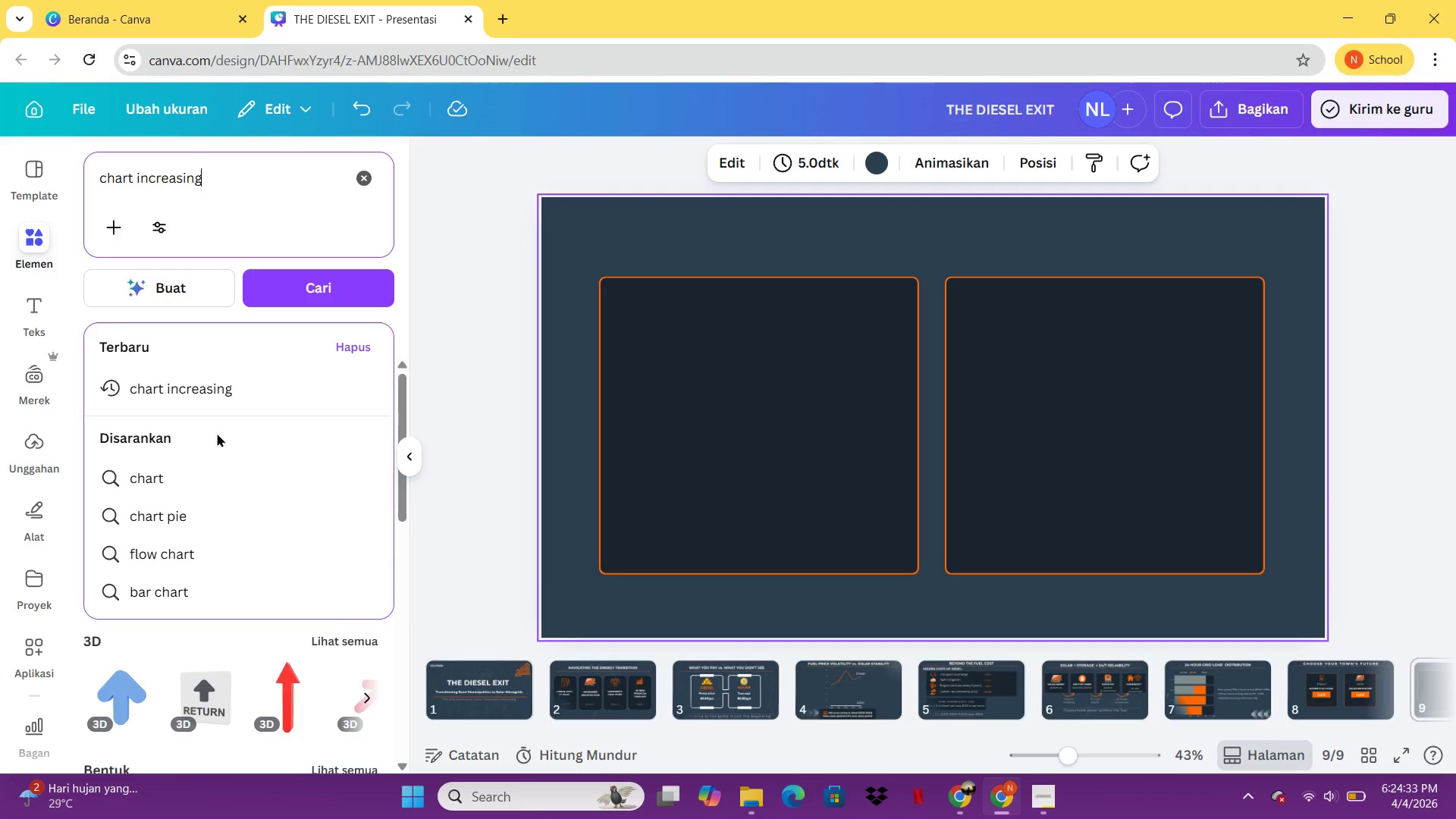 
key(Enter)
 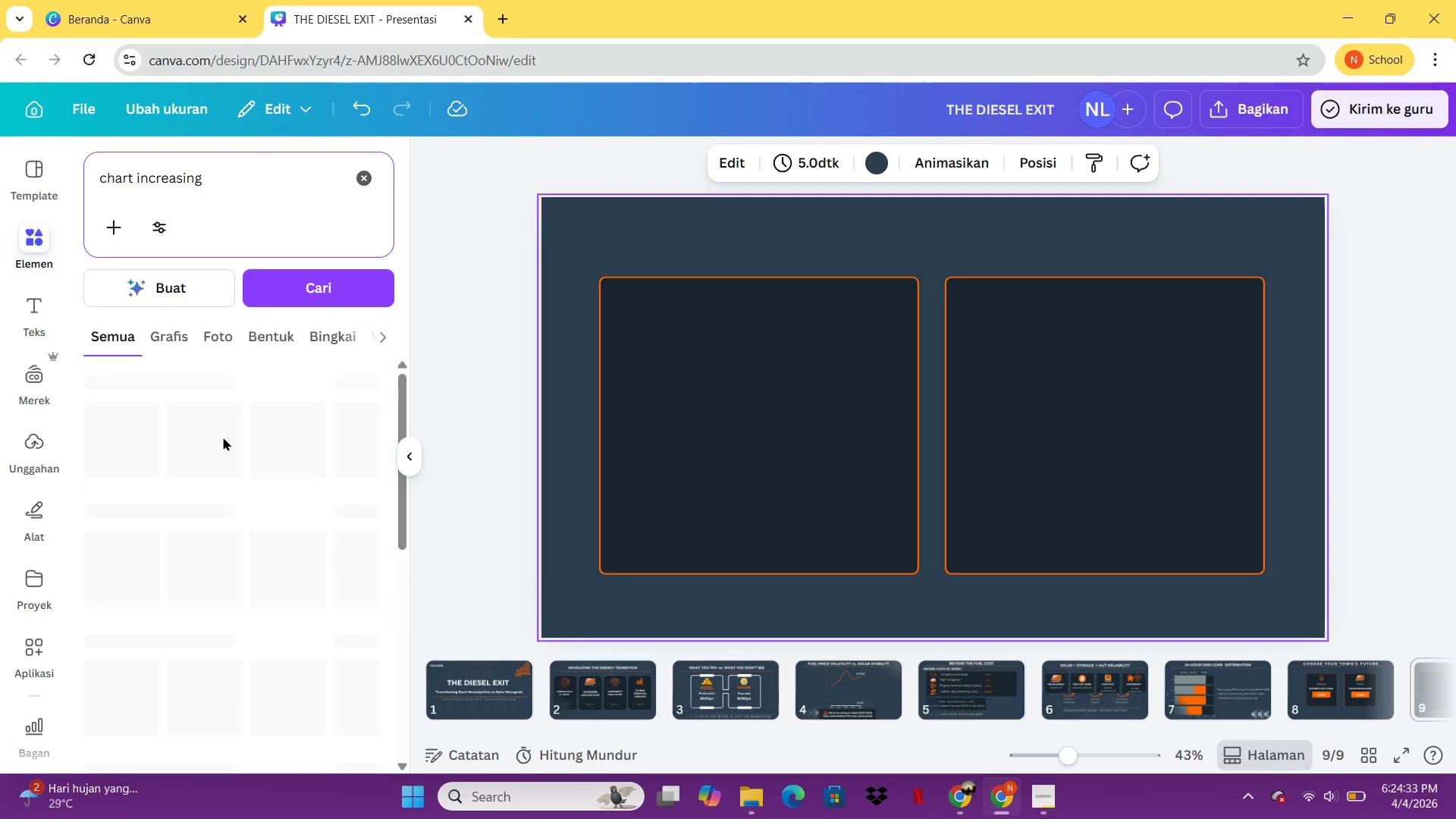 
mouse_move([209, 441])
 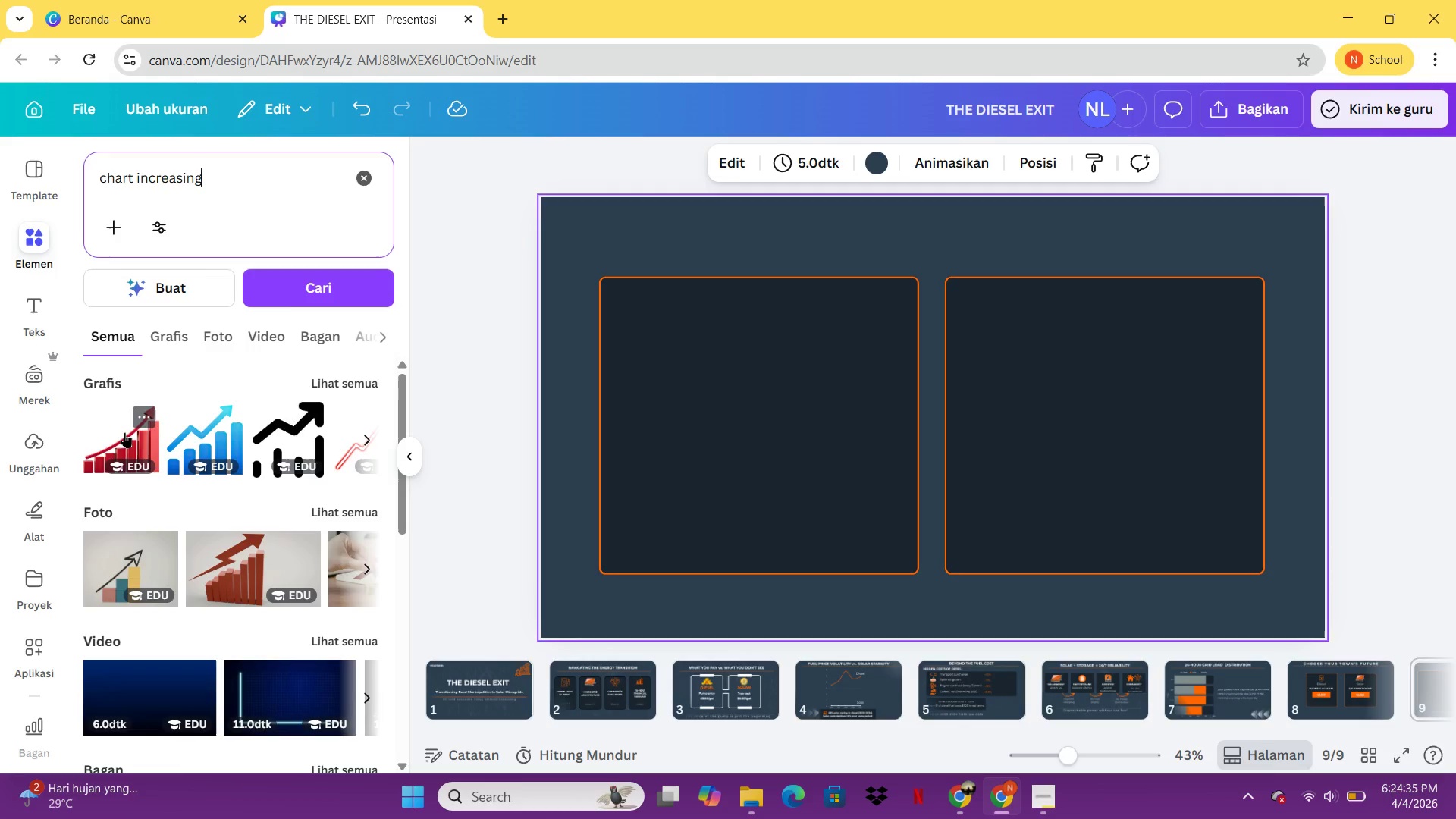 
left_click([124, 432])
 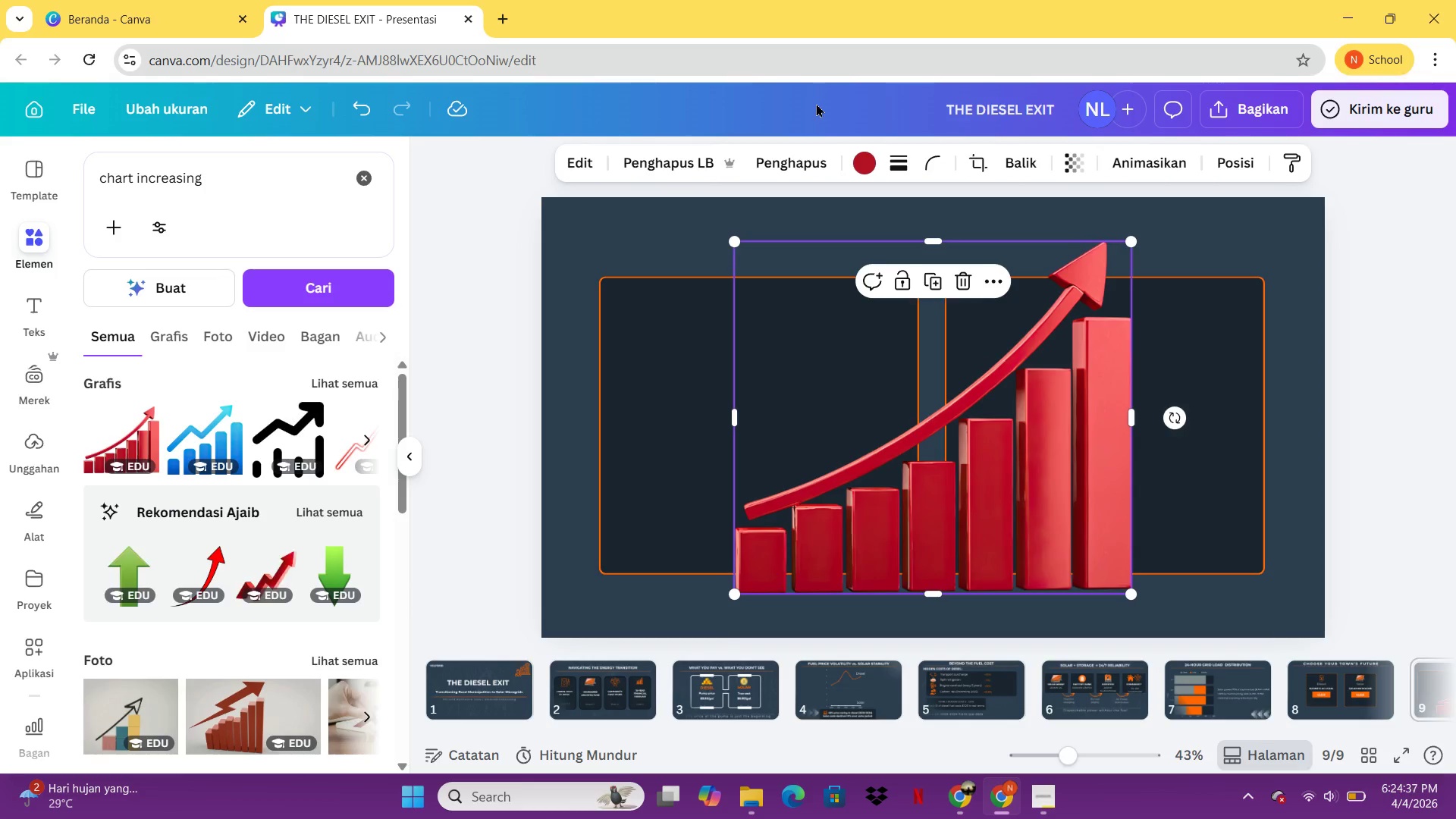 
left_click([875, 156])
 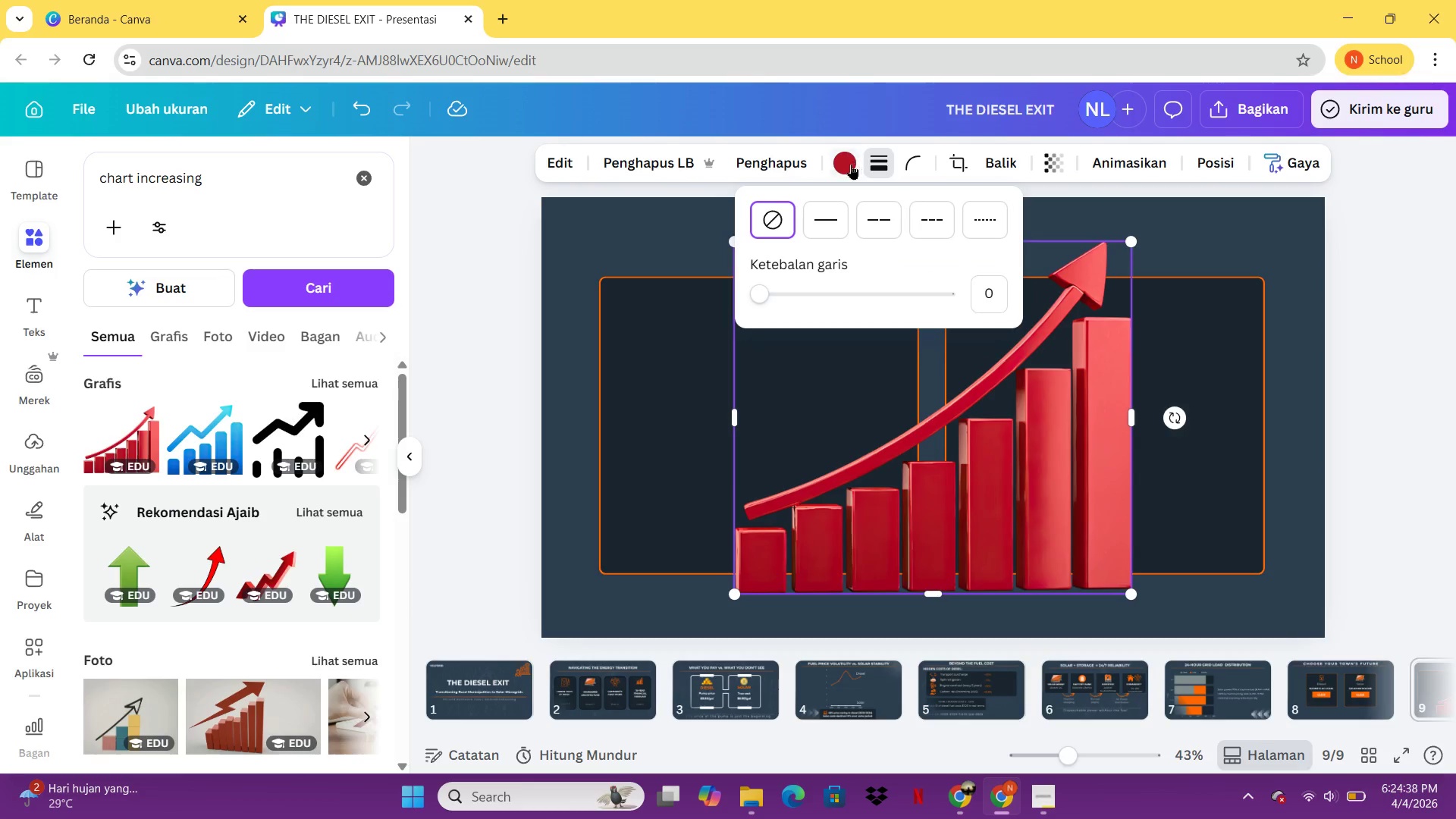 
left_click([850, 165])
 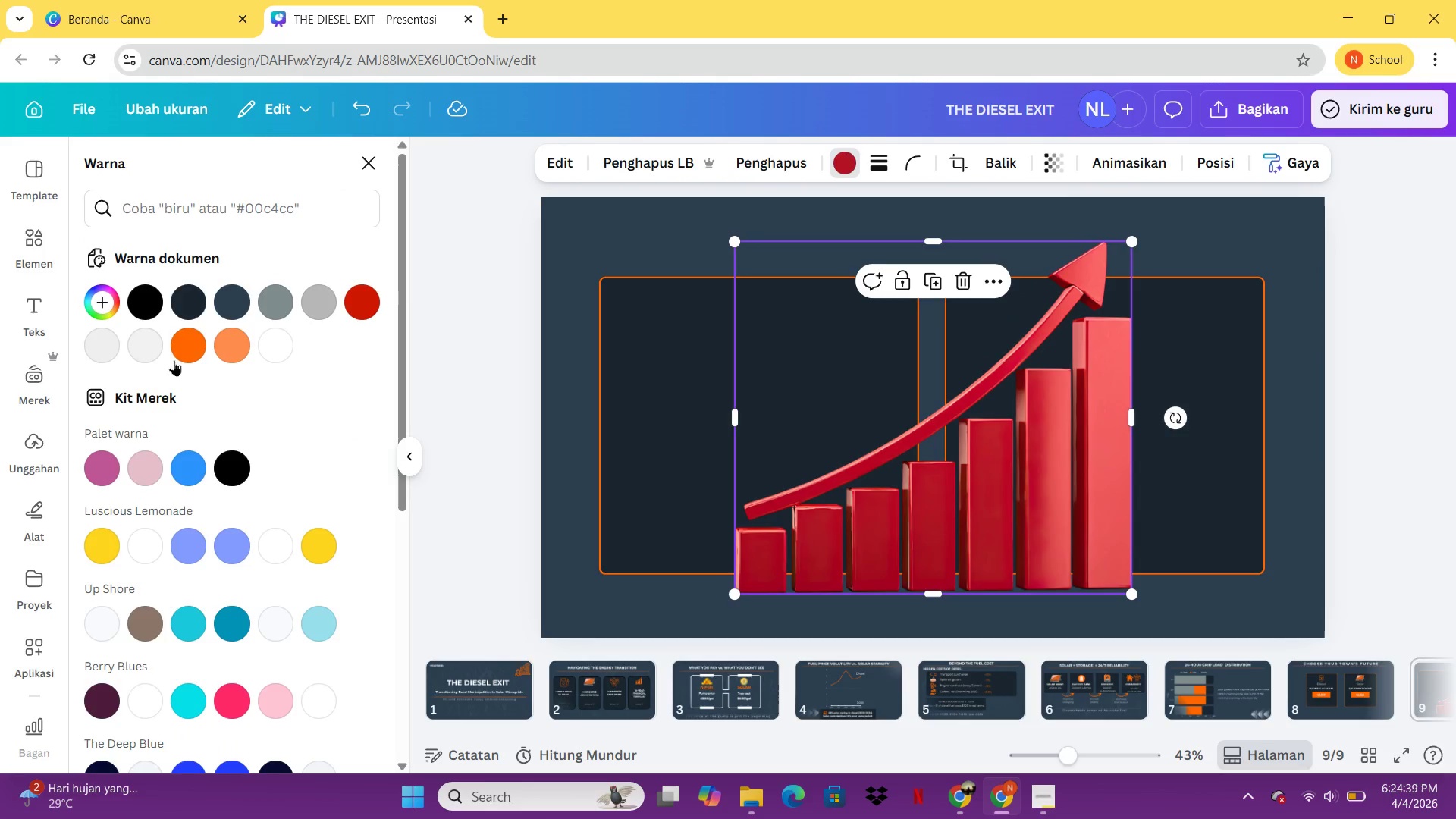 
left_click([178, 350])
 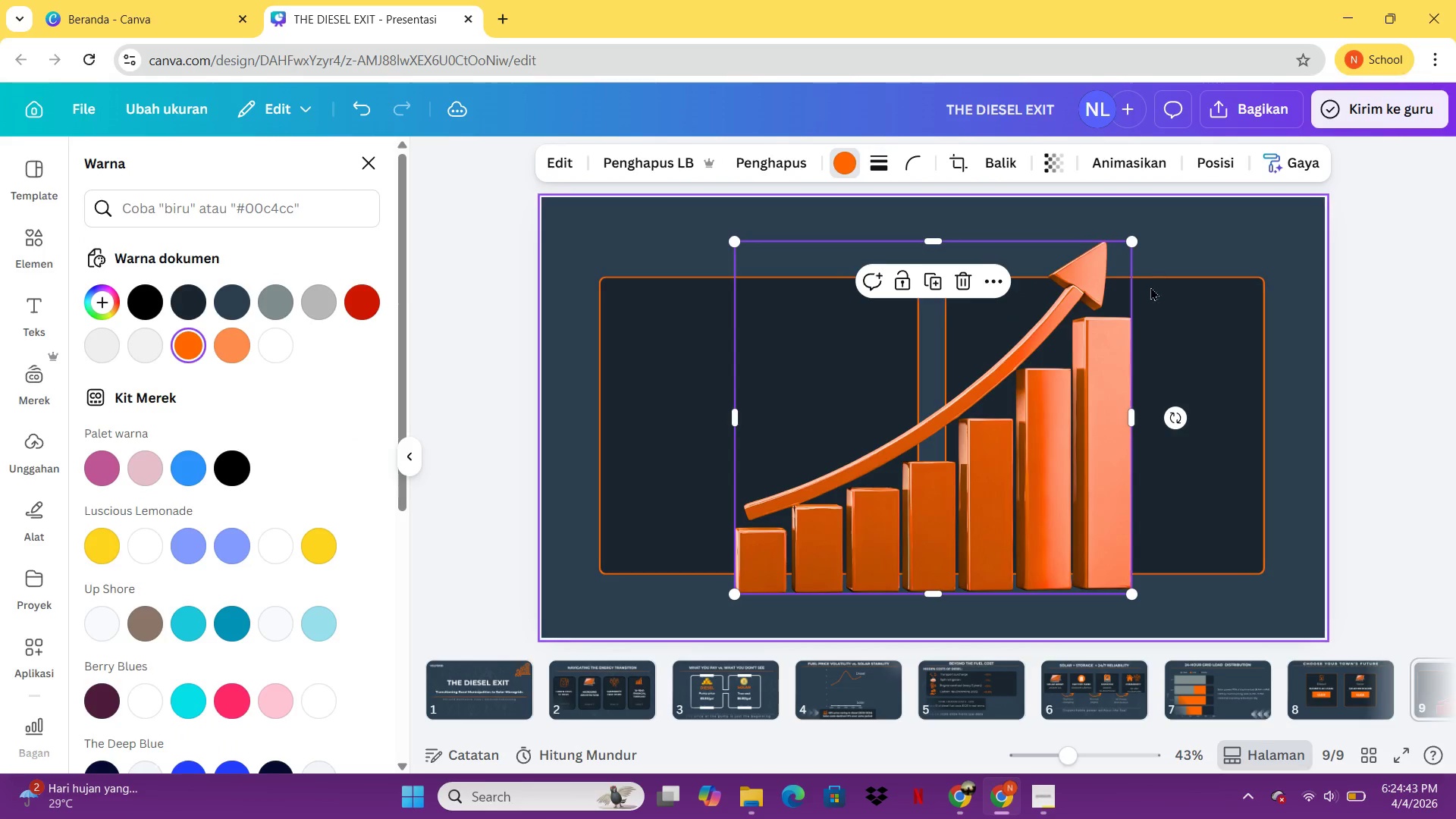 
left_click_drag(start_coordinate=[1134, 245], to_coordinate=[786, 520])
 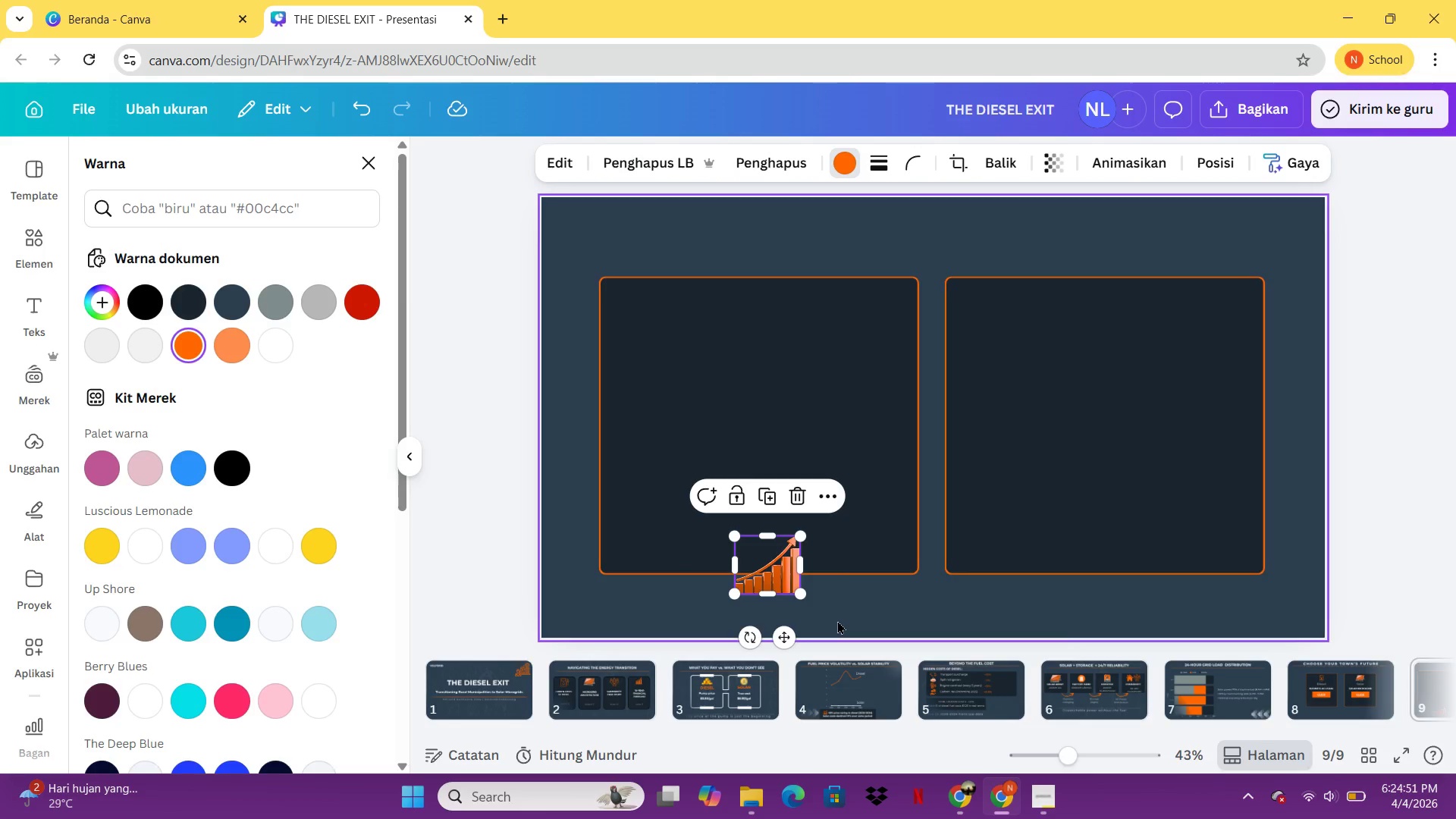 
wait(6.48)
 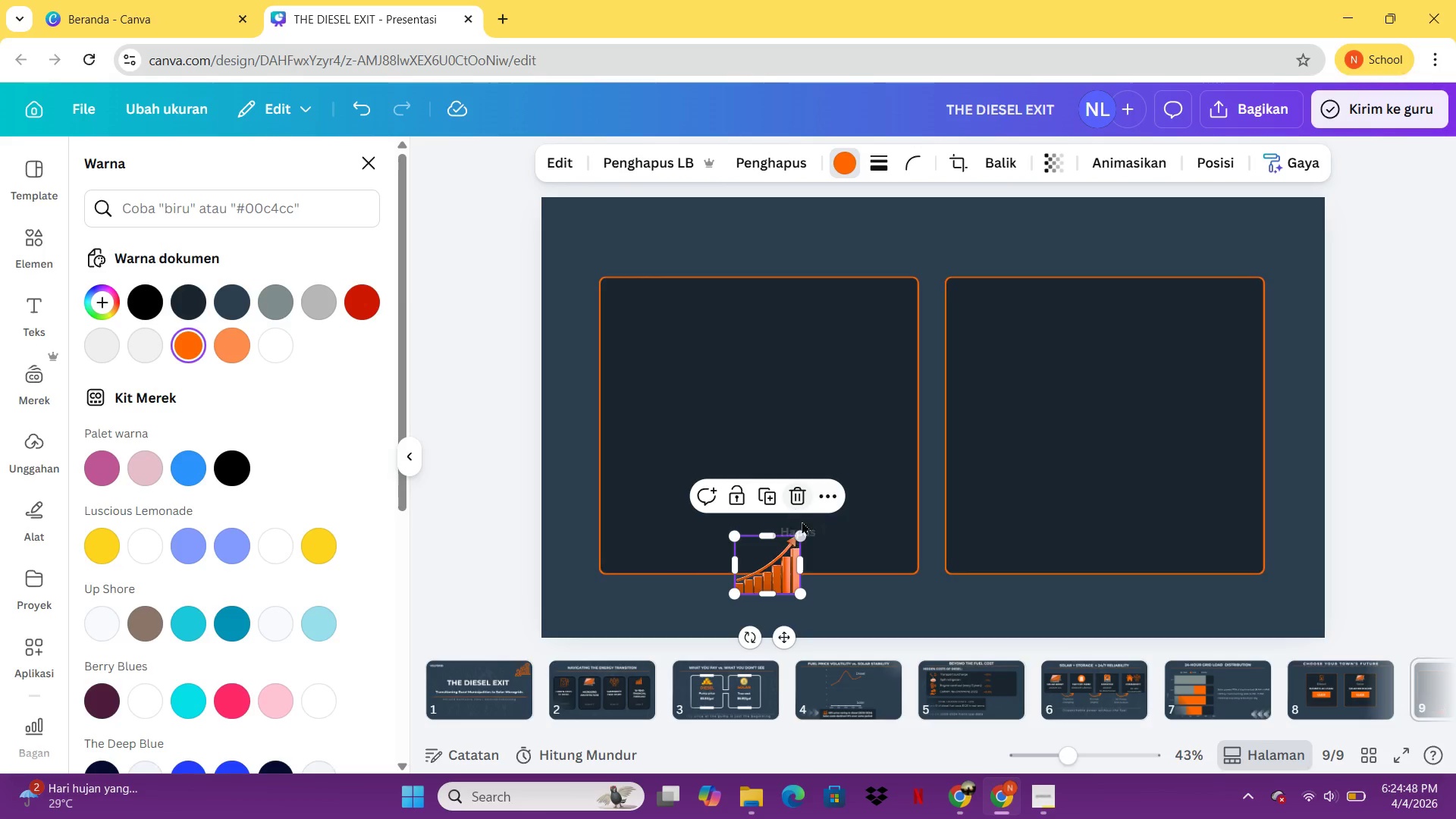 
left_click_drag(start_coordinate=[760, 563], to_coordinate=[1101, 269])
 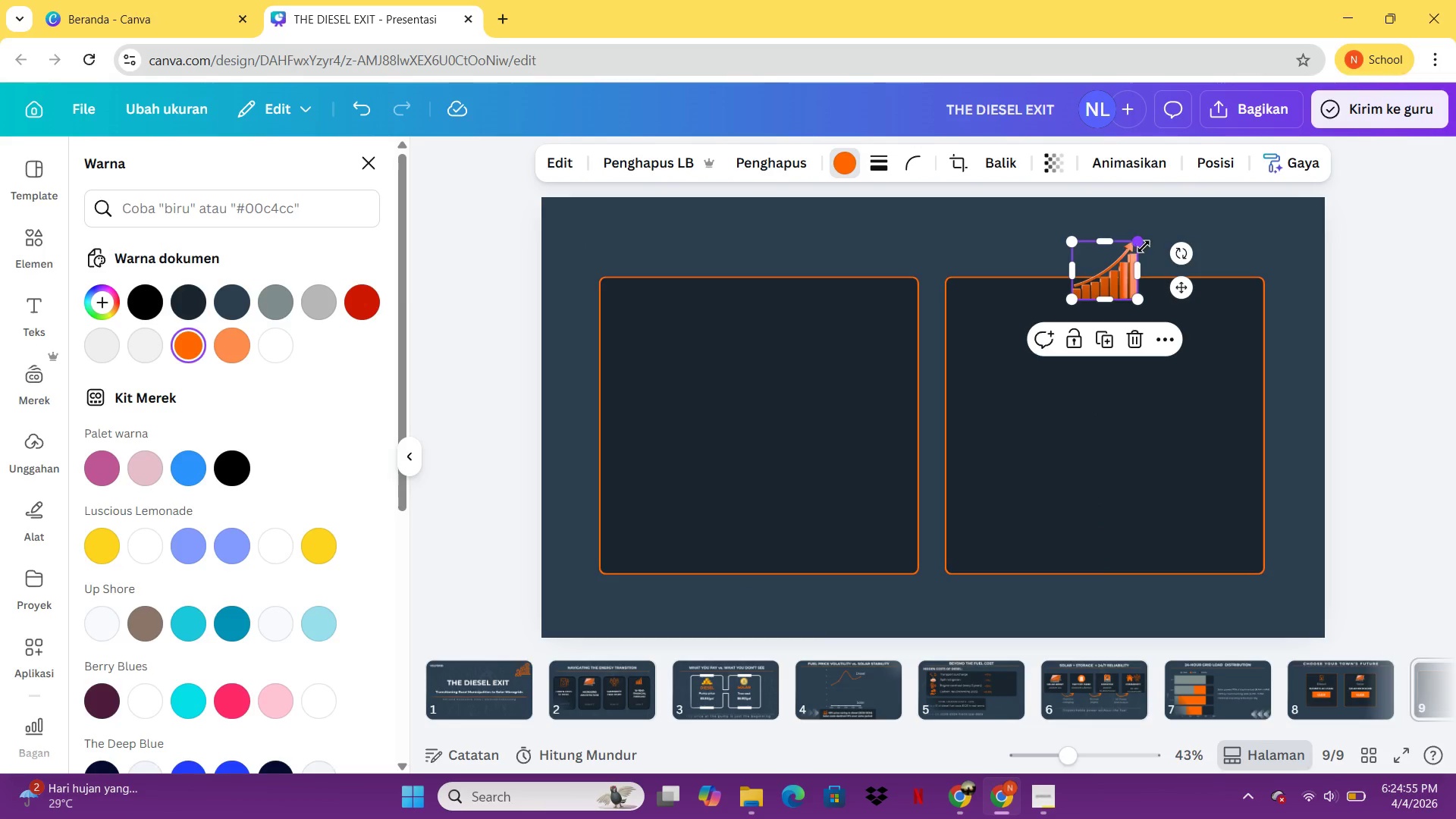 
left_click_drag(start_coordinate=[1144, 246], to_coordinate=[1138, 264])
 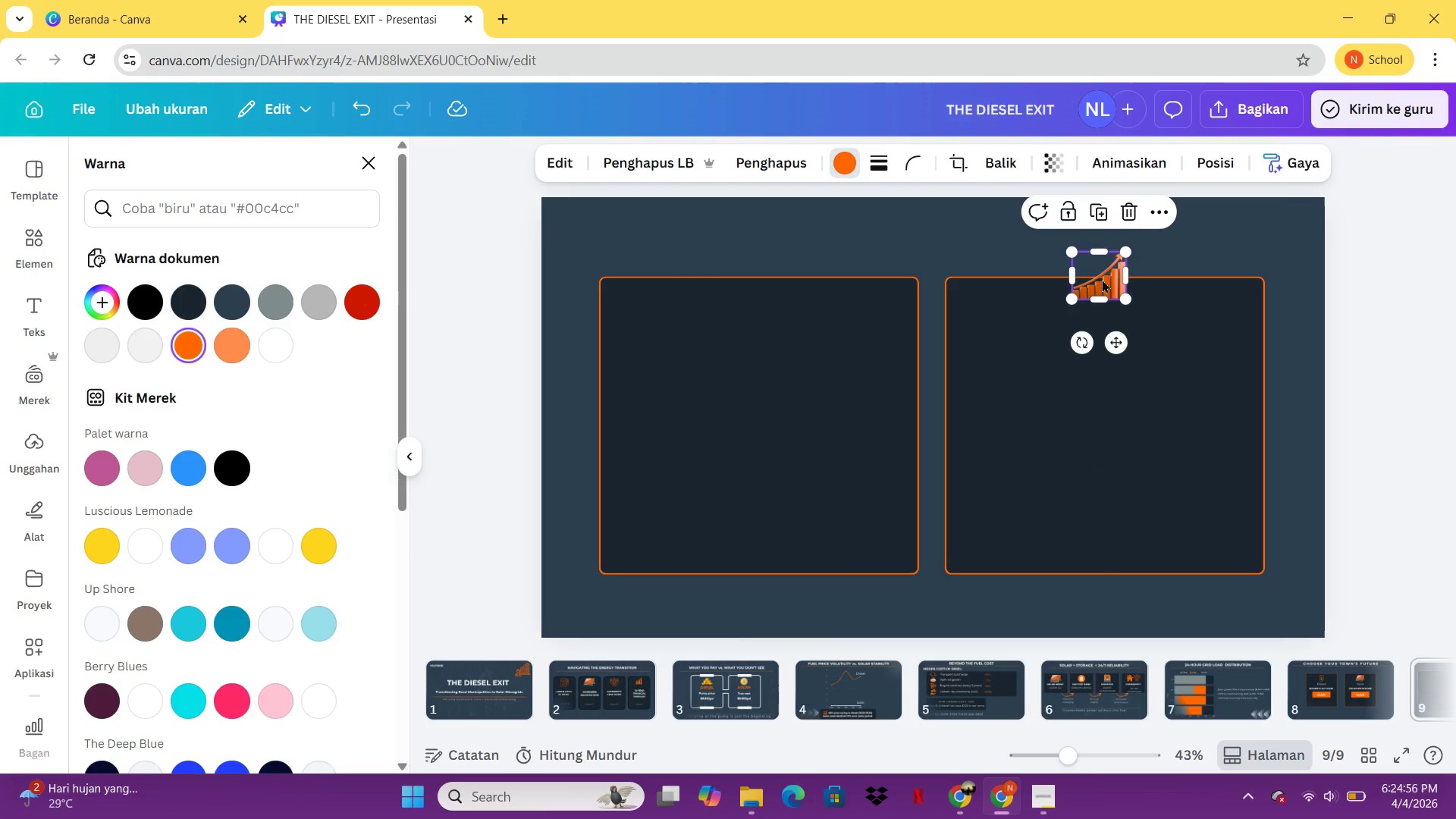 
left_click_drag(start_coordinate=[1100, 278], to_coordinate=[1107, 302])
 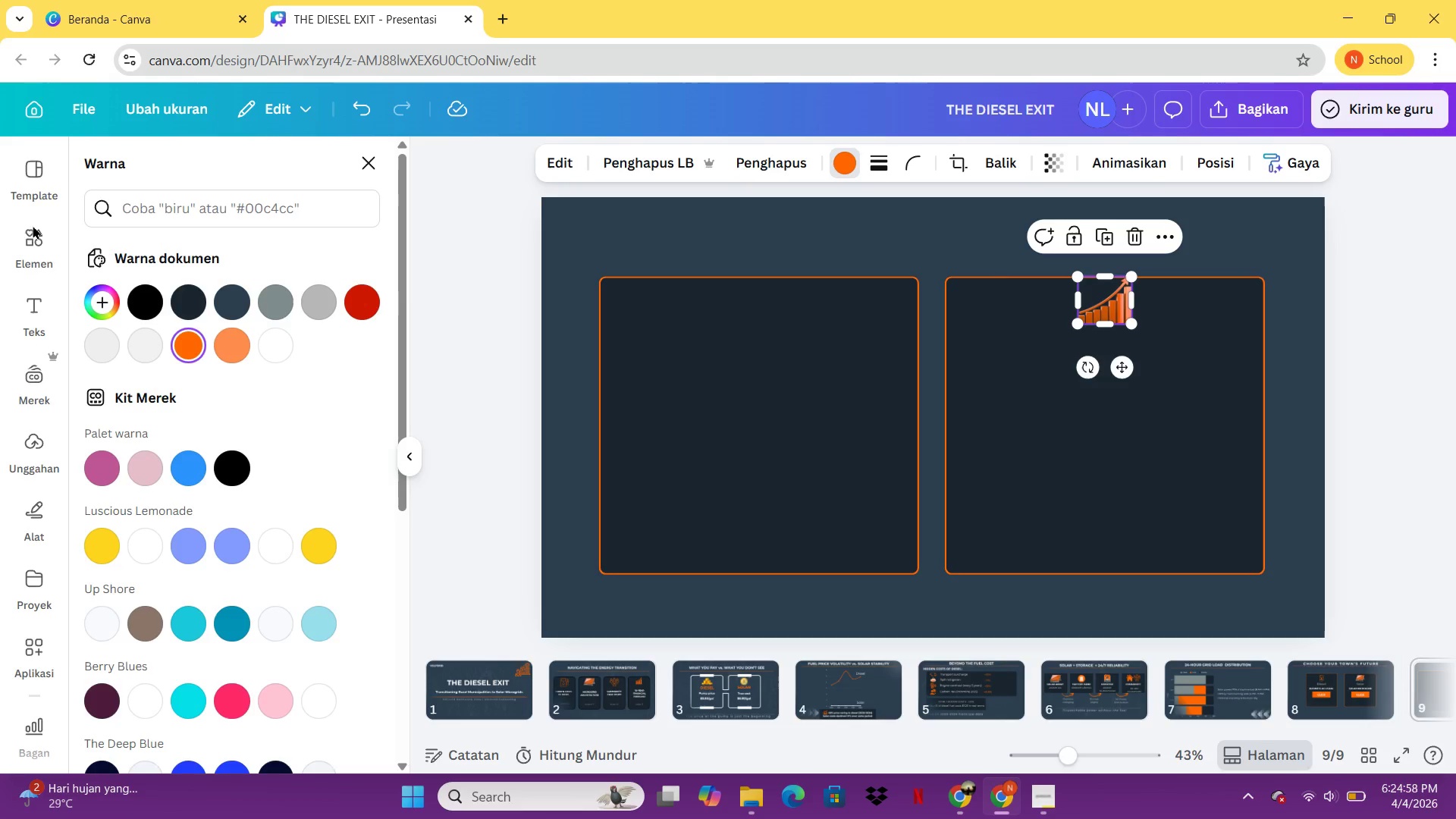 
left_click([19, 229])
 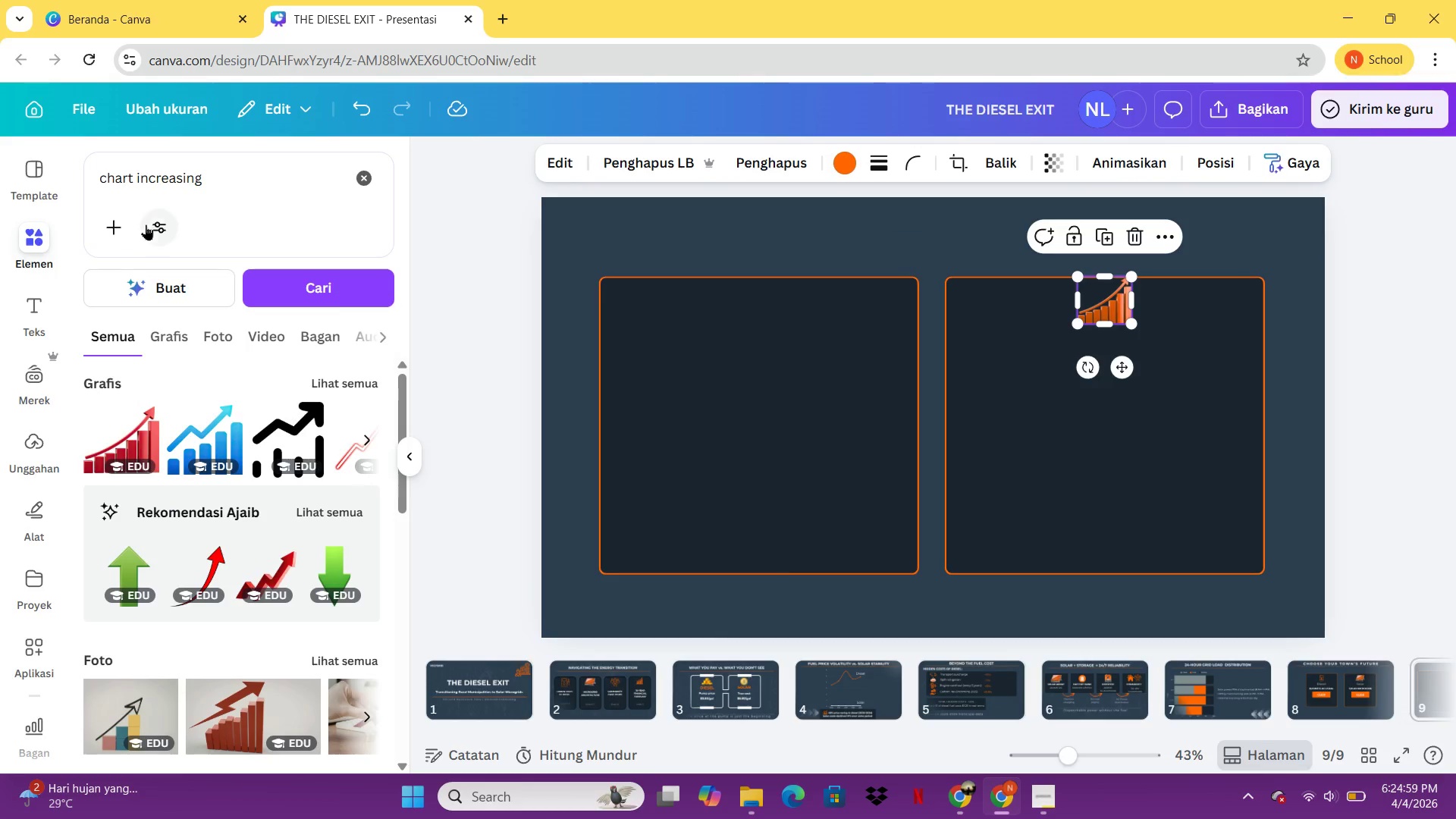 
left_click([271, 184])
 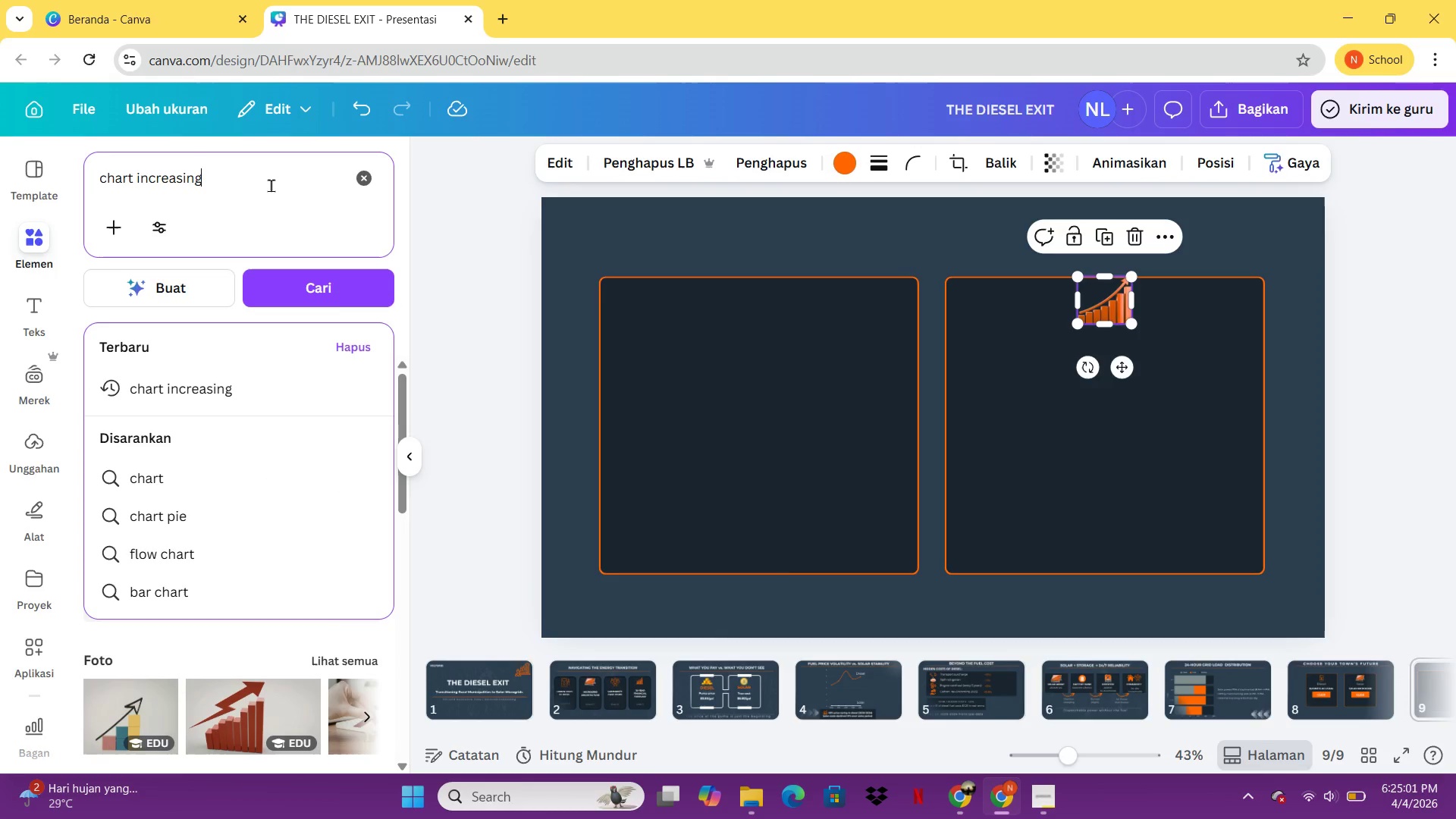 
key(Backspace)
key(Backspace)
key(Backspace)
key(Backspace)
key(Backspace)
key(Backspace)
key(Backspace)
key(Backspace)
key(Backspace)
key(Backspace)
type(f)
key(Backspace)
type(decreai)
key(Backspace)
type(sing)
 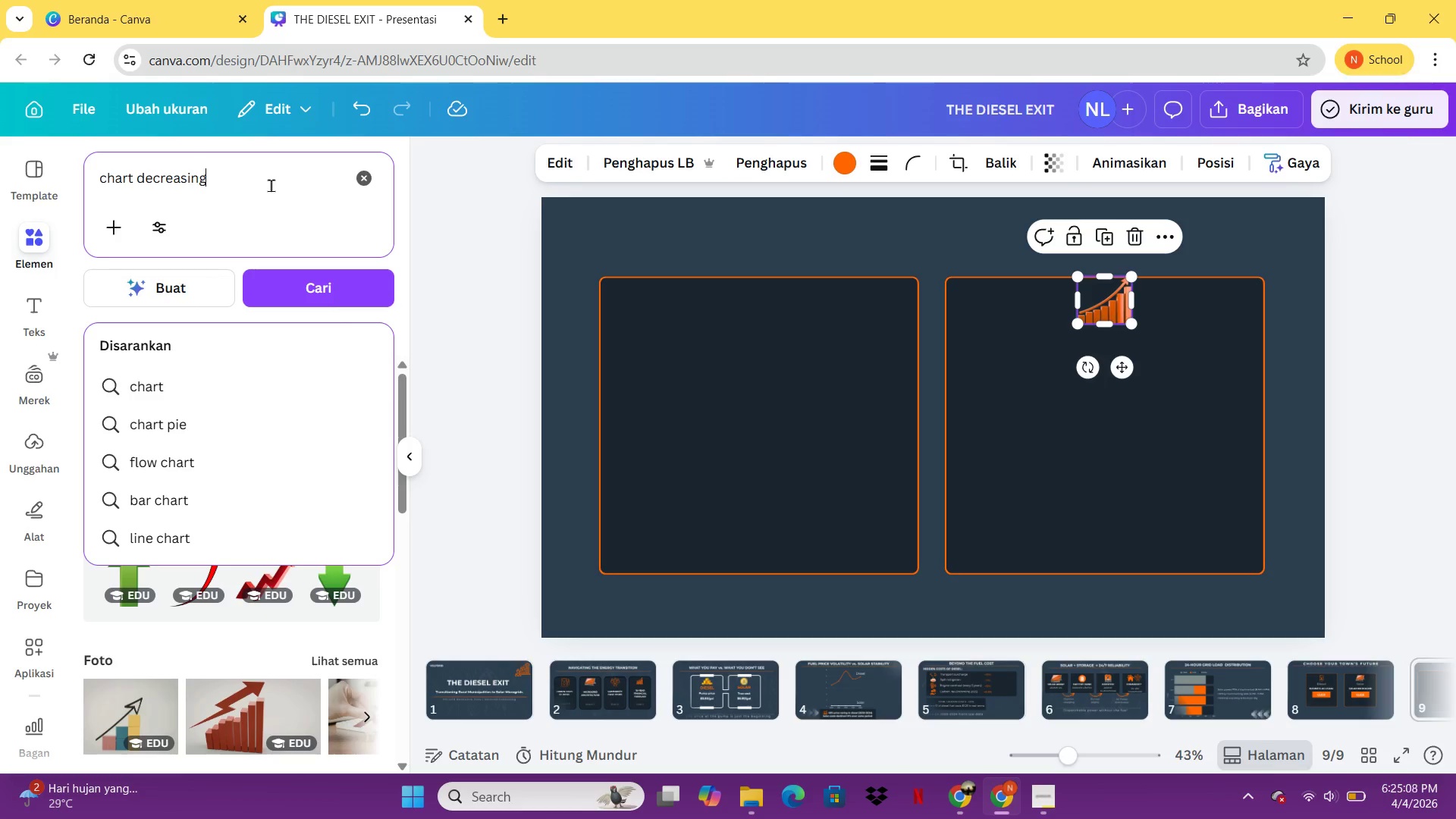 
key(Enter)
 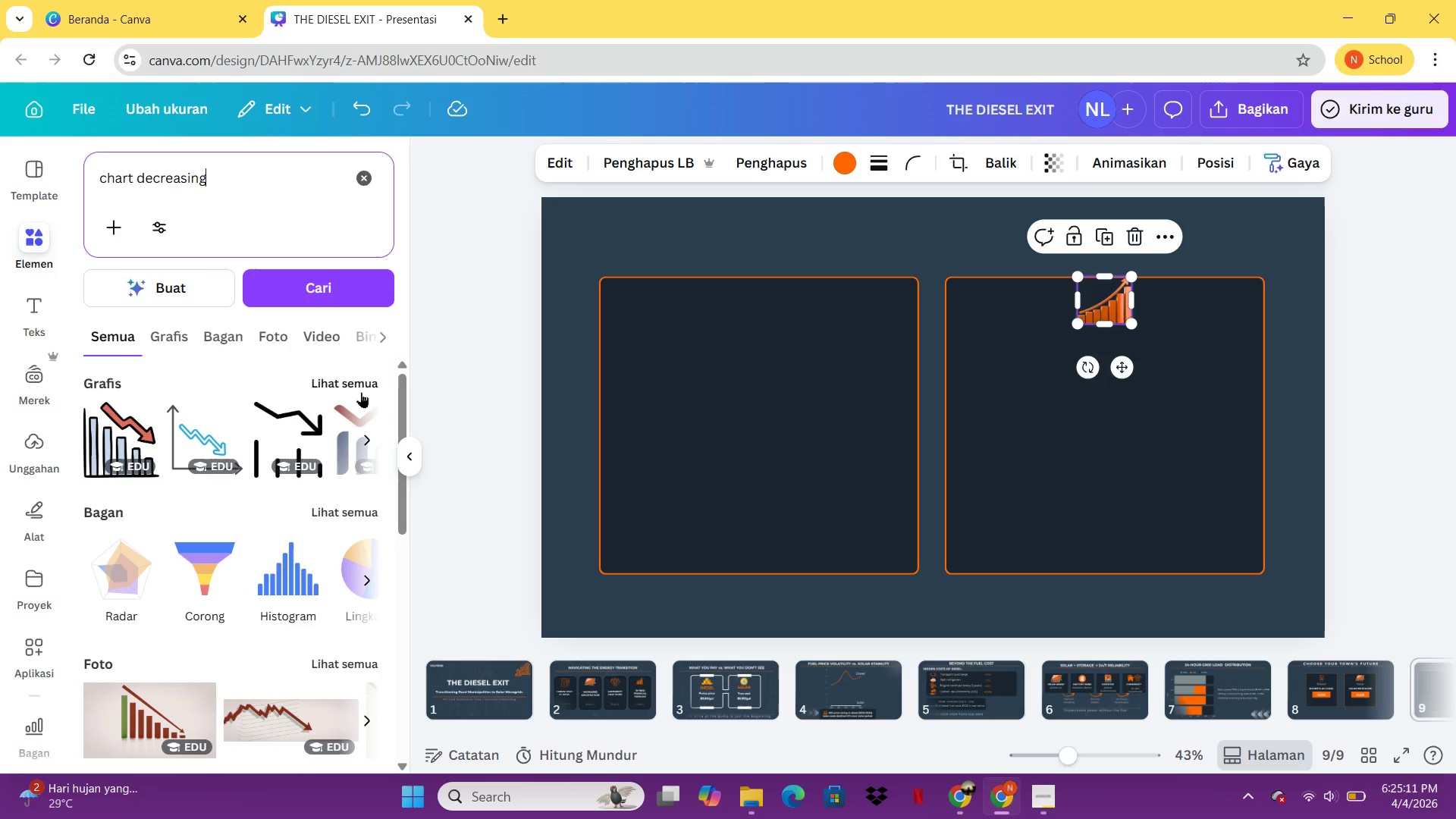 
left_click([361, 384])
 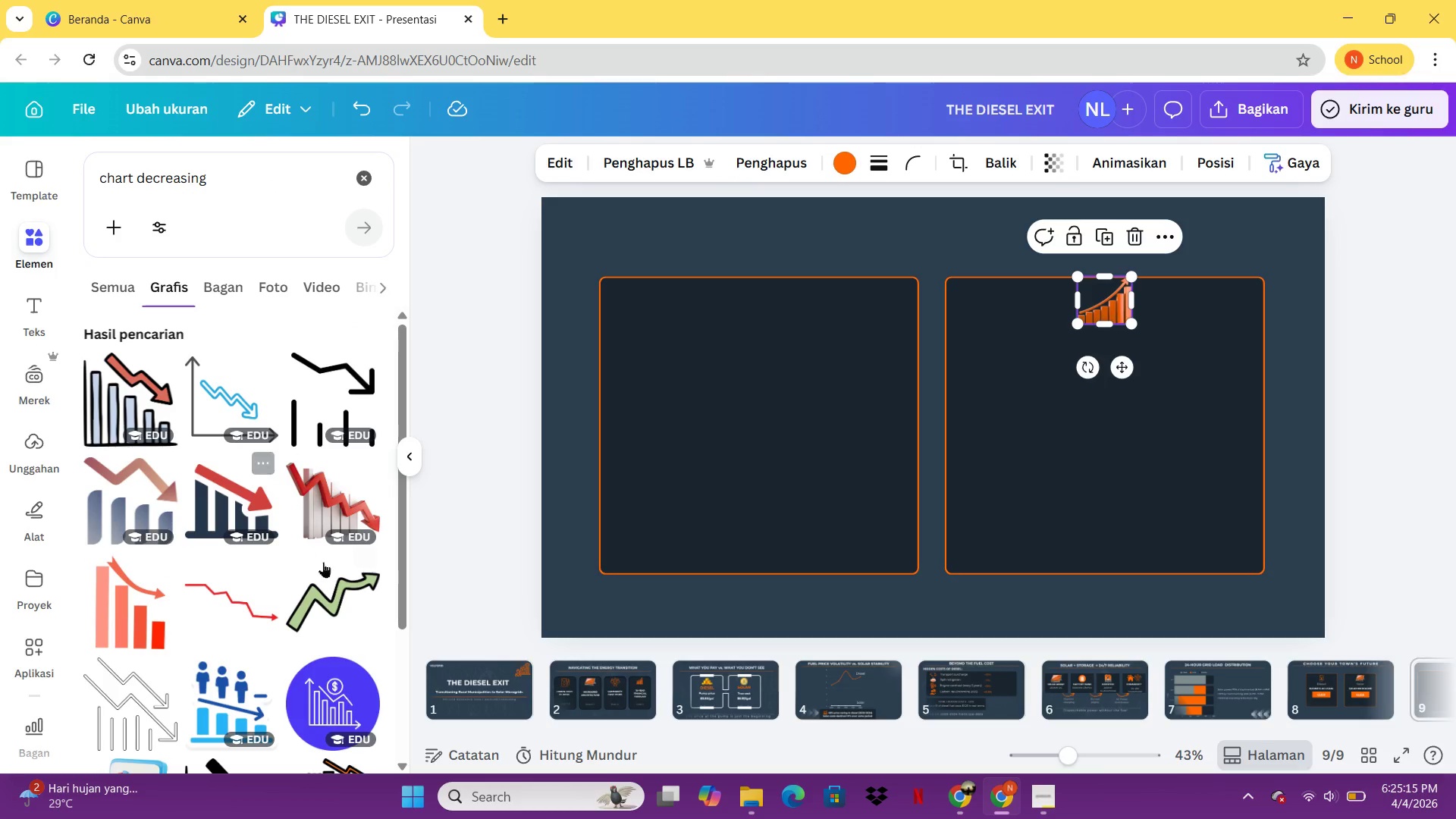 
scroll: coordinate [190, 545], scroll_direction: down, amount: 2.0
 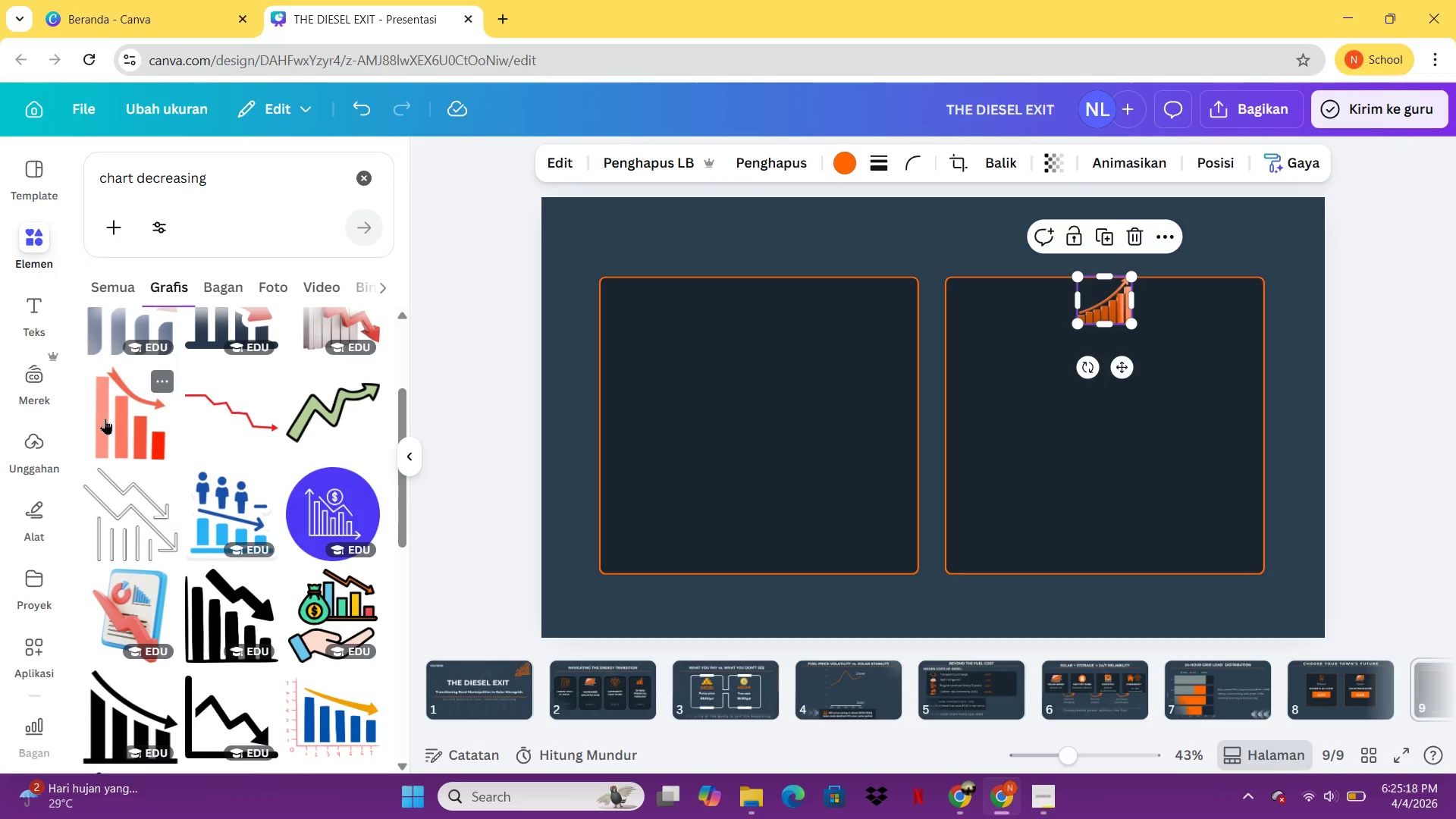 
left_click([105, 419])
 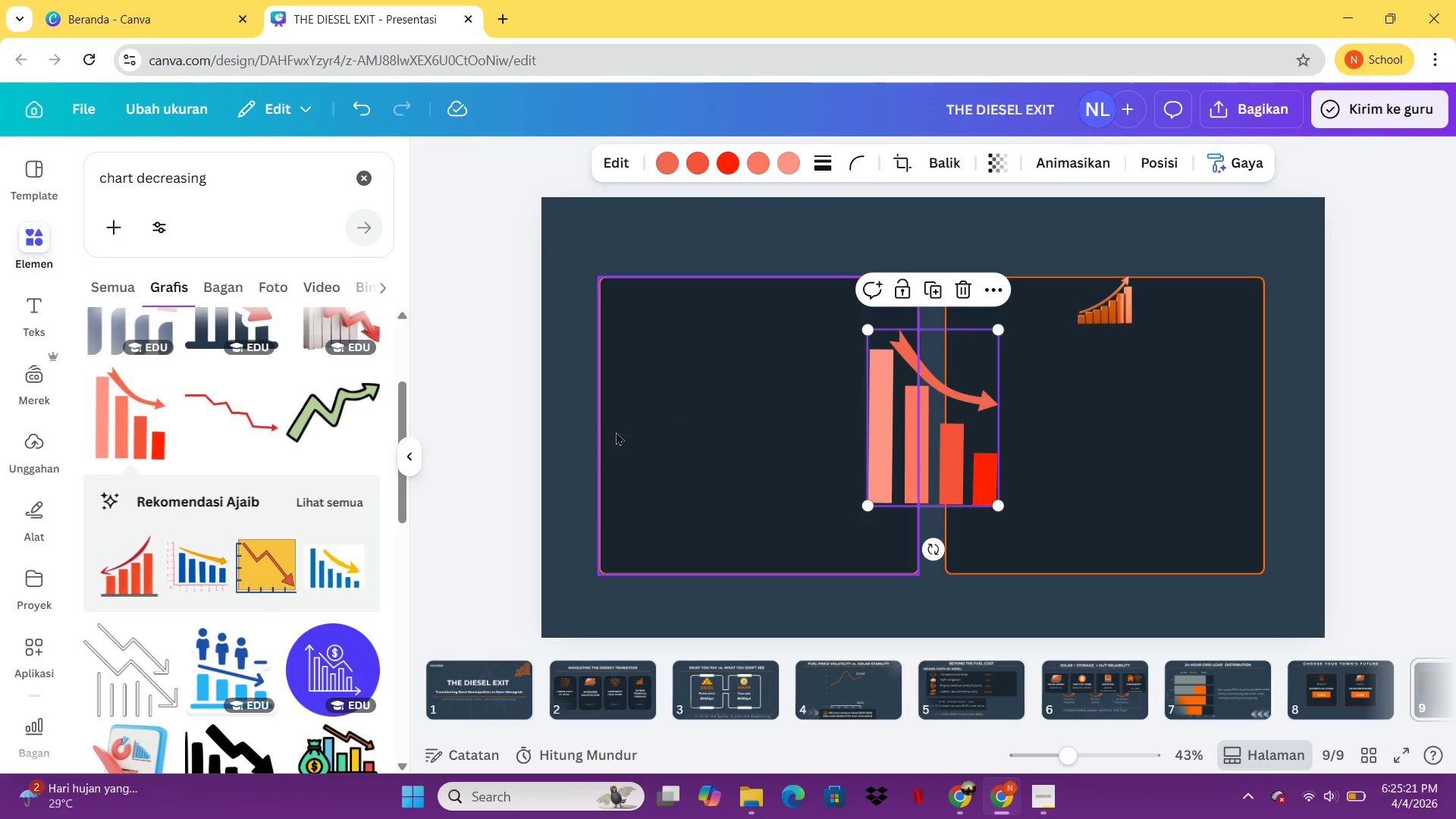 
scroll: coordinate [272, 468], scroll_direction: down, amount: 1.0
 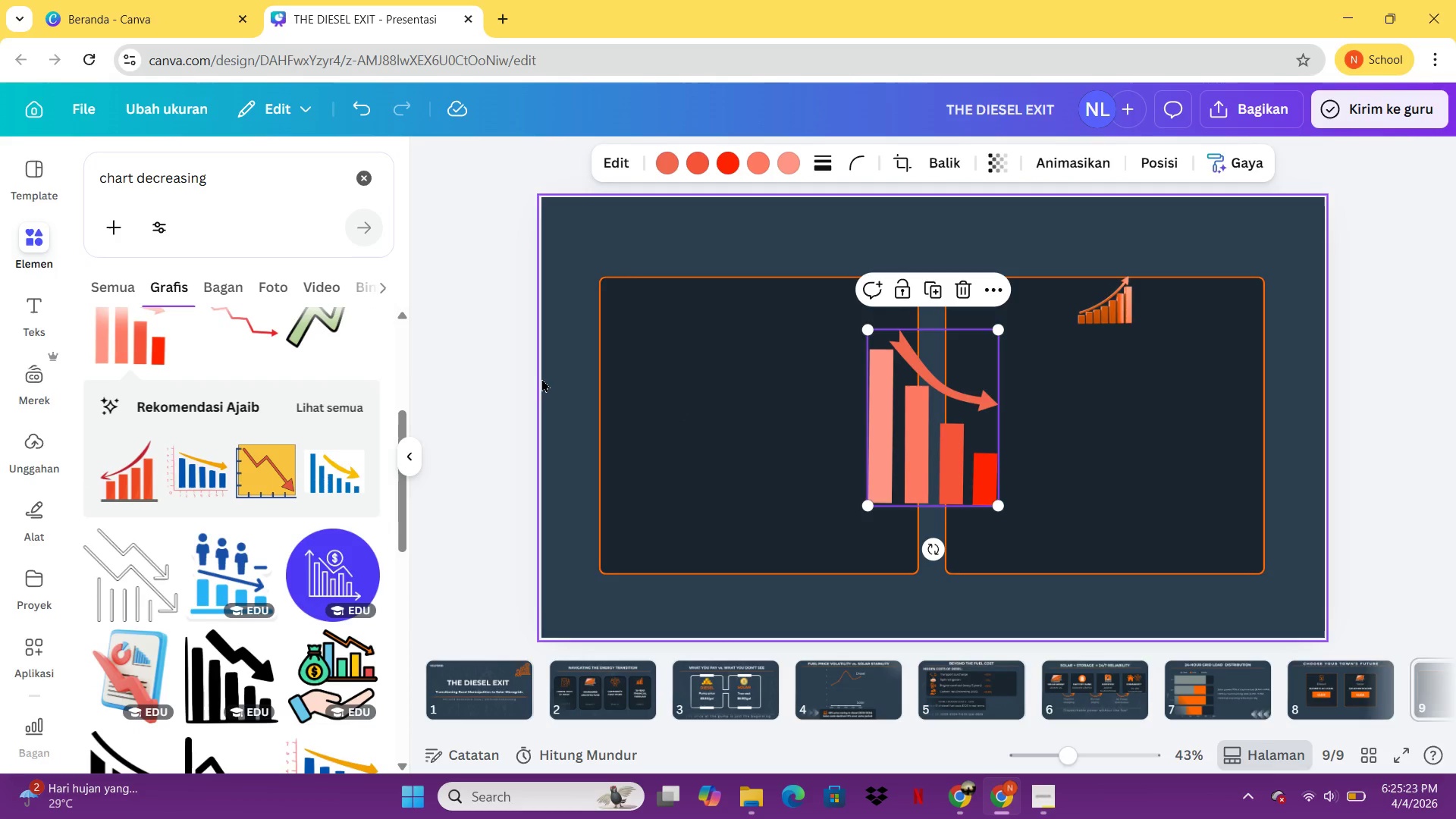 
key(Delete)
 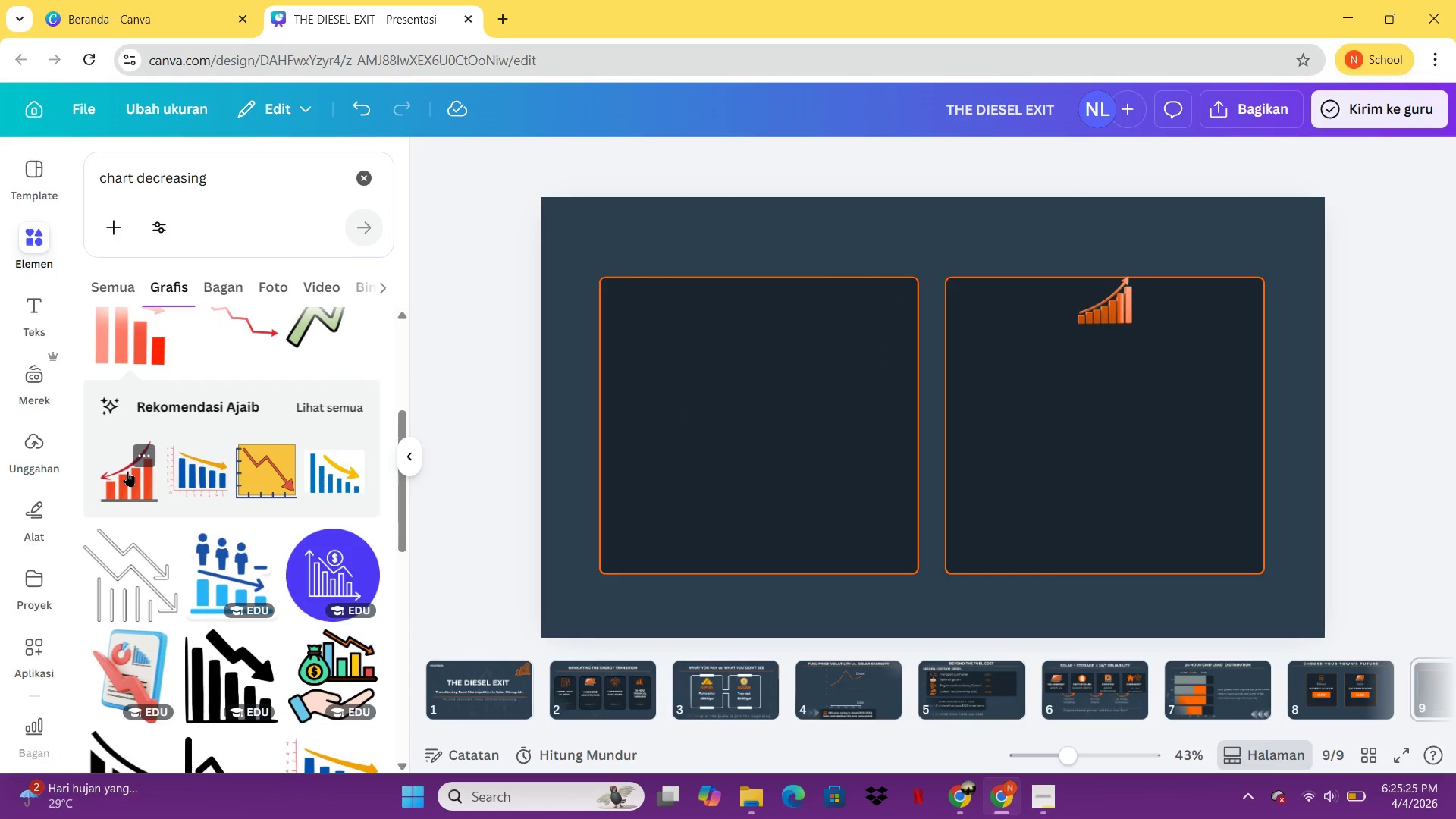 
double_click([127, 471])
 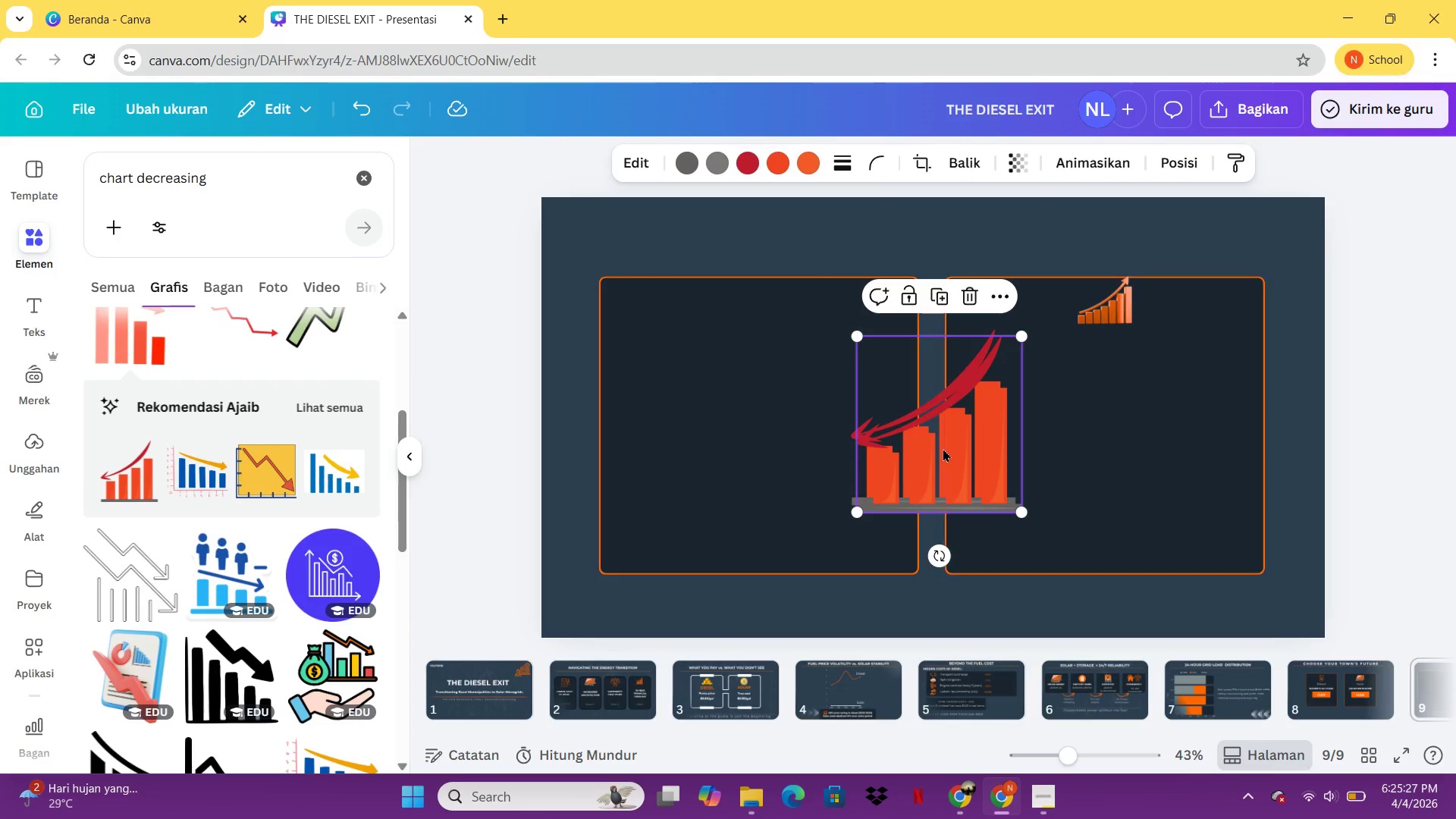 
key(Delete)
 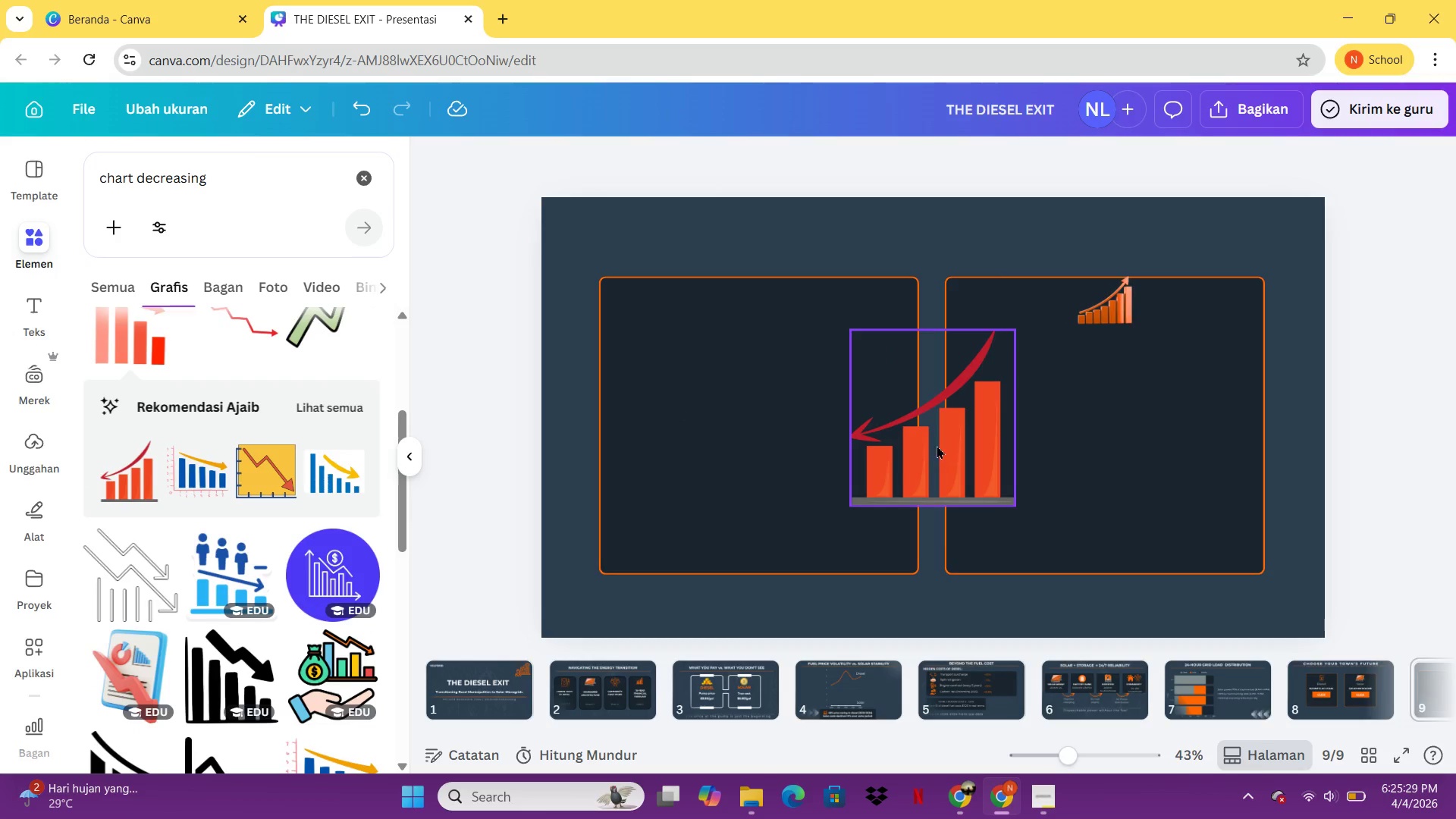 
left_click([930, 444])
 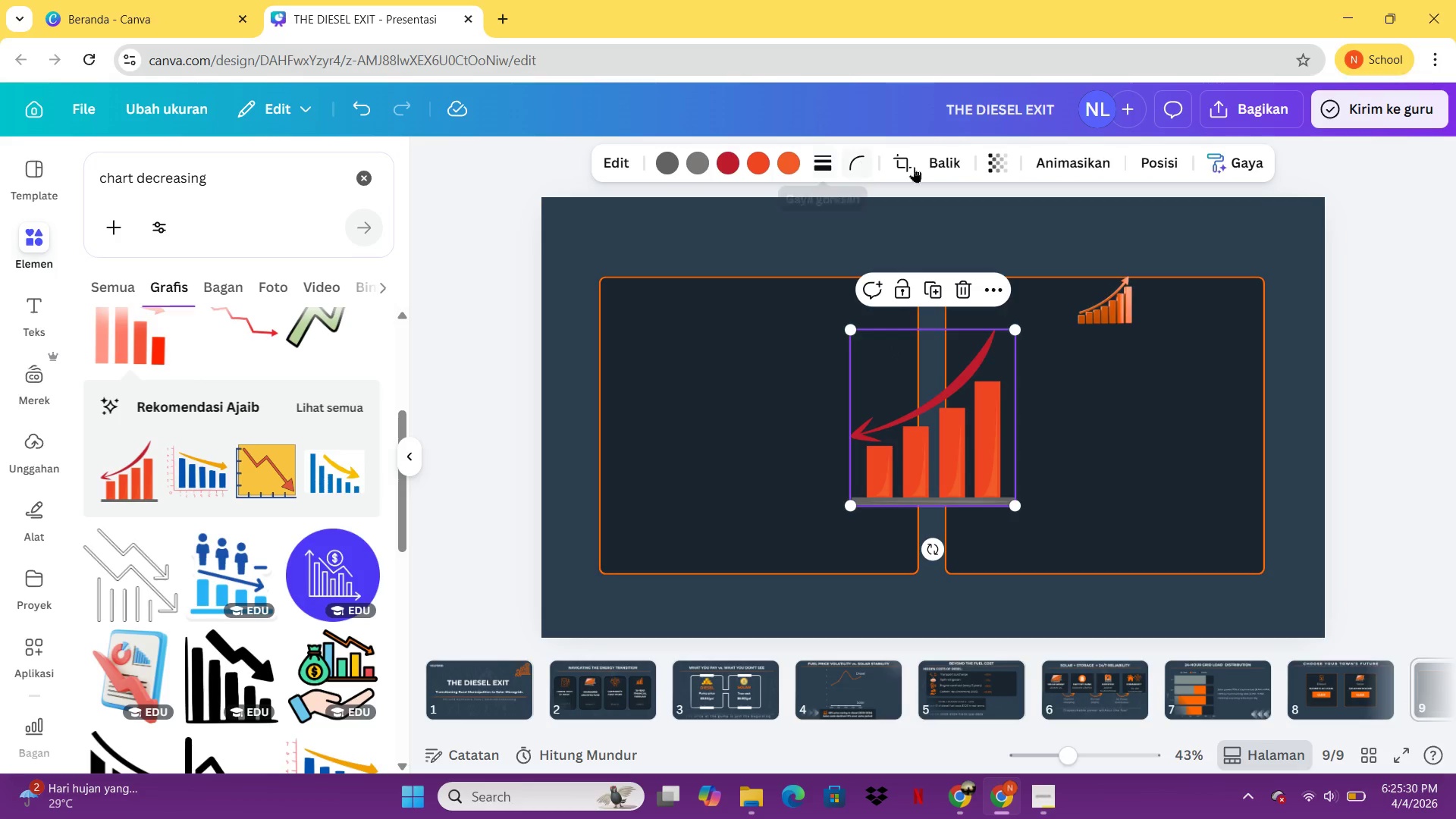 
double_click([933, 162])
 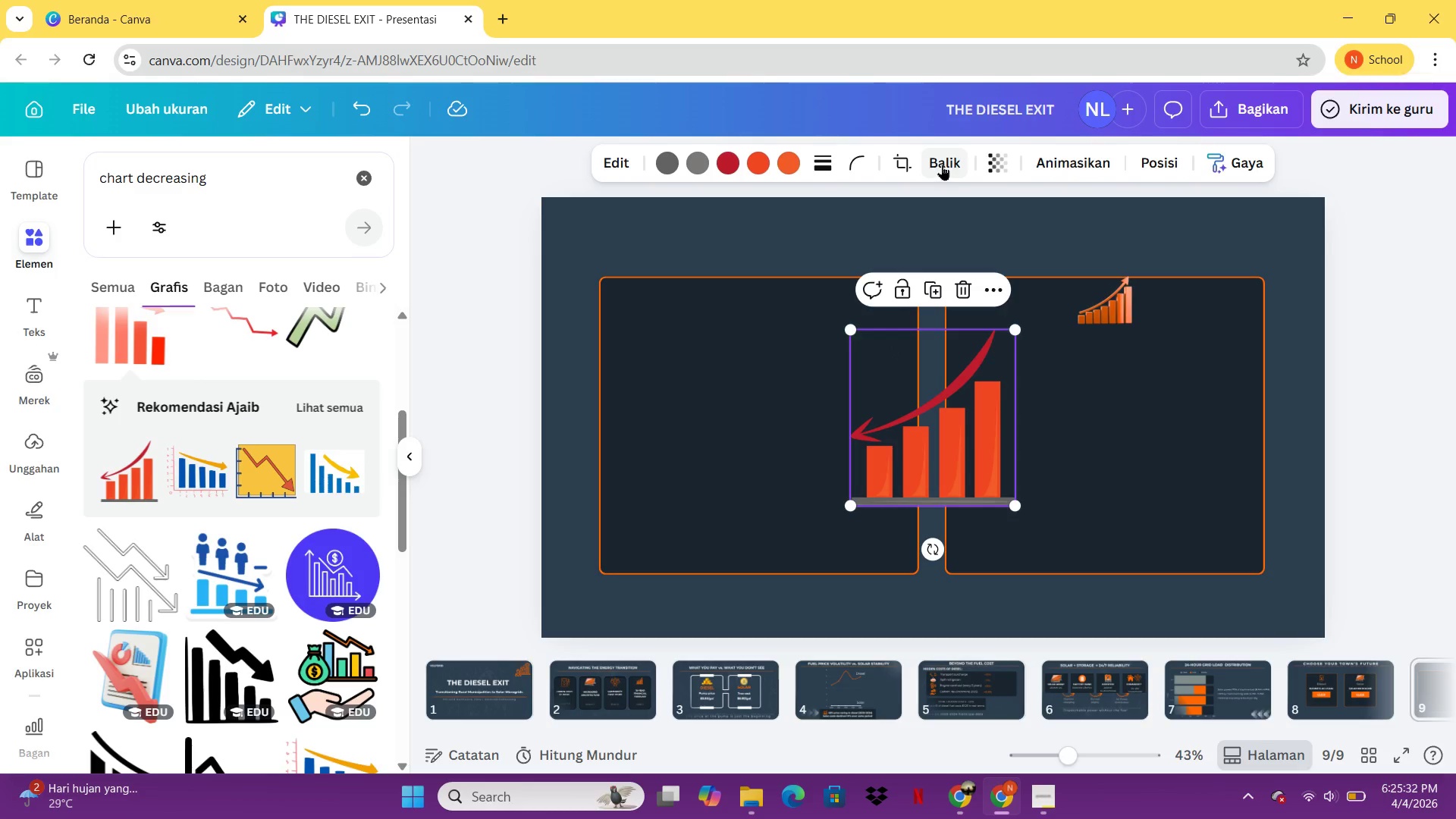 
double_click([942, 165])
 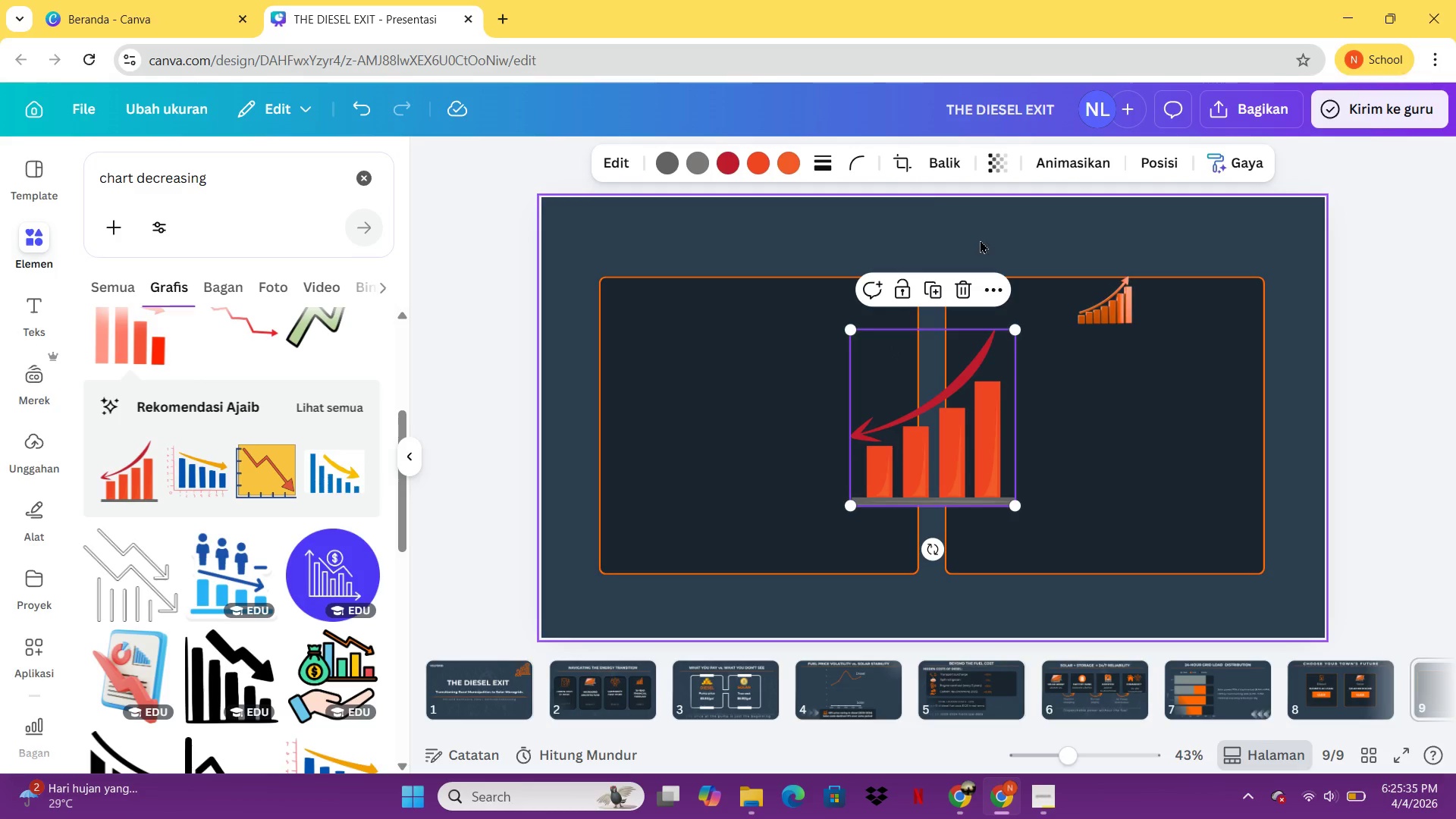 
left_click([936, 177])
 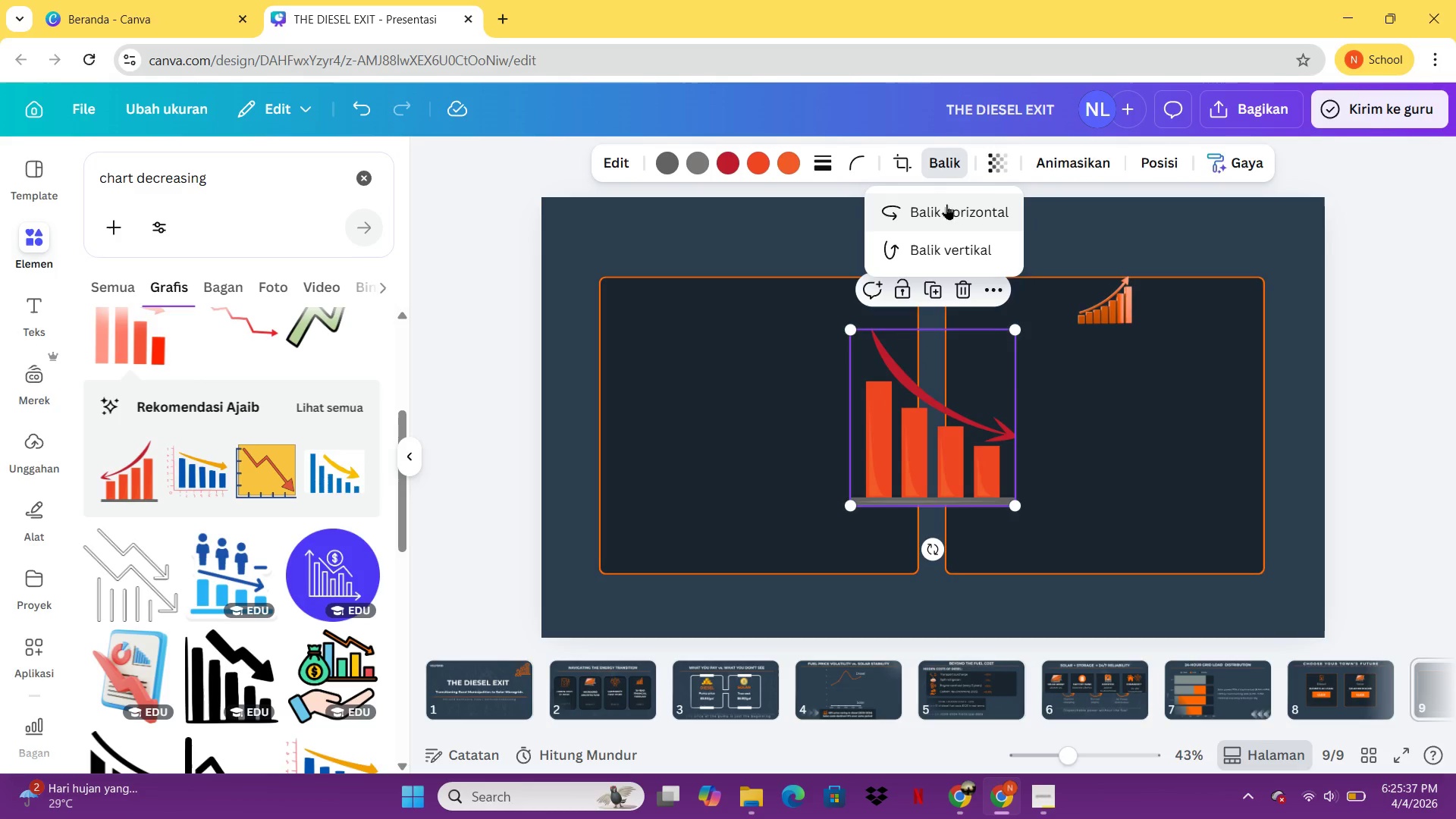 
left_click([1126, 452])
 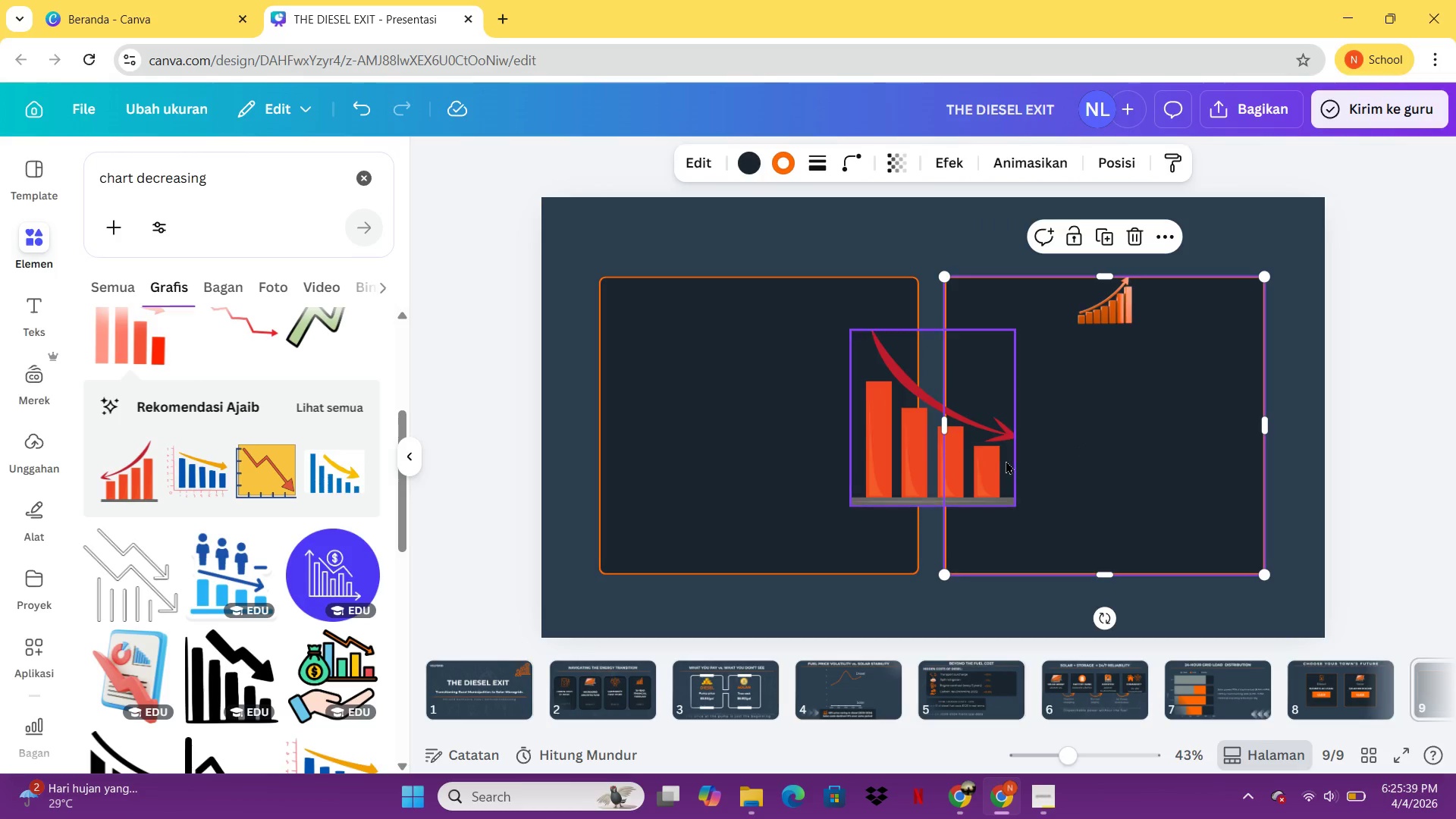 
left_click([1006, 460])
 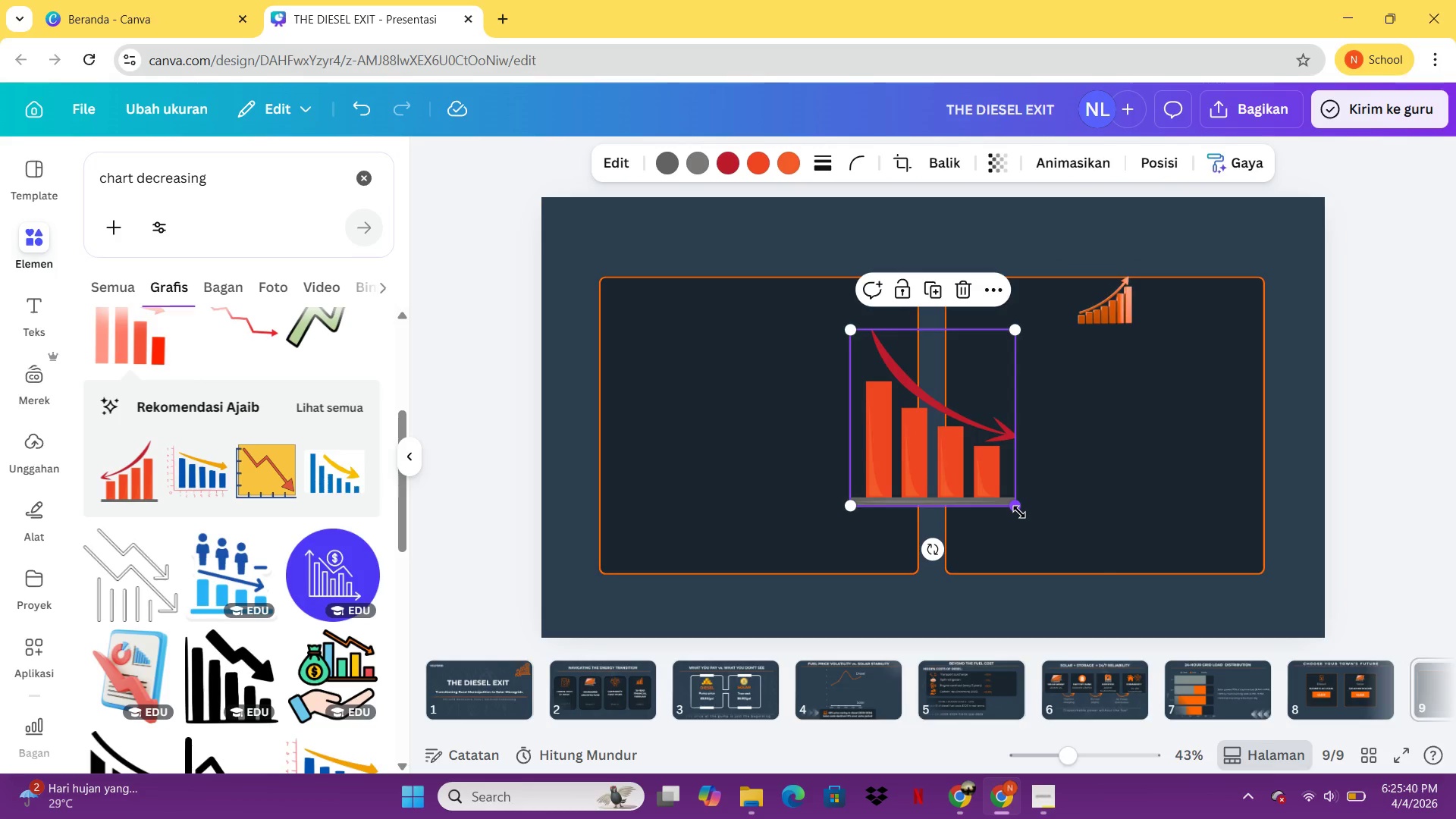 
left_click_drag(start_coordinate=[1019, 512], to_coordinate=[930, 431])
 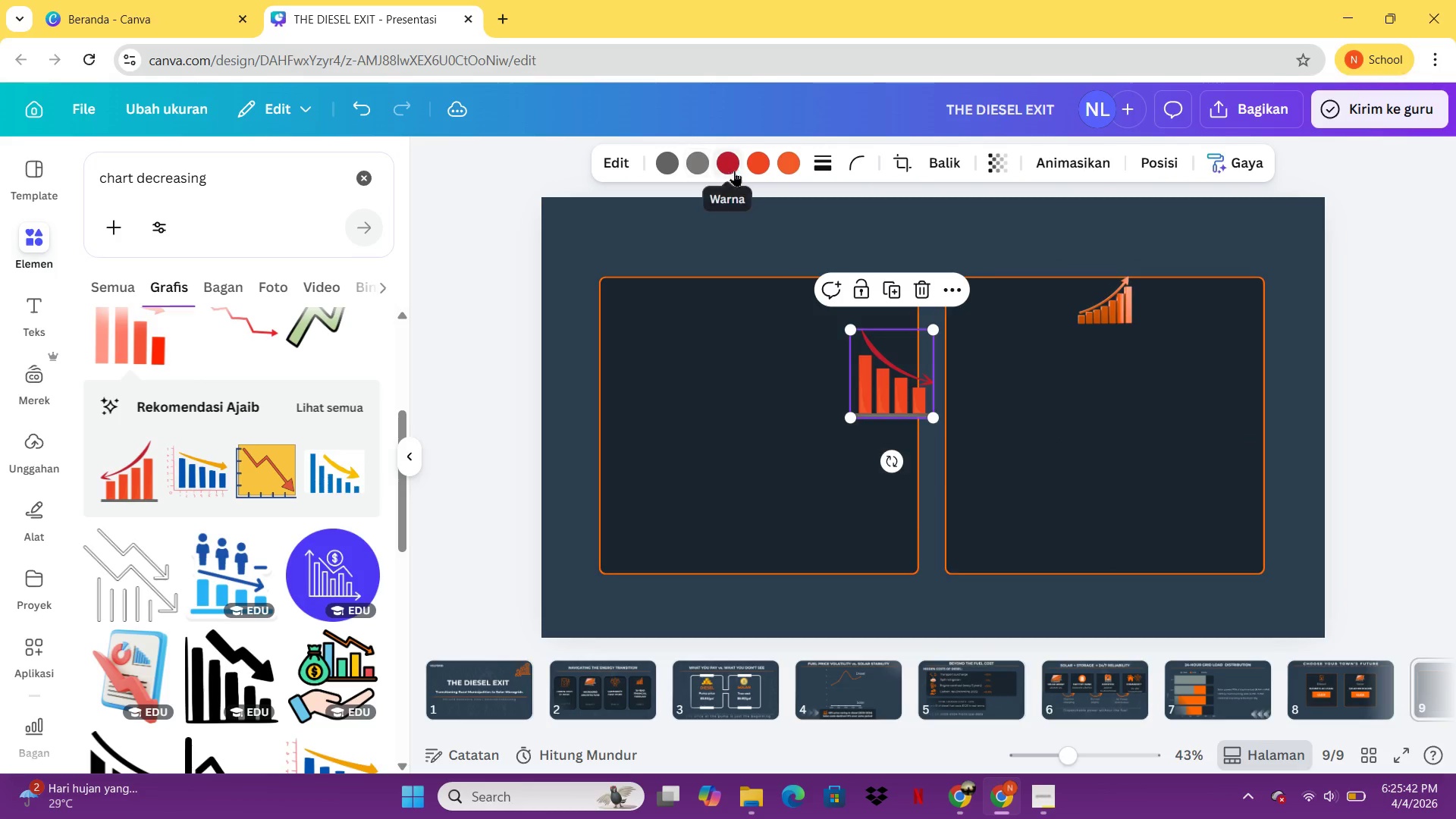 
left_click([732, 168])
 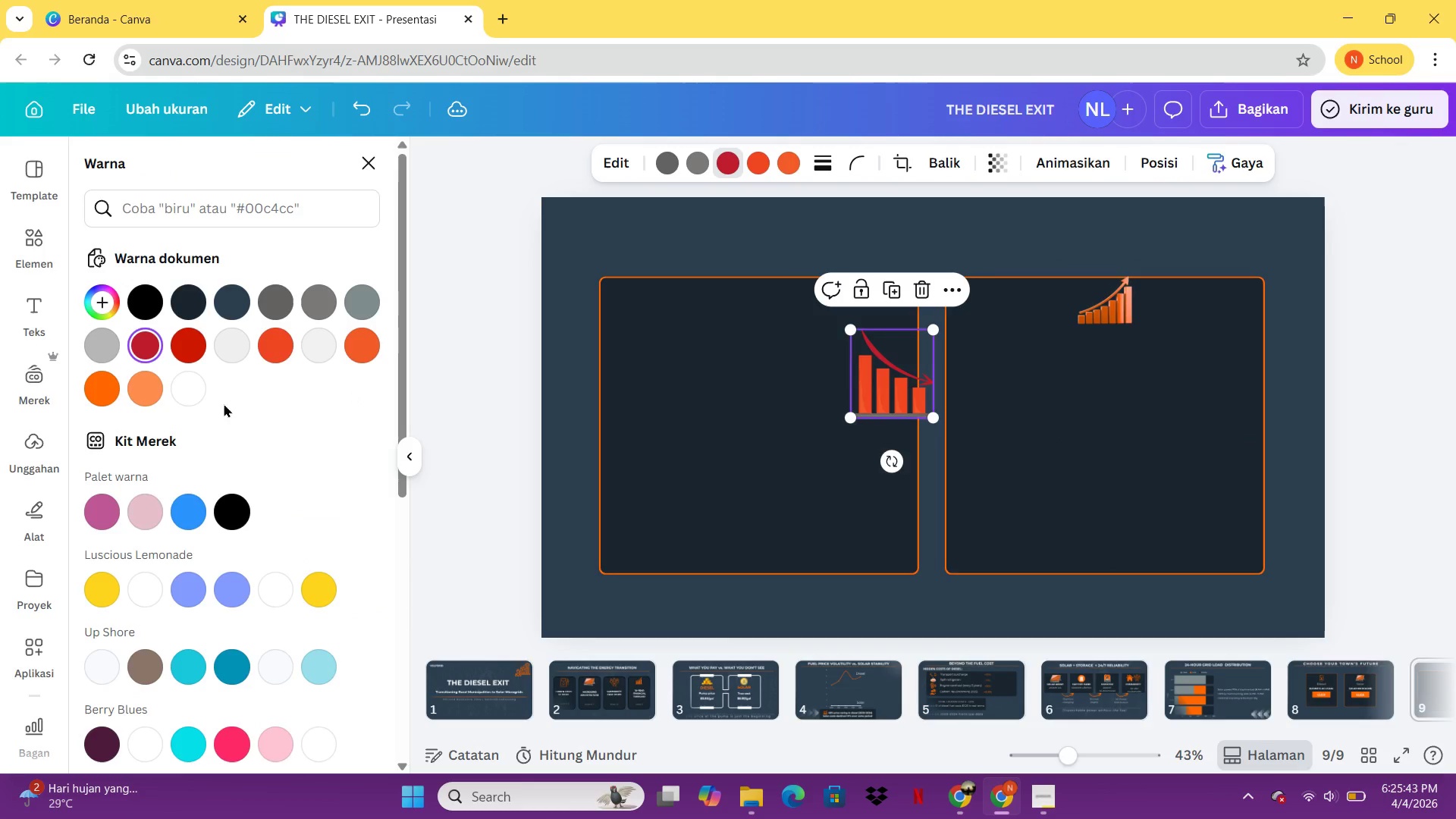 
mouse_move([275, 340])
 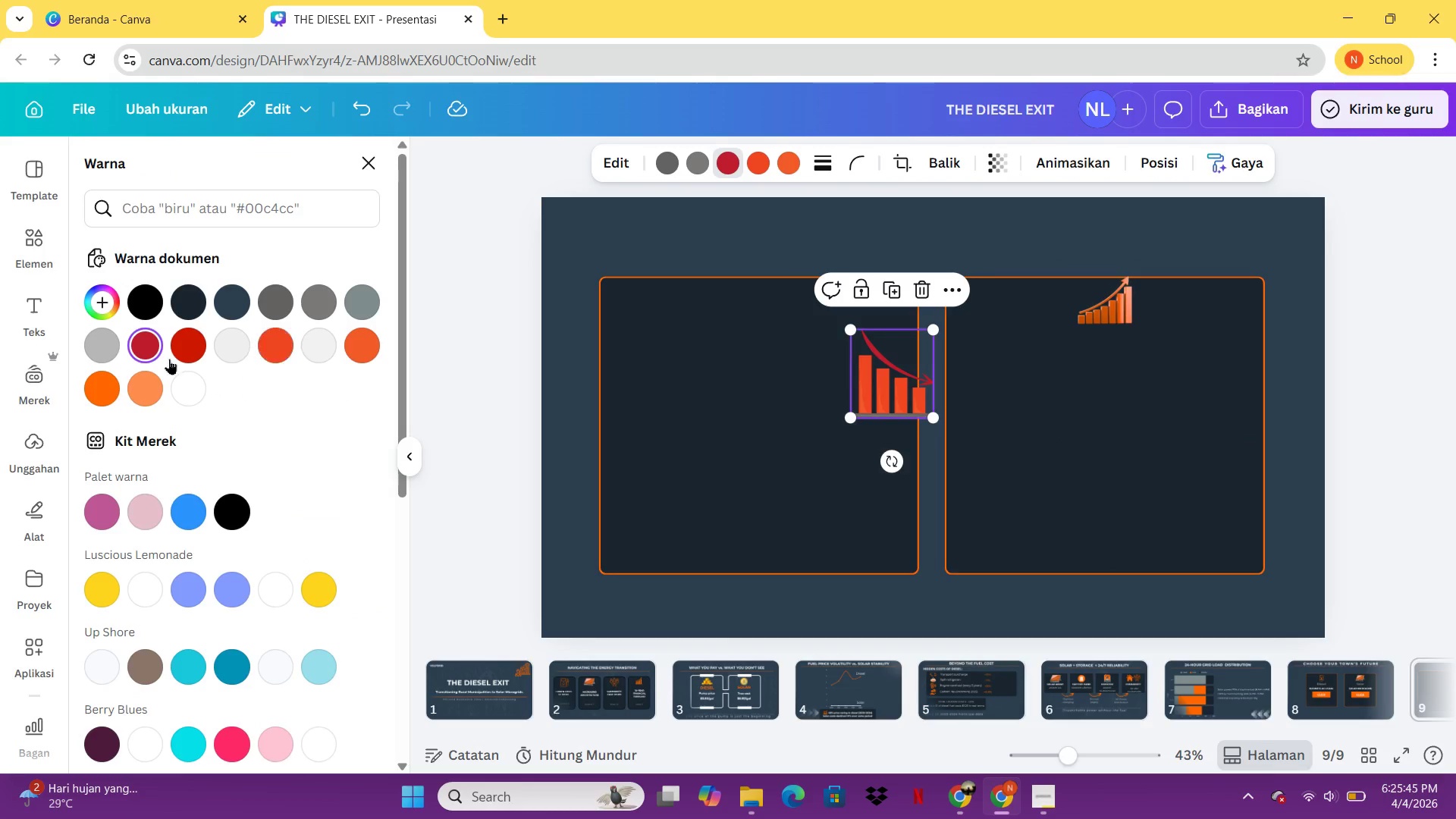 
mouse_move([125, 372])
 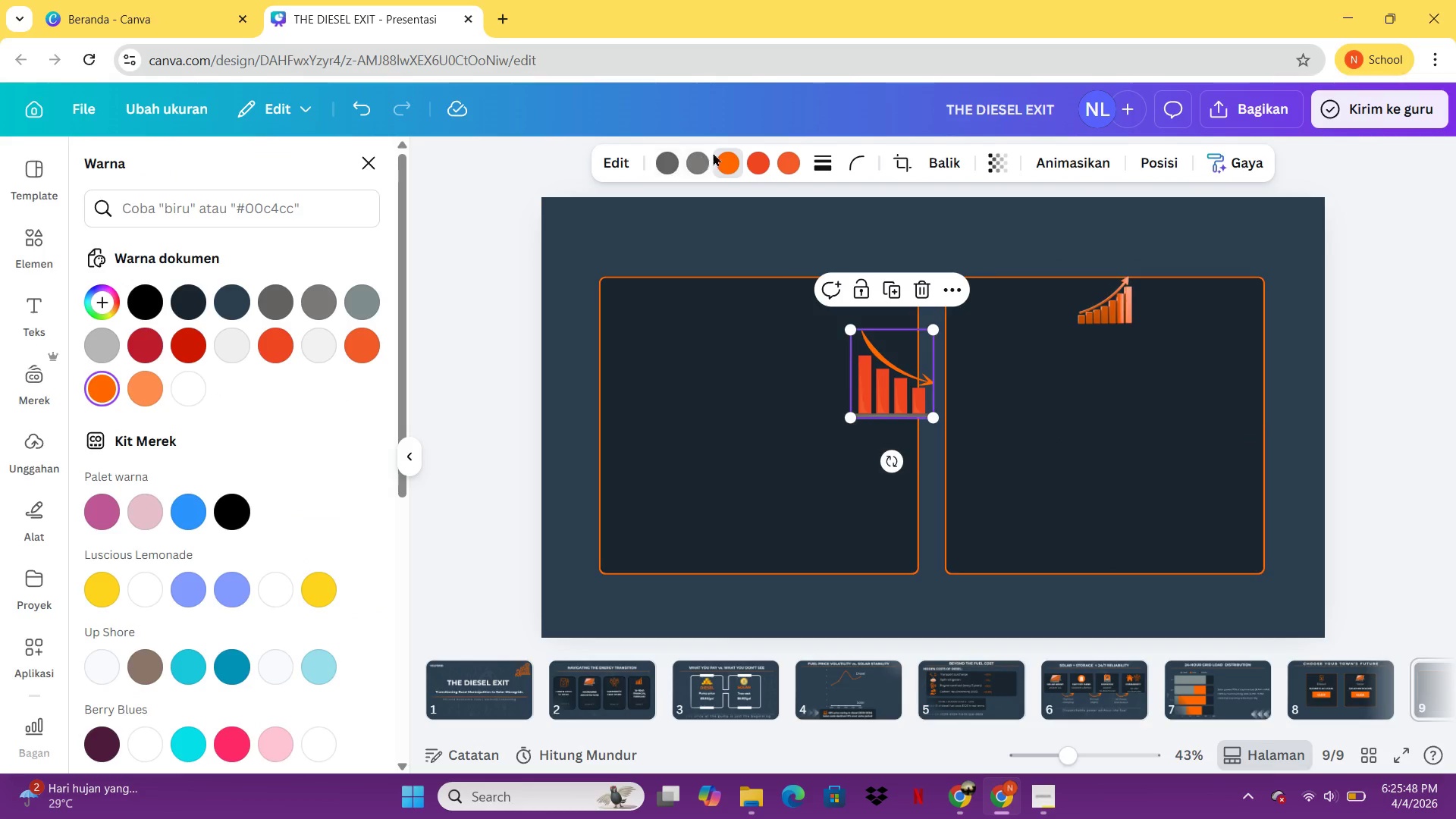 
left_click([761, 167])
 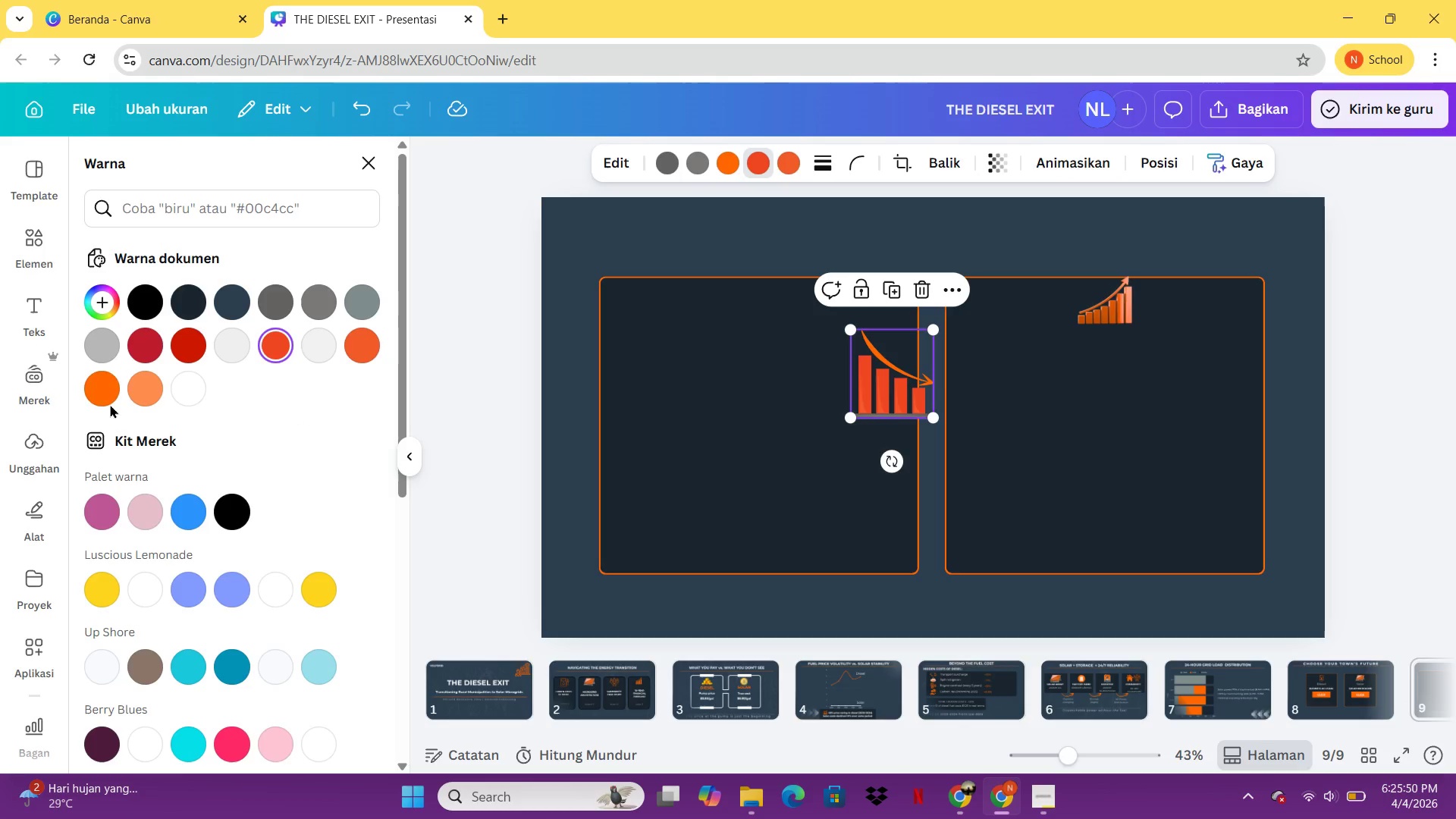 
left_click([106, 400])
 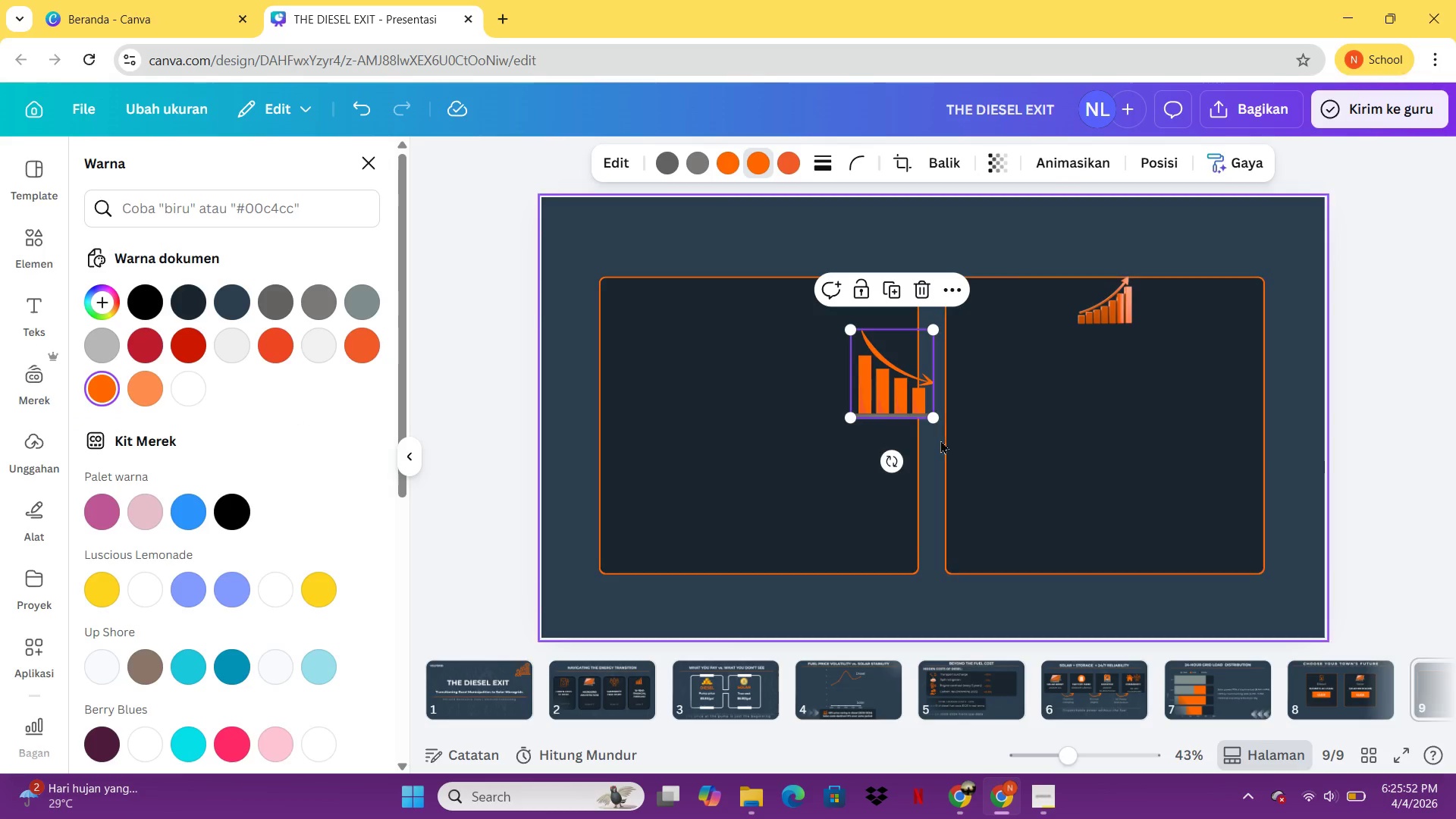 
left_click_drag(start_coordinate=[934, 416], to_coordinate=[886, 386])
 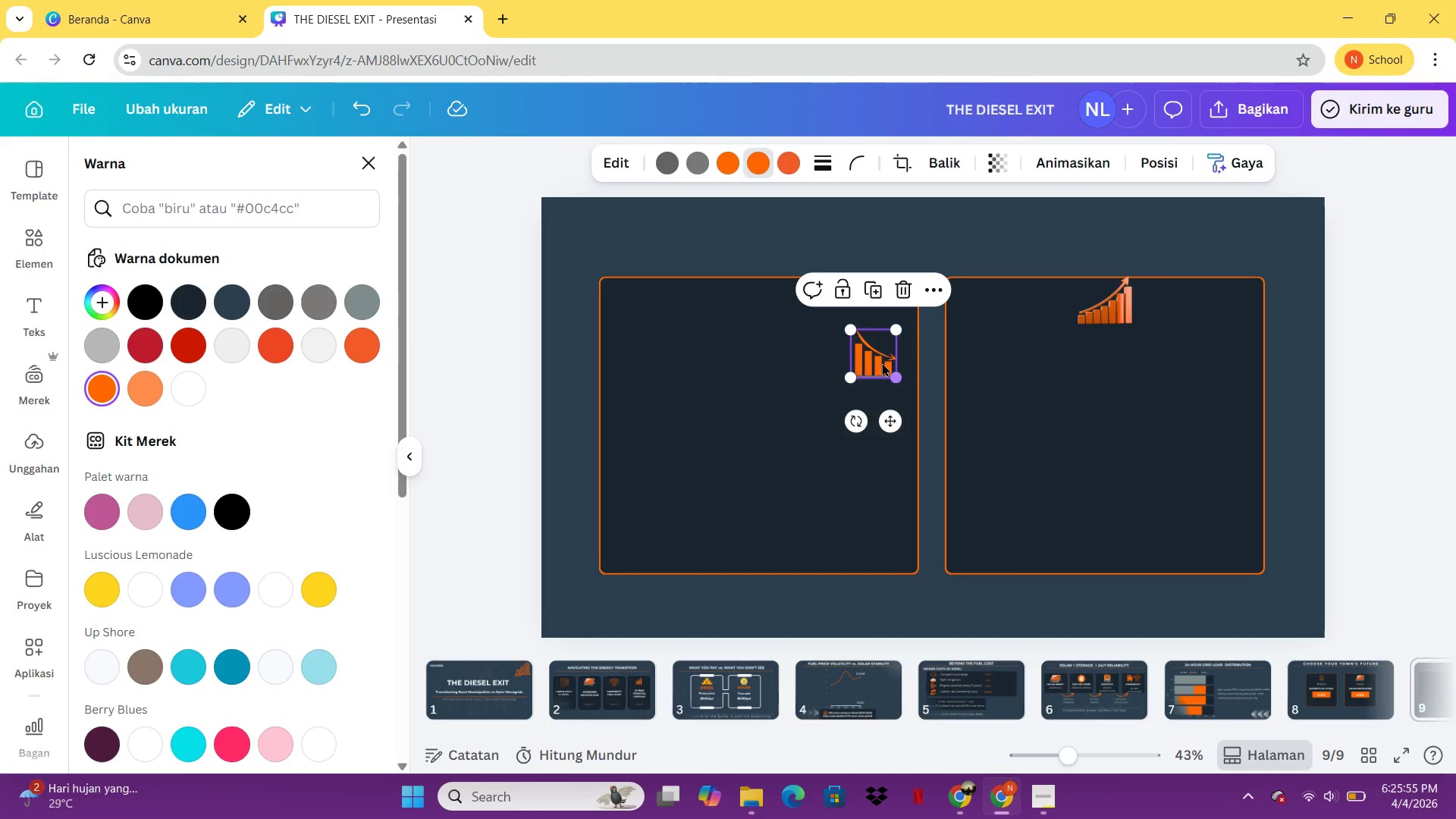 
left_click_drag(start_coordinate=[876, 359], to_coordinate=[761, 306])
 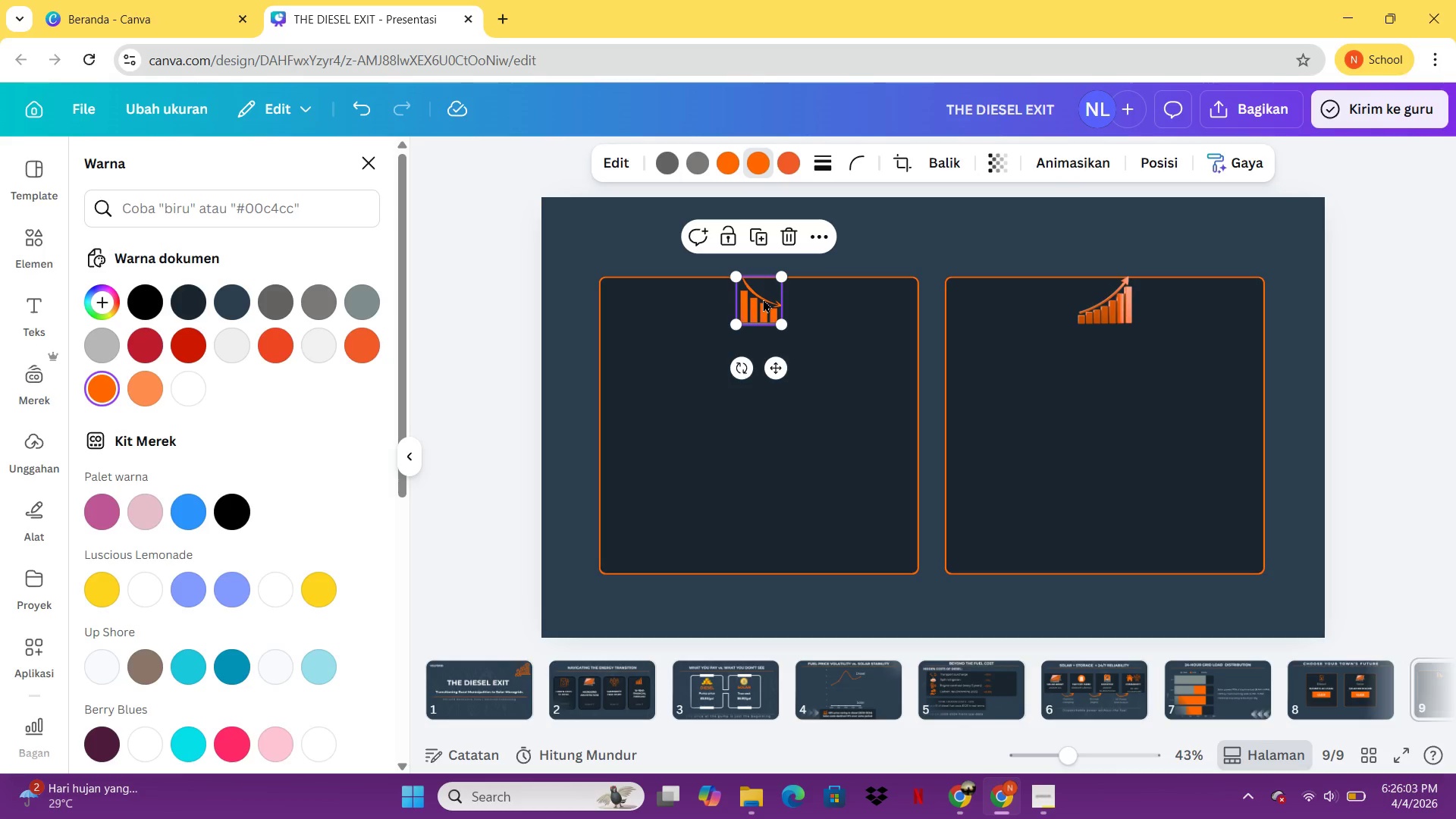 
wait(7.74)
 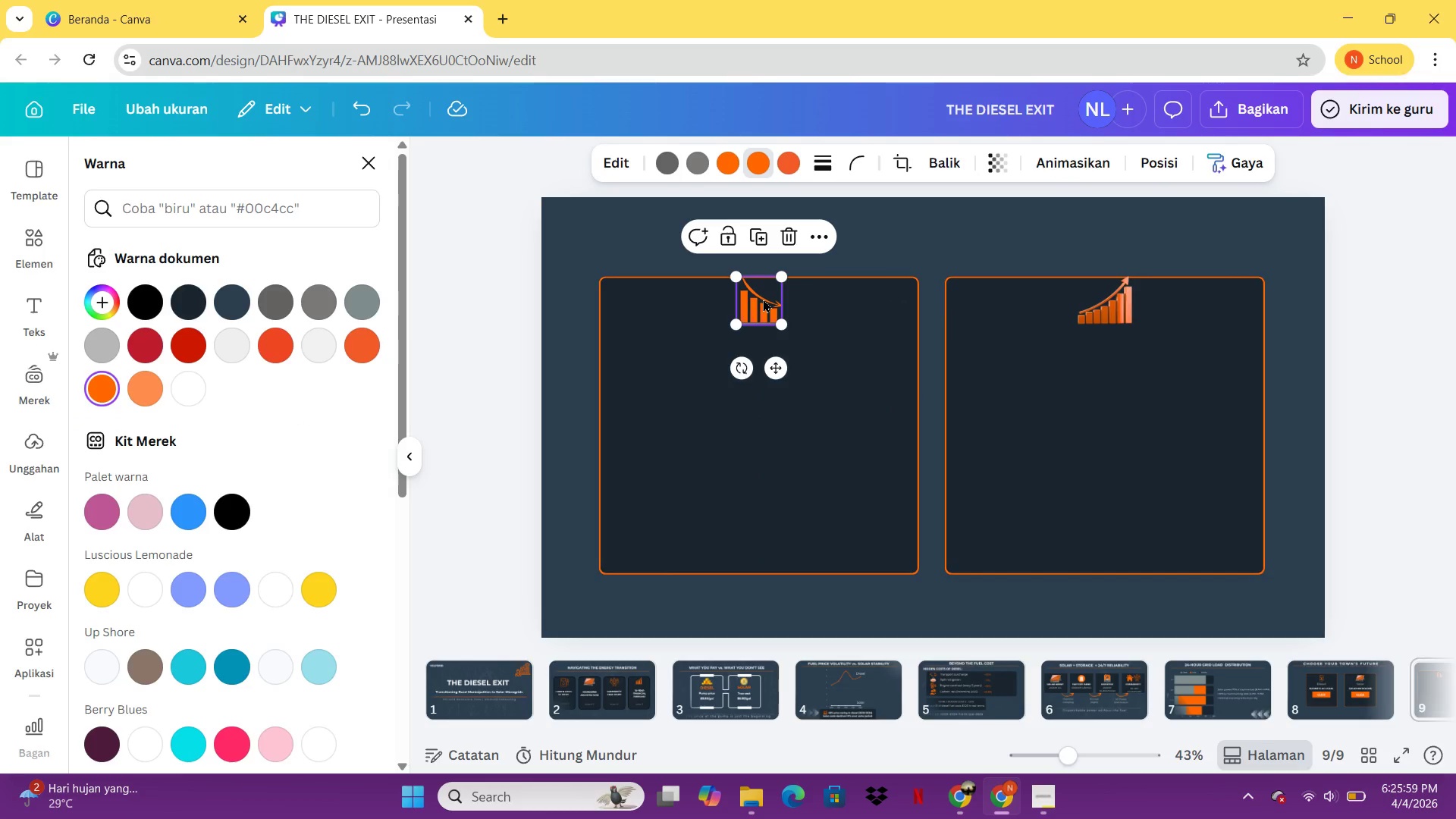 
left_click_drag(start_coordinate=[761, 301], to_coordinate=[754, 237])
 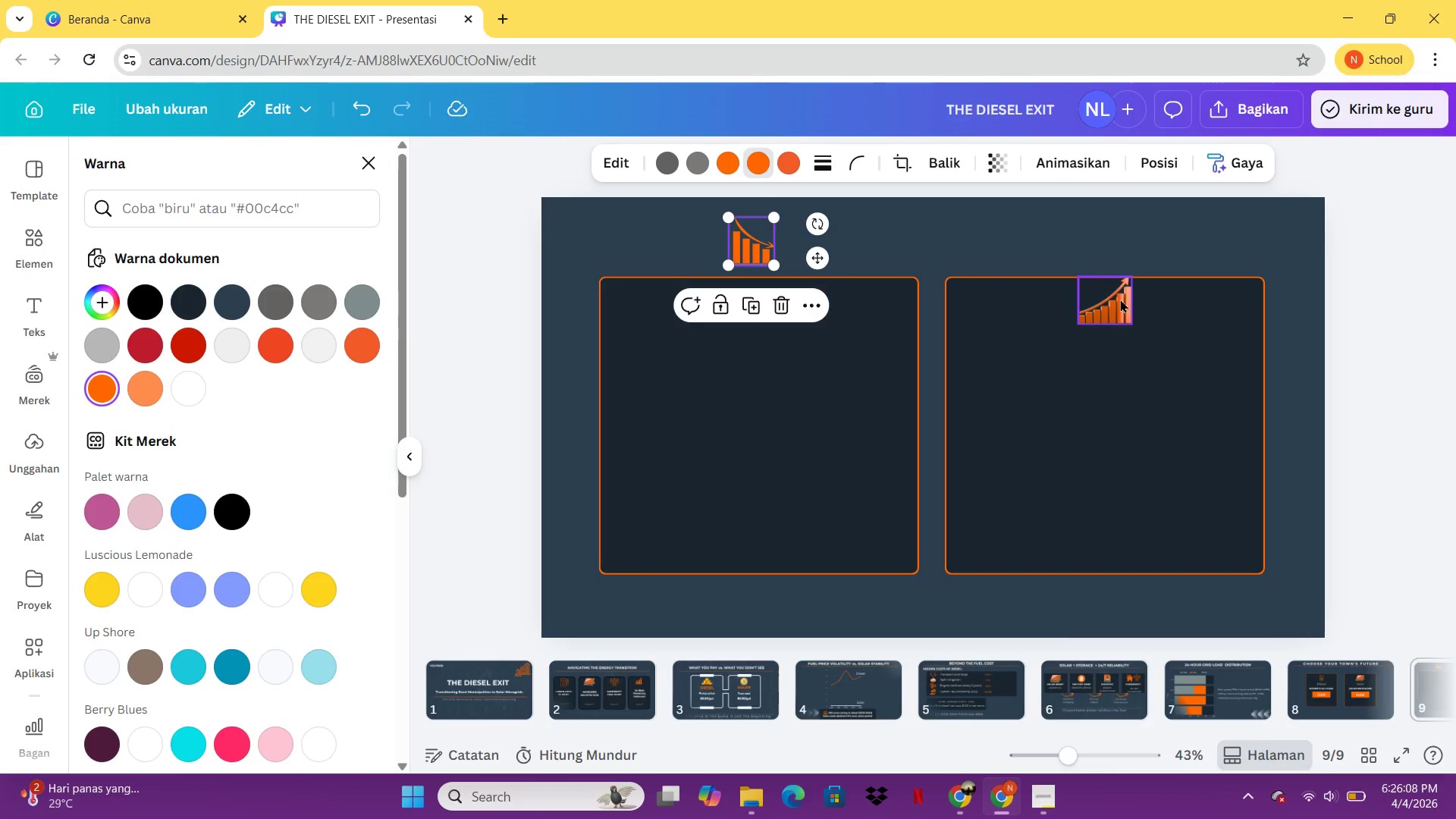 
left_click_drag(start_coordinate=[1119, 297], to_coordinate=[1123, 238])
 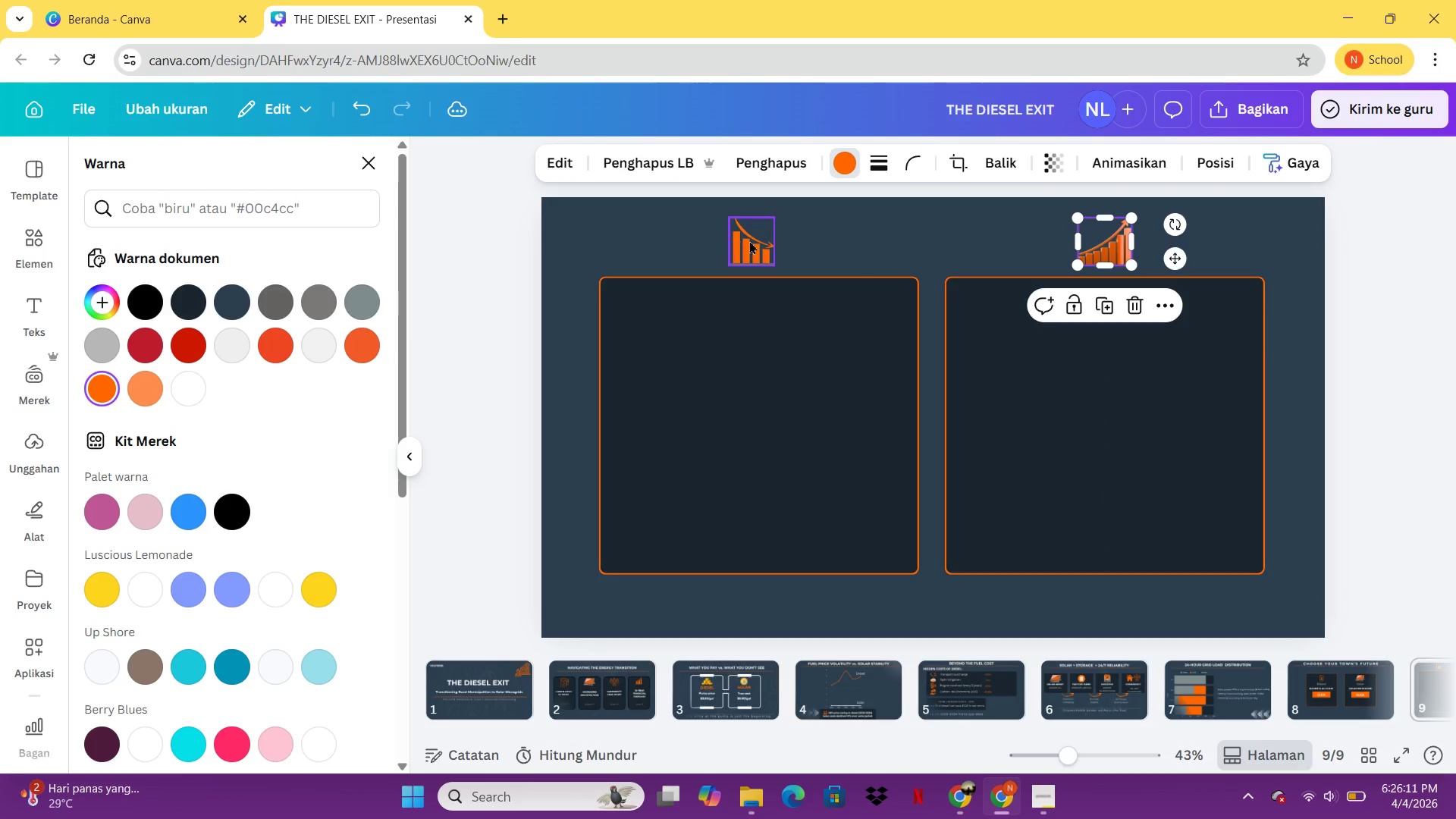 
left_click_drag(start_coordinate=[752, 240], to_coordinate=[761, 243])
 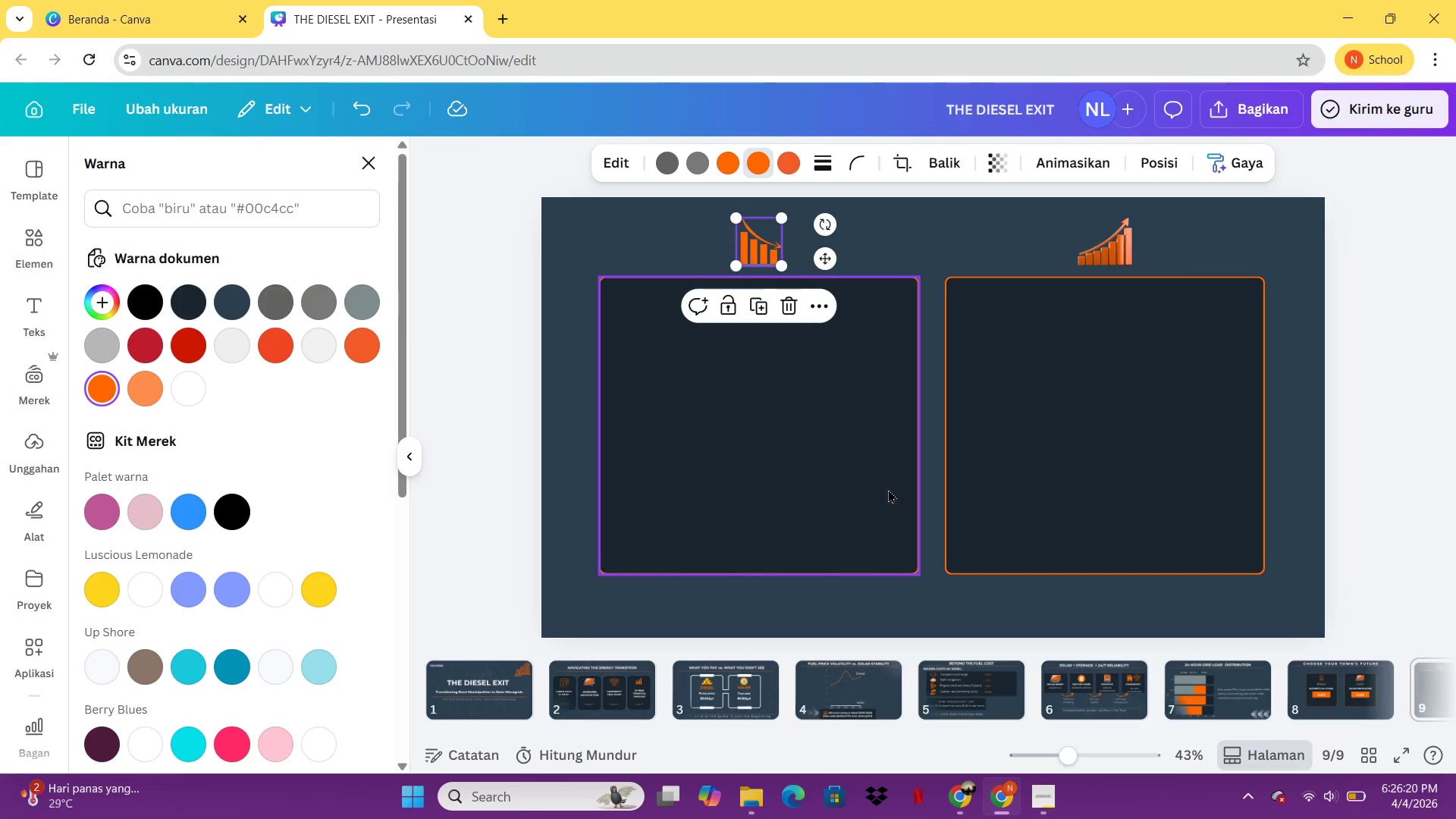 
wait(12.59)
 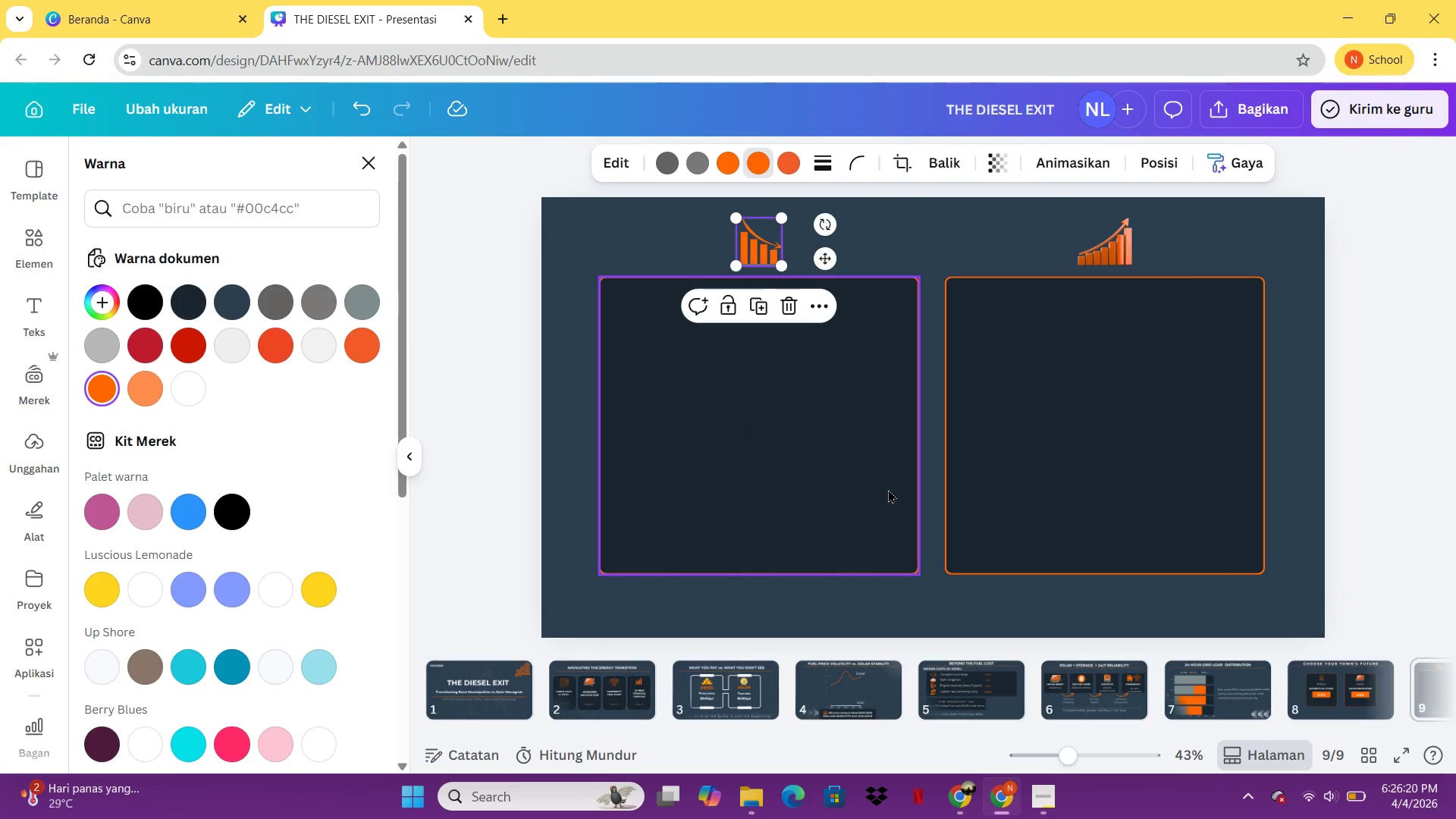 
left_click([27, 298])
 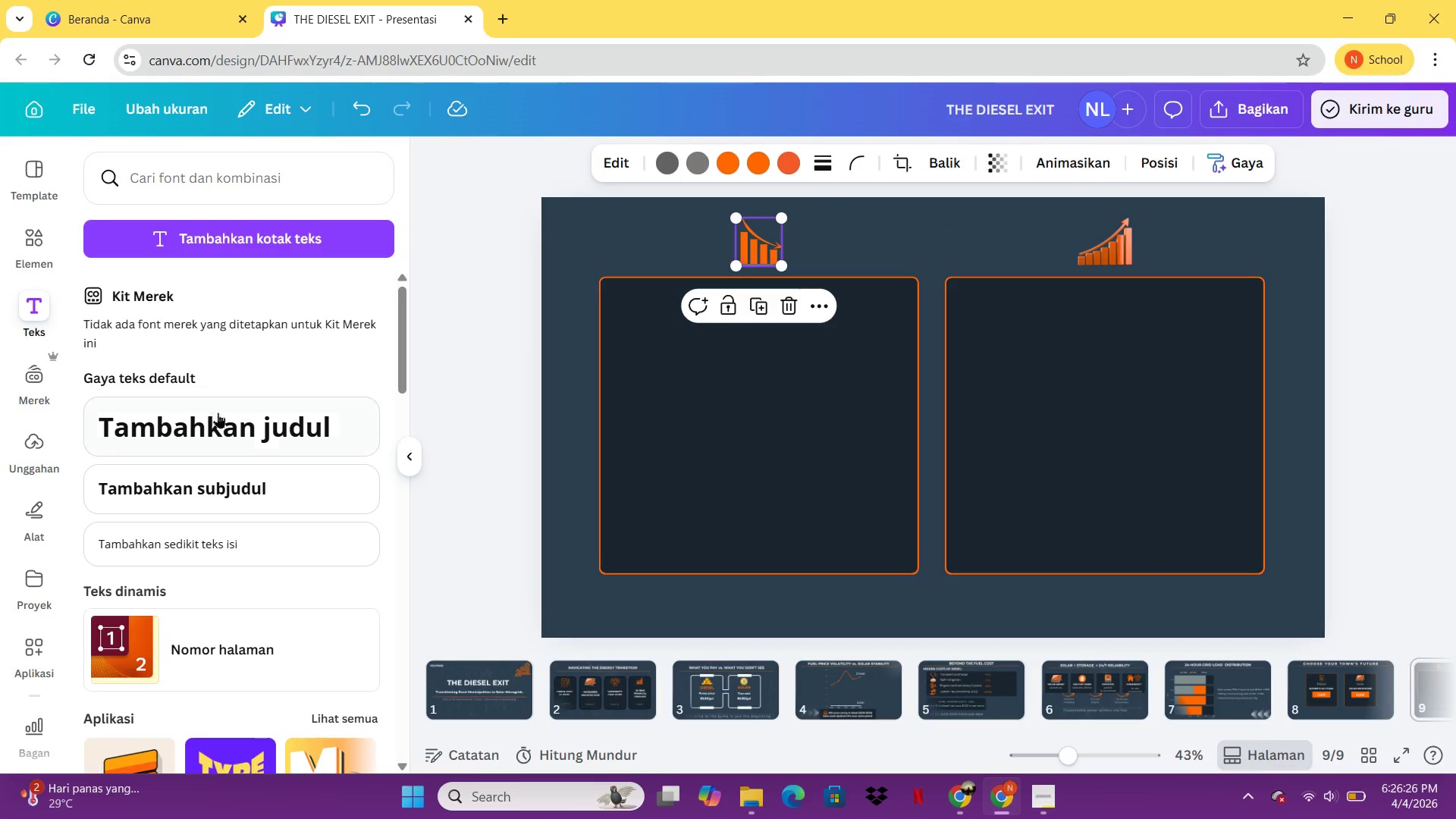 
left_click([218, 414])
 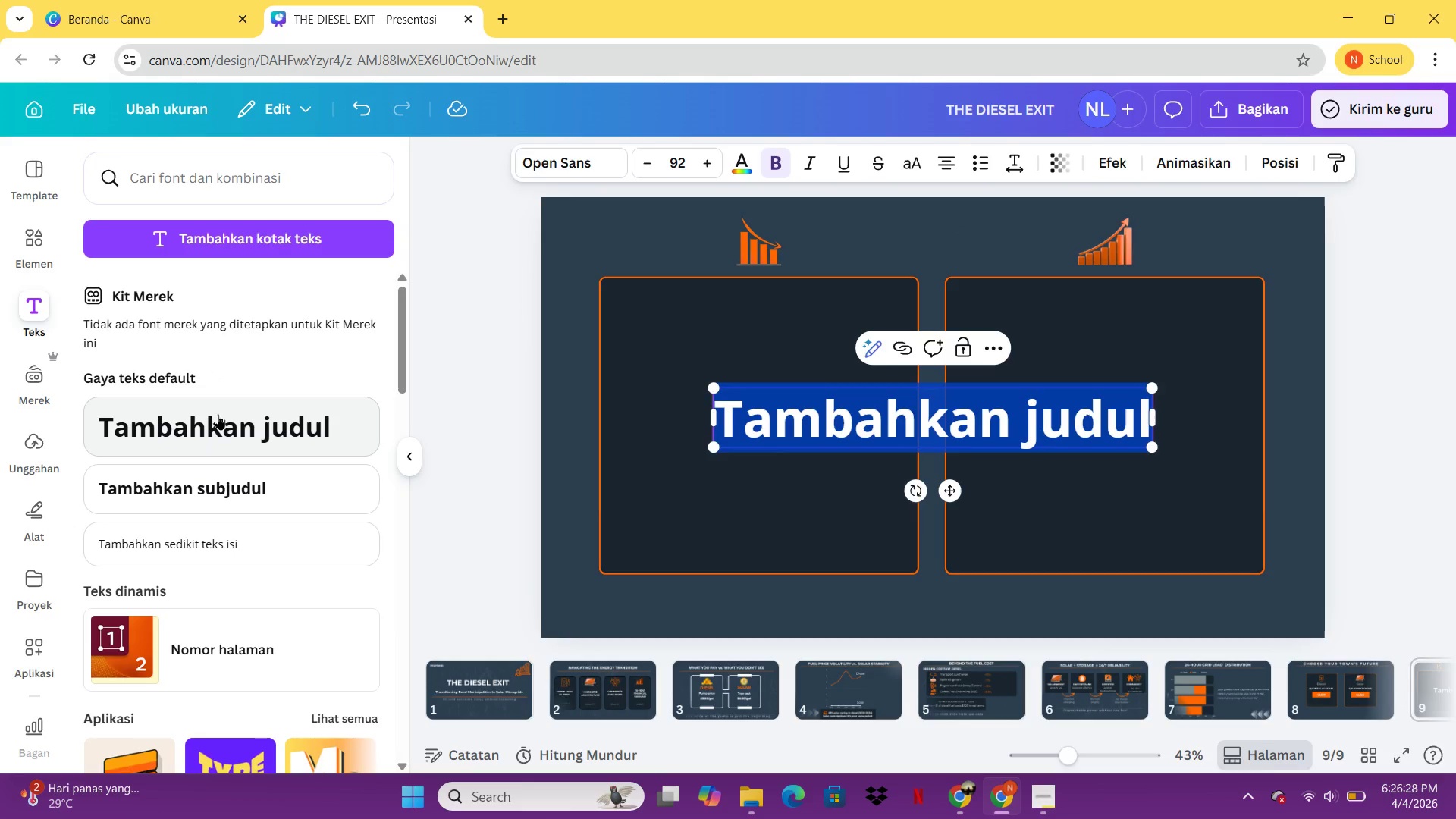 
type(DI)
 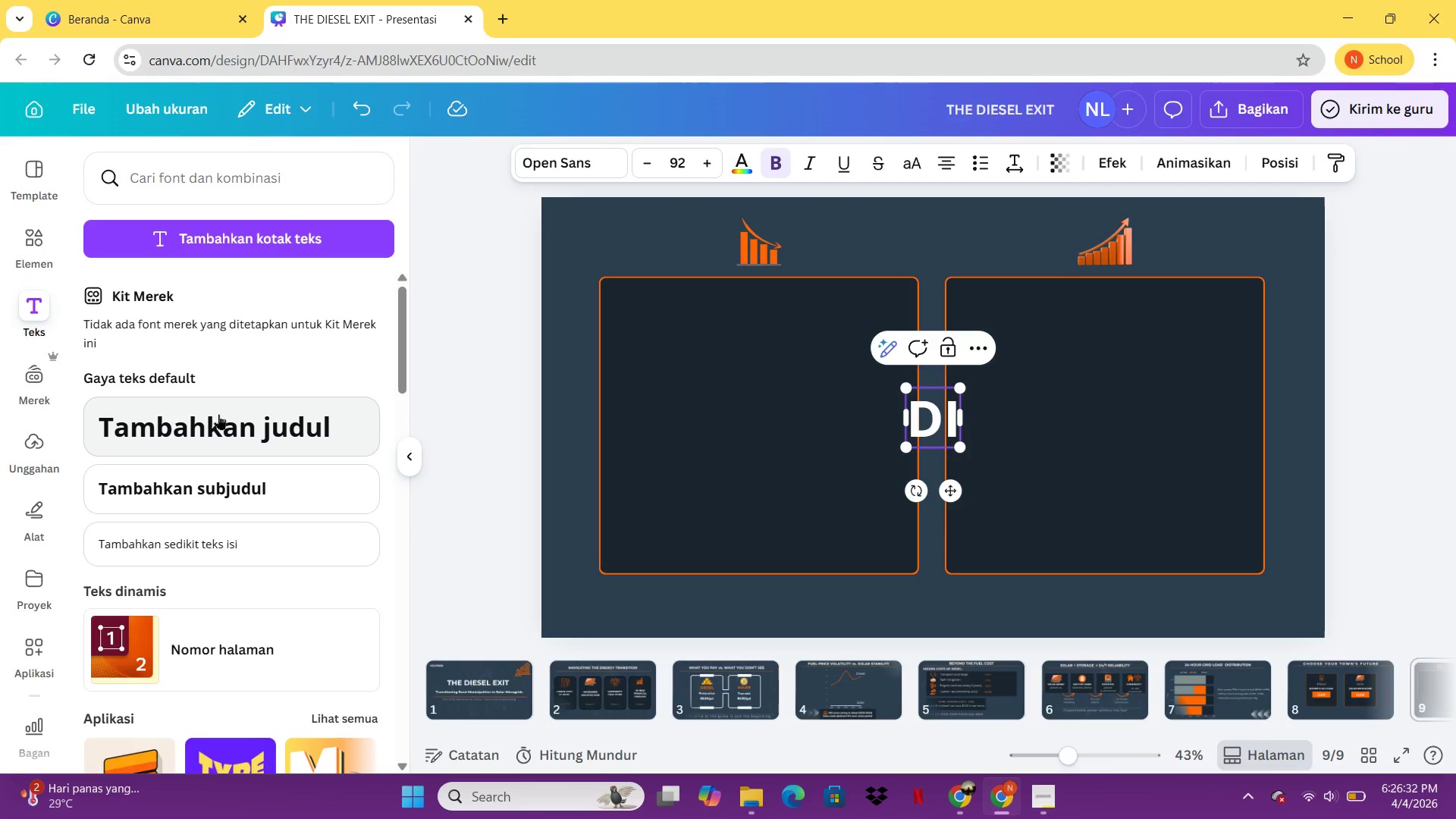 
wait(8.84)
 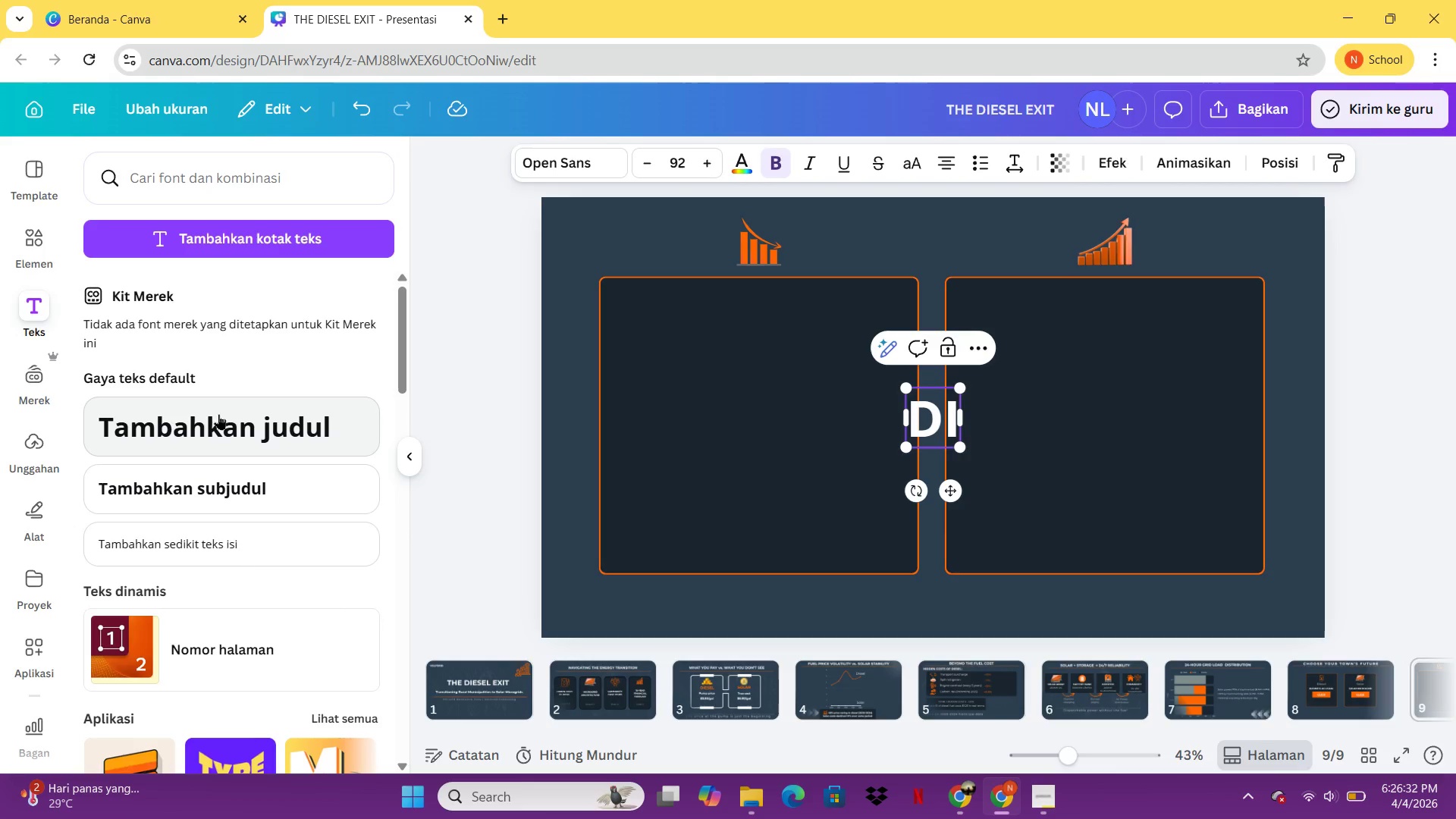 
type(ESEL SKEC)
key(Backspace)
key(Backspace)
key(Backspace)
type(CENARIO)
 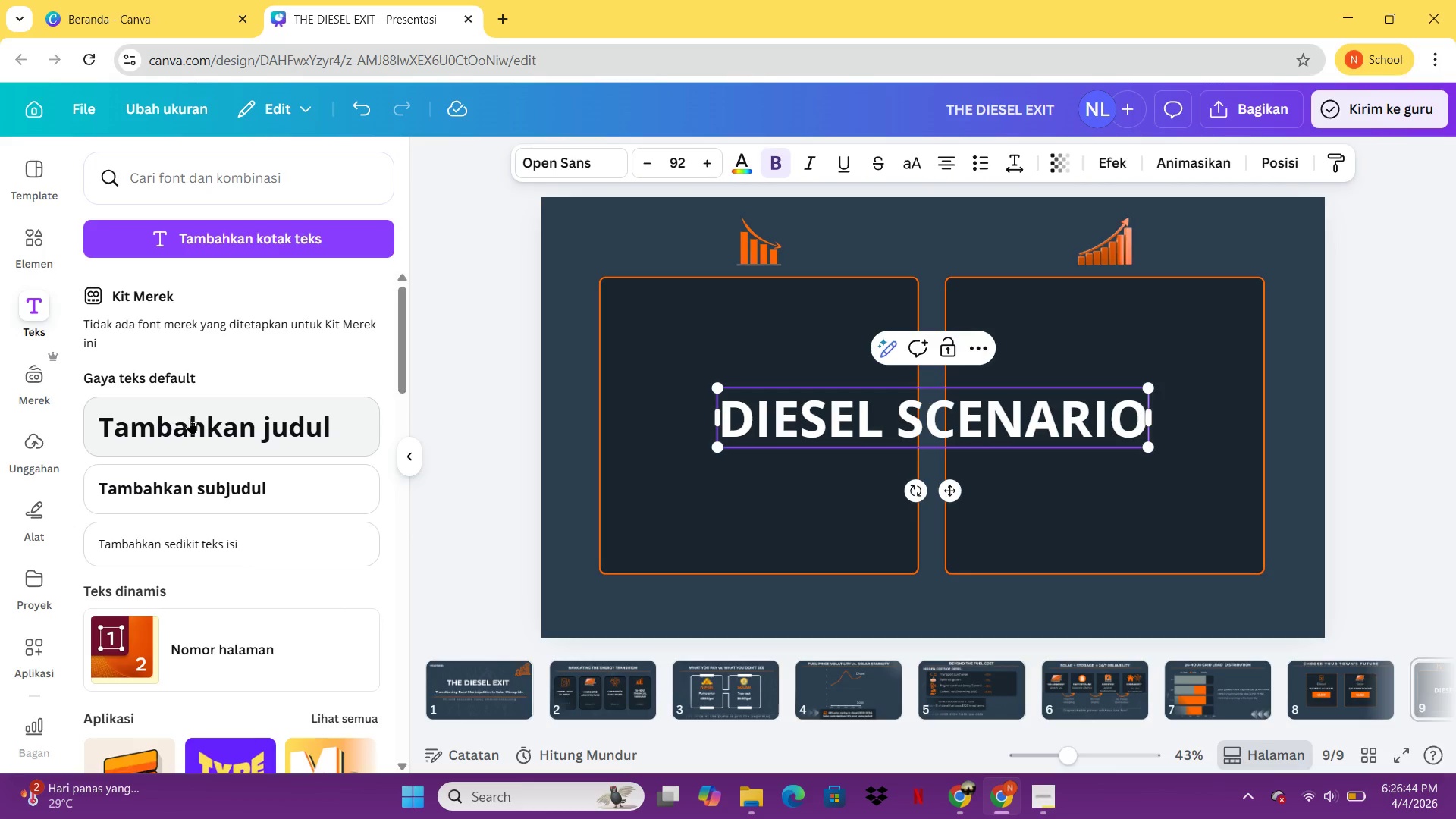 
key(Control+A)
 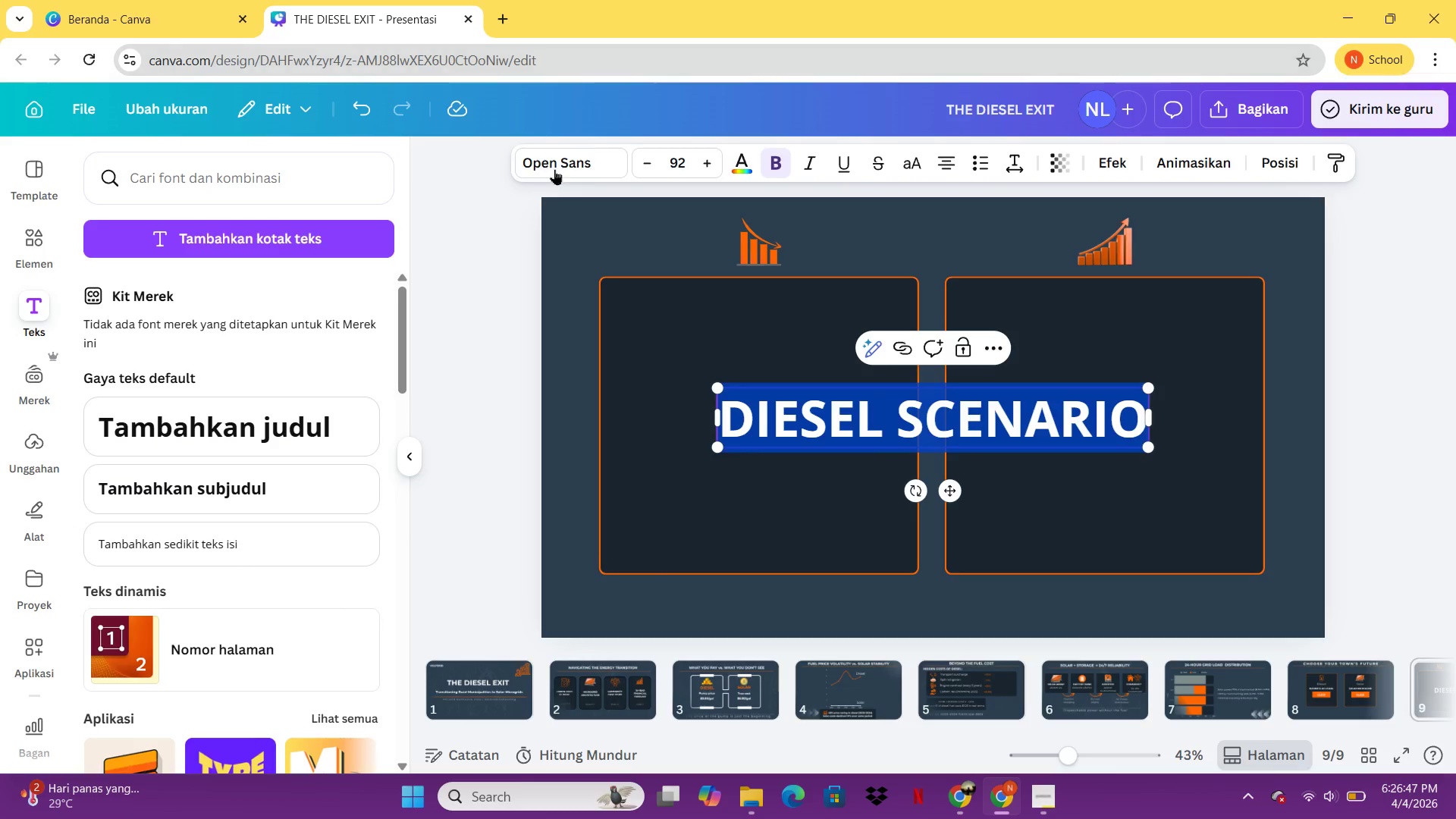 
left_click([559, 171])
 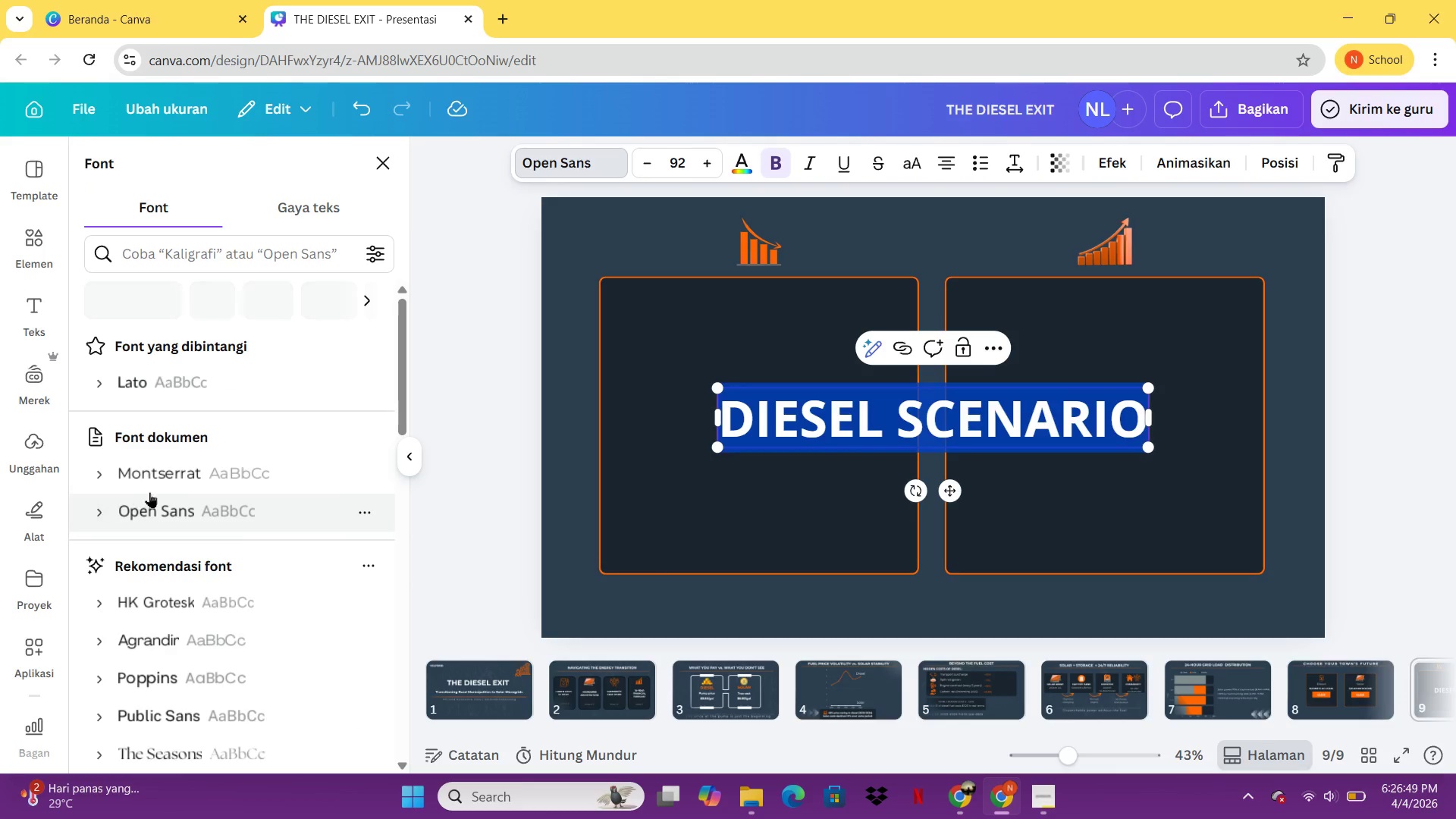 
left_click([168, 471])
 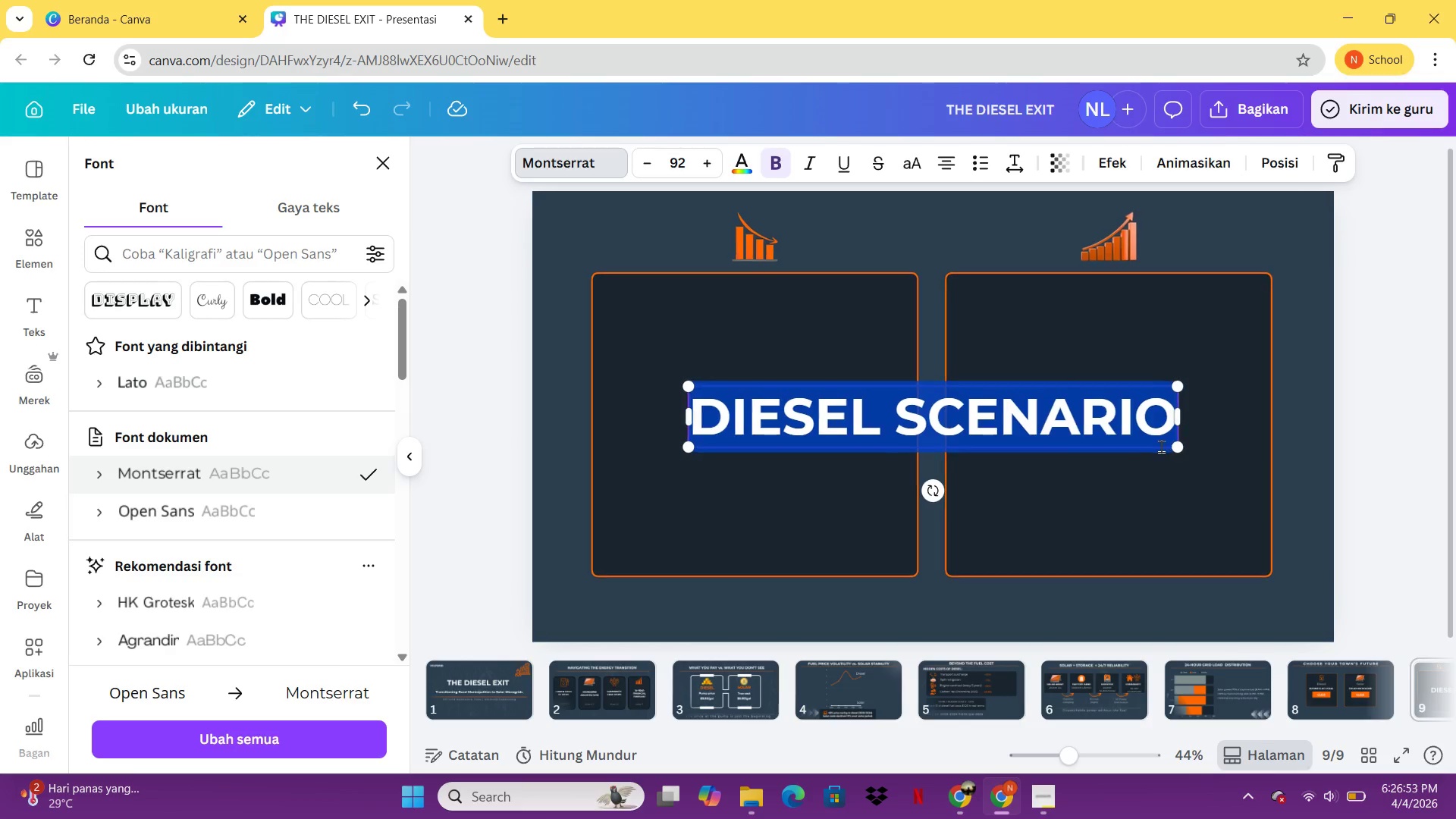 
left_click_drag(start_coordinate=[1182, 447], to_coordinate=[881, 416])
 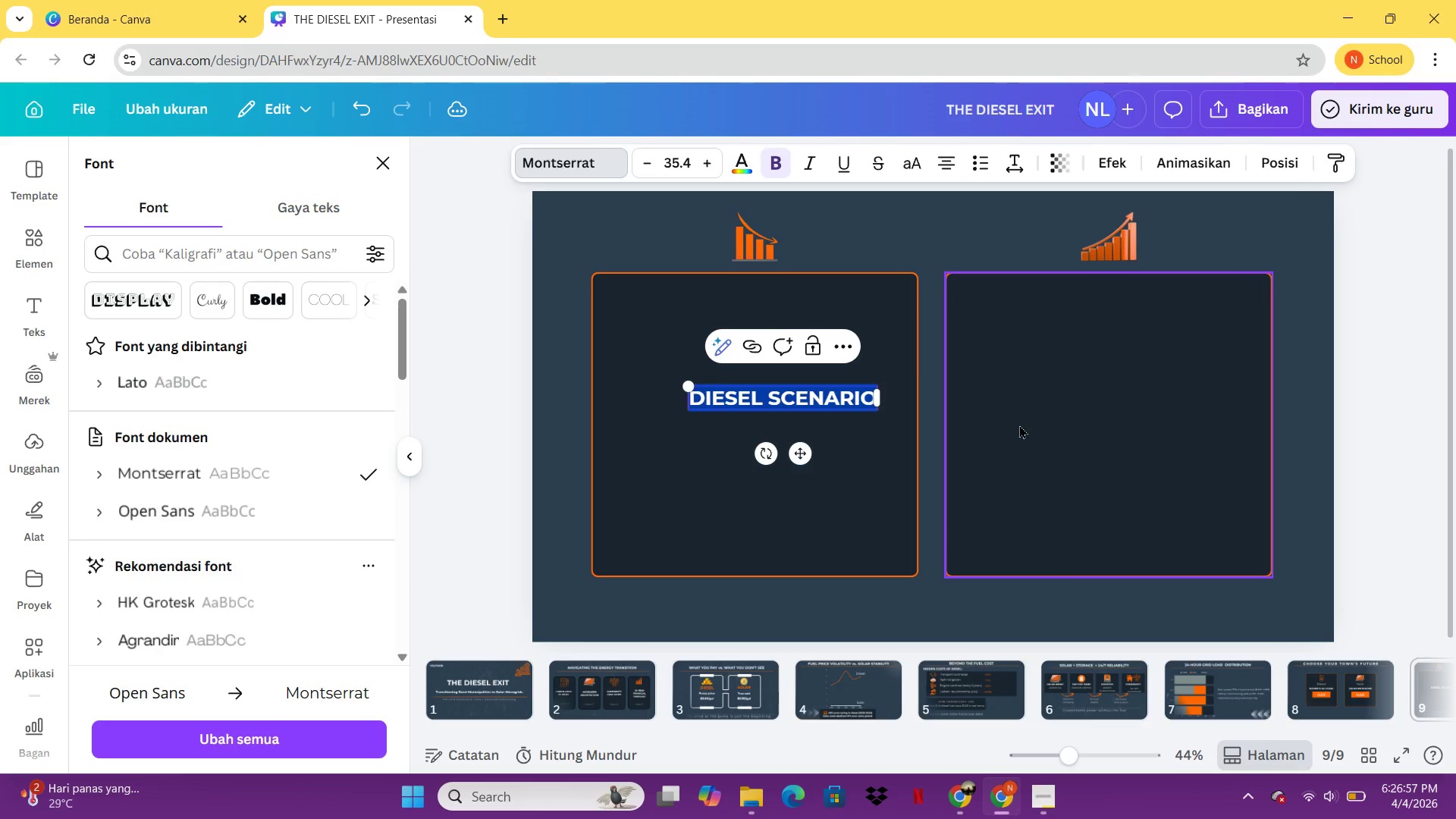 
left_click([1026, 425])
 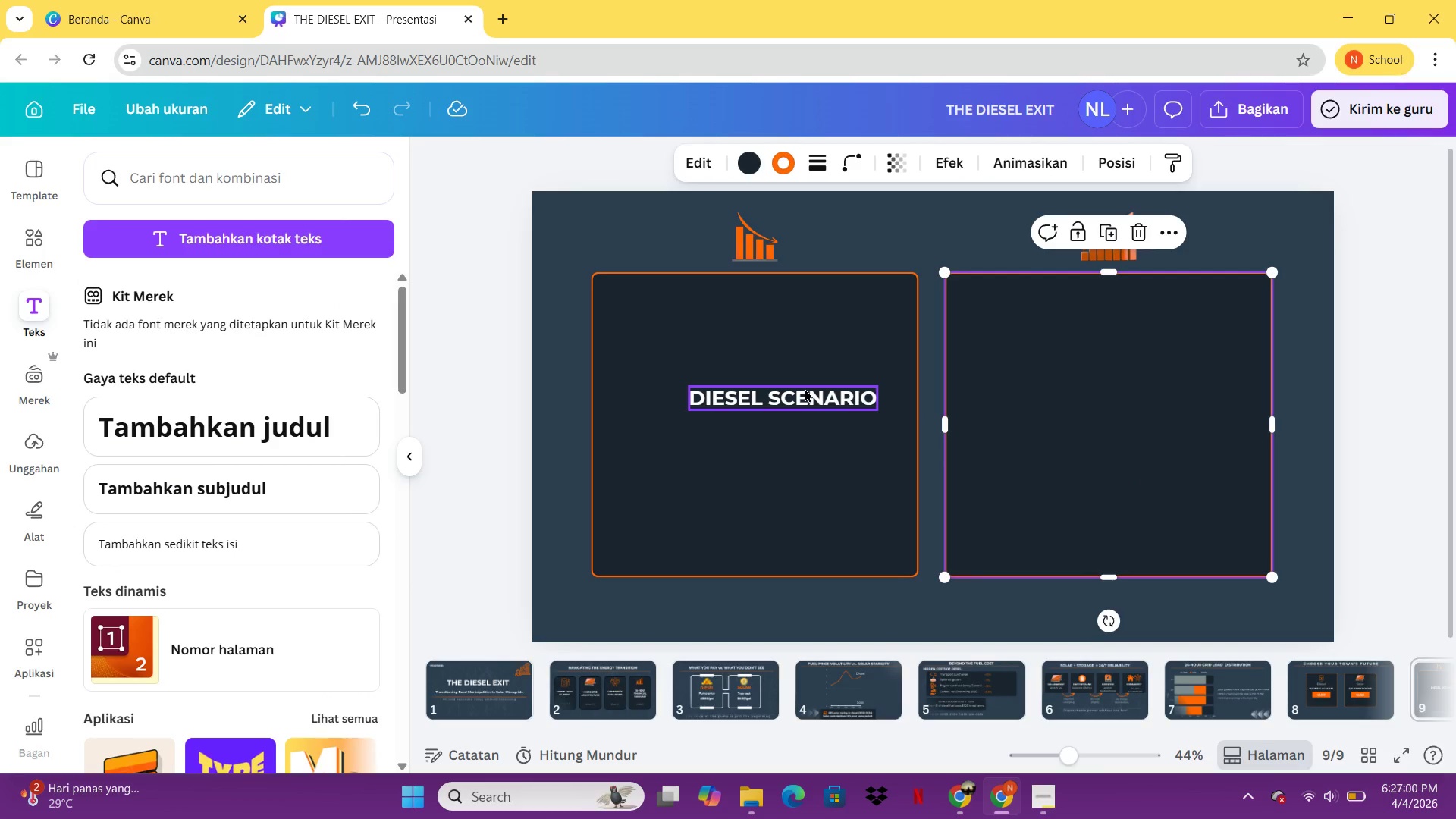 
left_click([805, 388])
 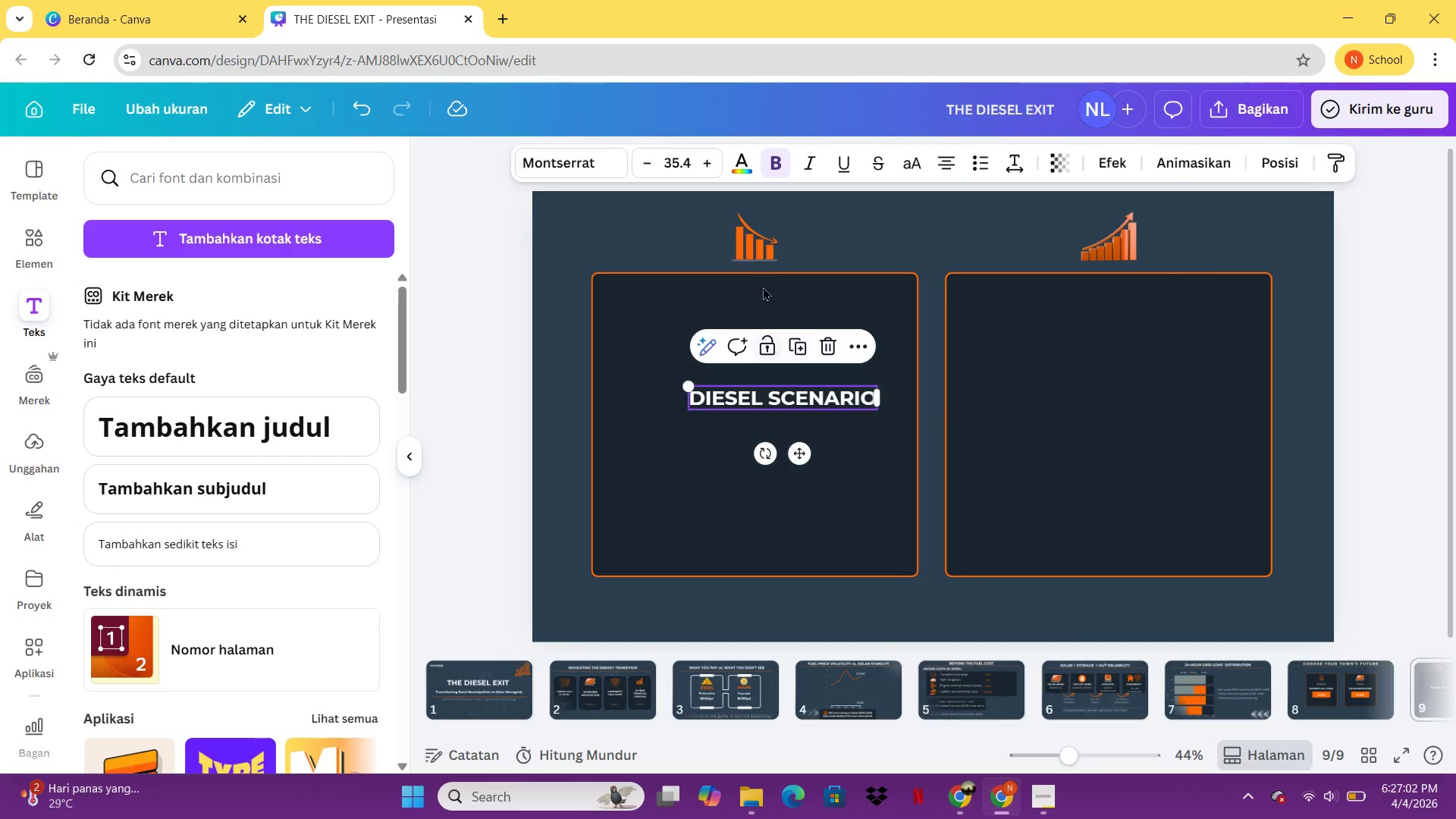 
left_click_drag(start_coordinate=[747, 235], to_coordinate=[745, 228])
 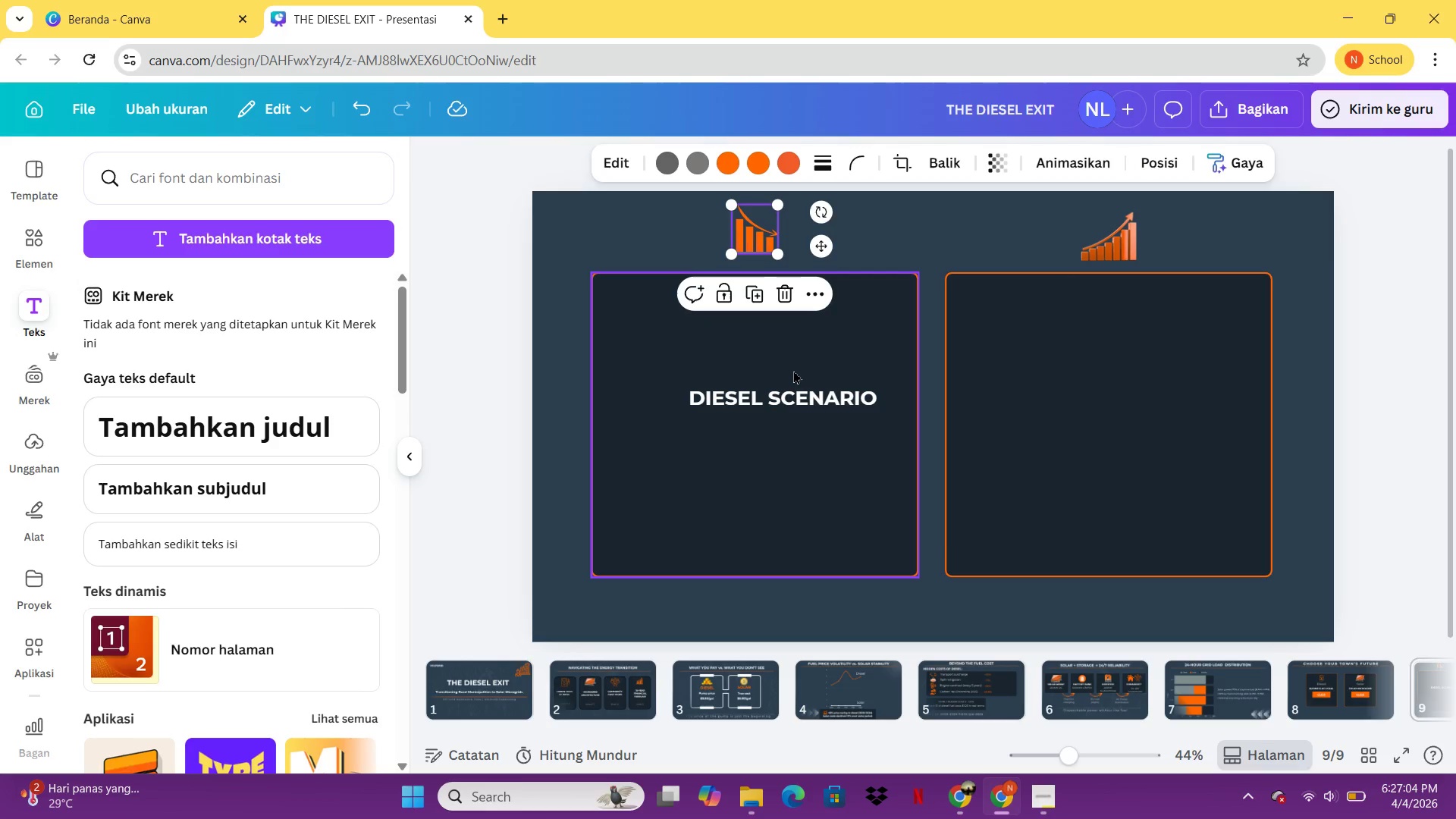 
left_click_drag(start_coordinate=[793, 370], to_coordinate=[795, 390])
 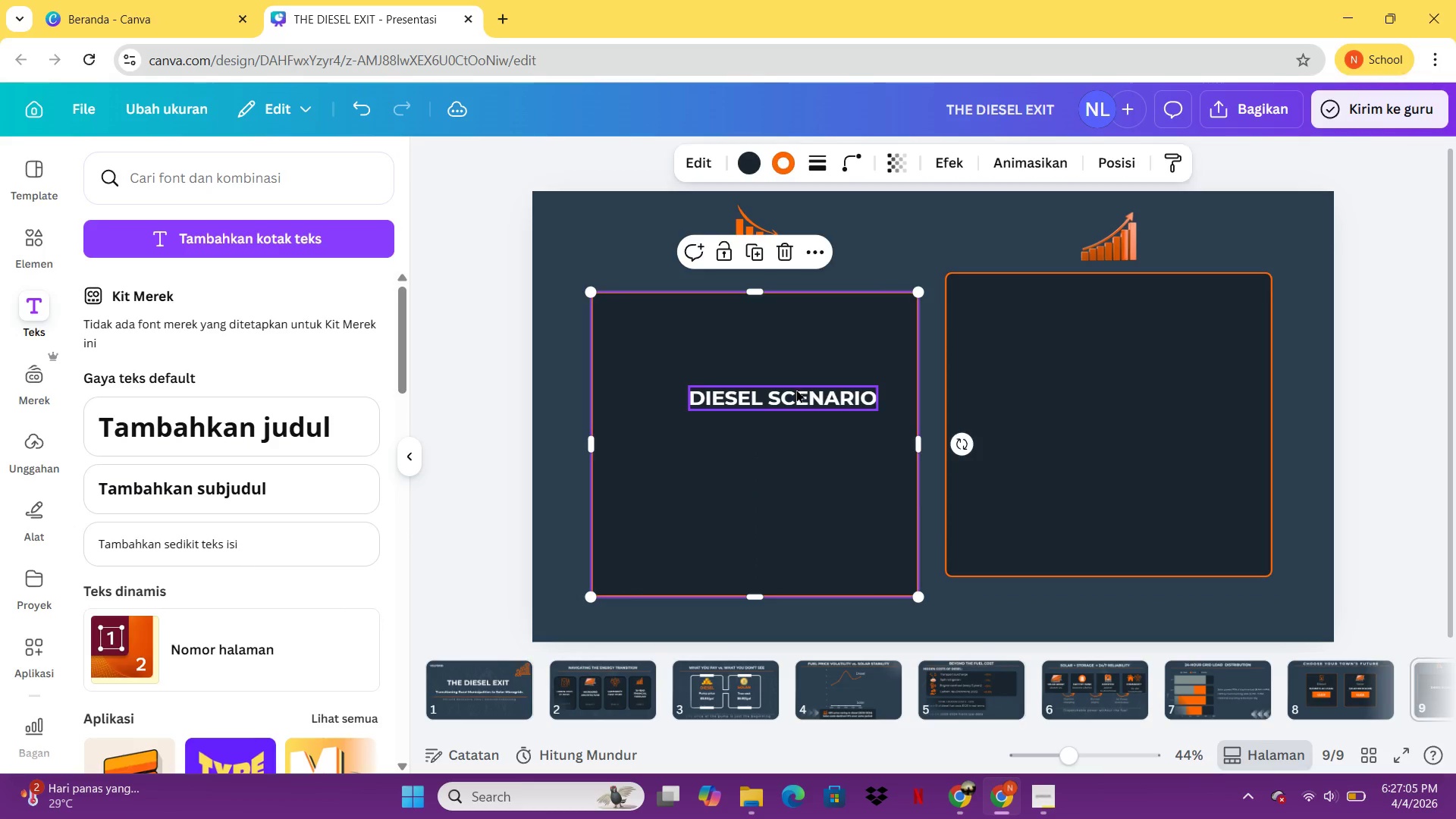 
left_click_drag(start_coordinate=[796, 389], to_coordinate=[768, 264])
 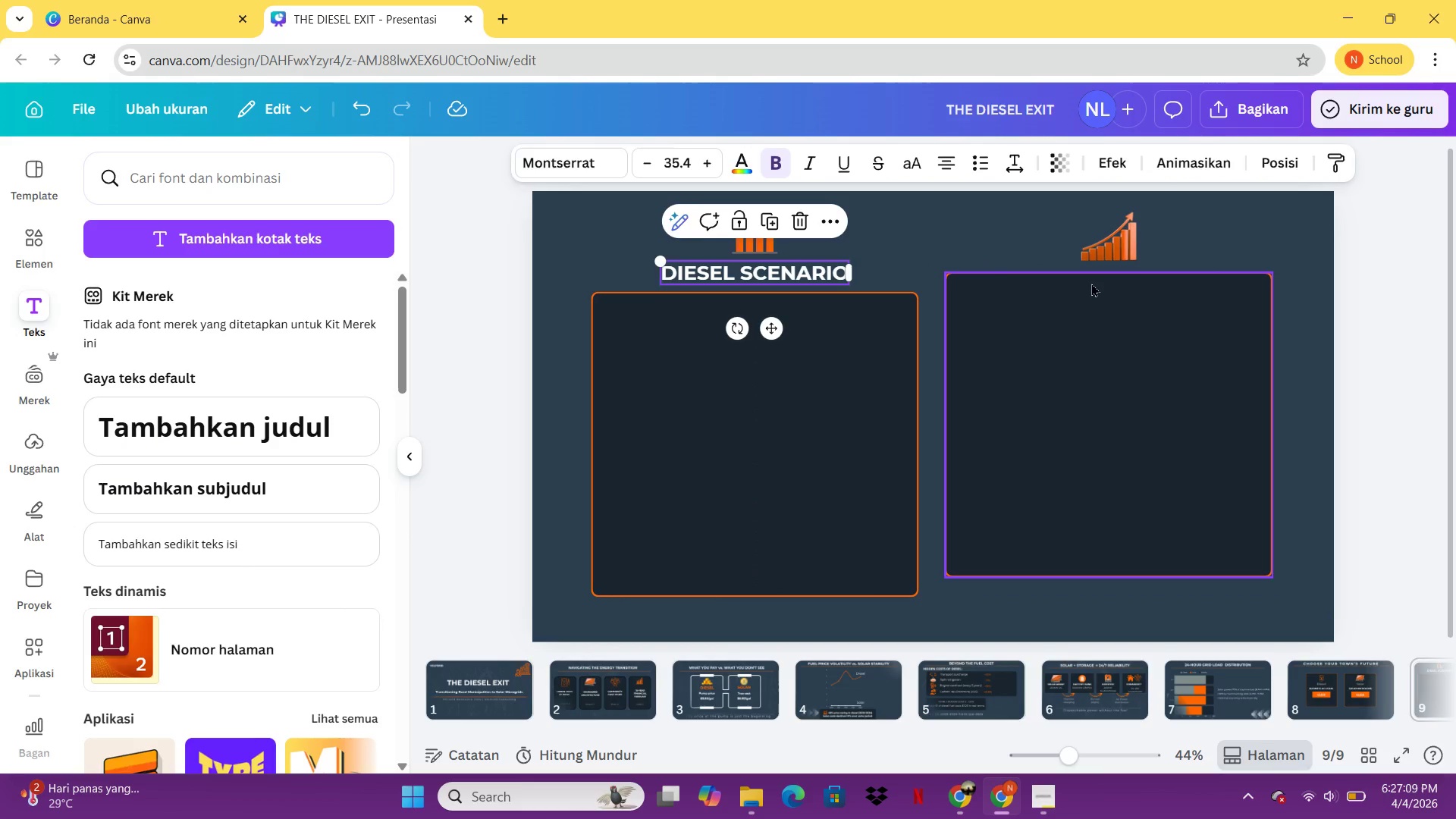 
left_click_drag(start_coordinate=[1087, 338], to_coordinate=[1092, 353])
 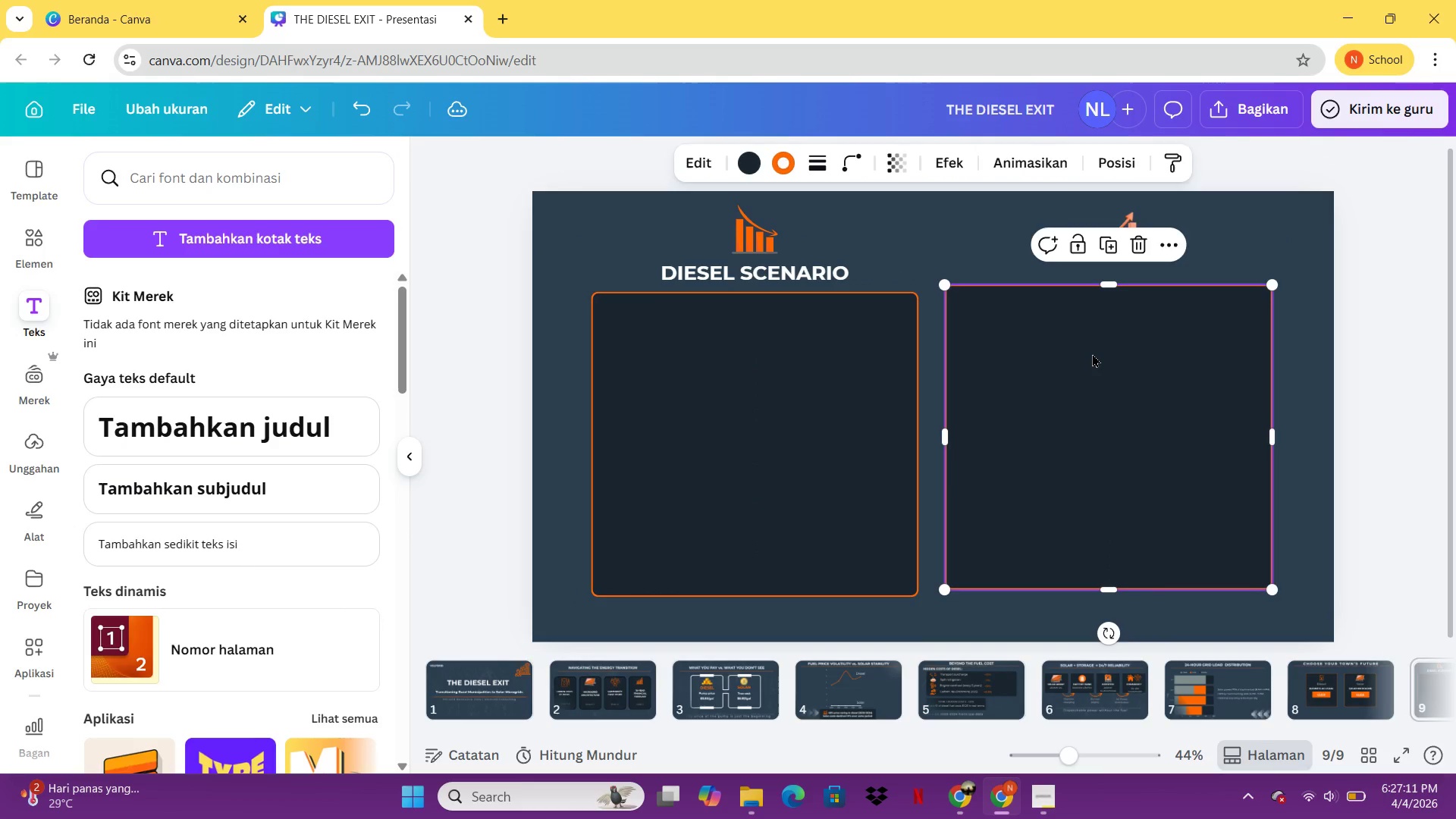 
key(ArrowDown)
 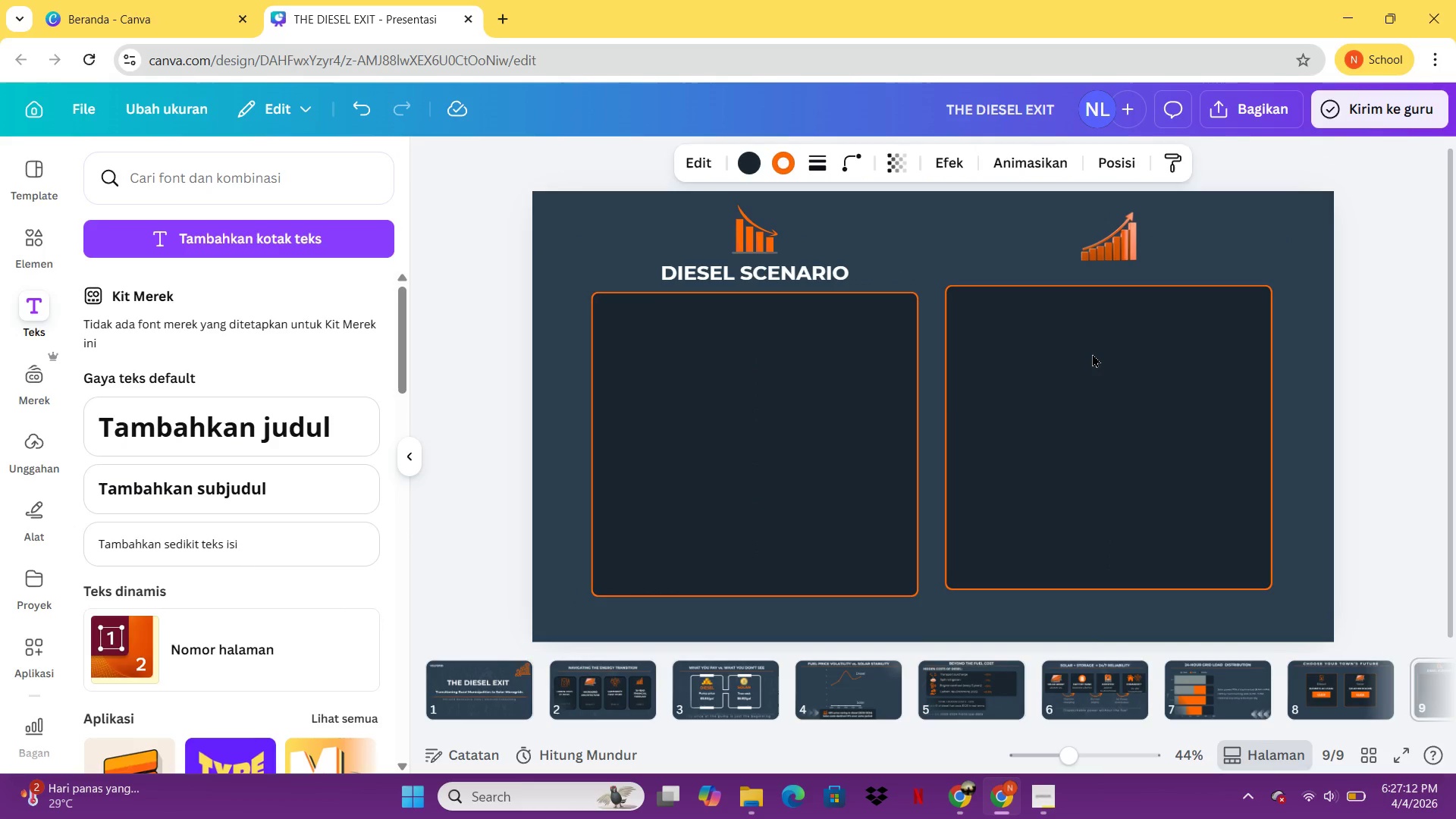 
key(ArrowDown)
 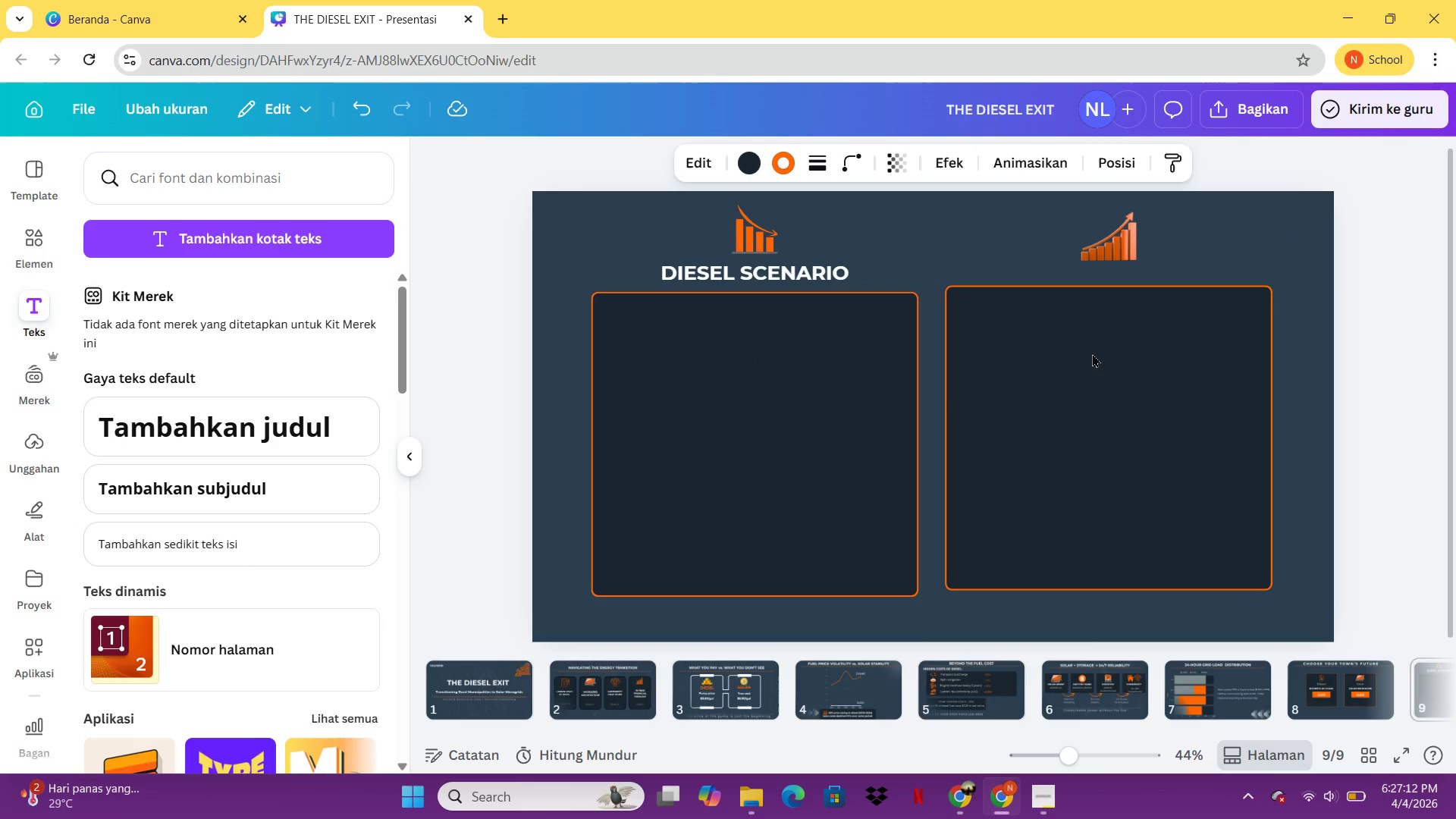 
key(ArrowDown)
 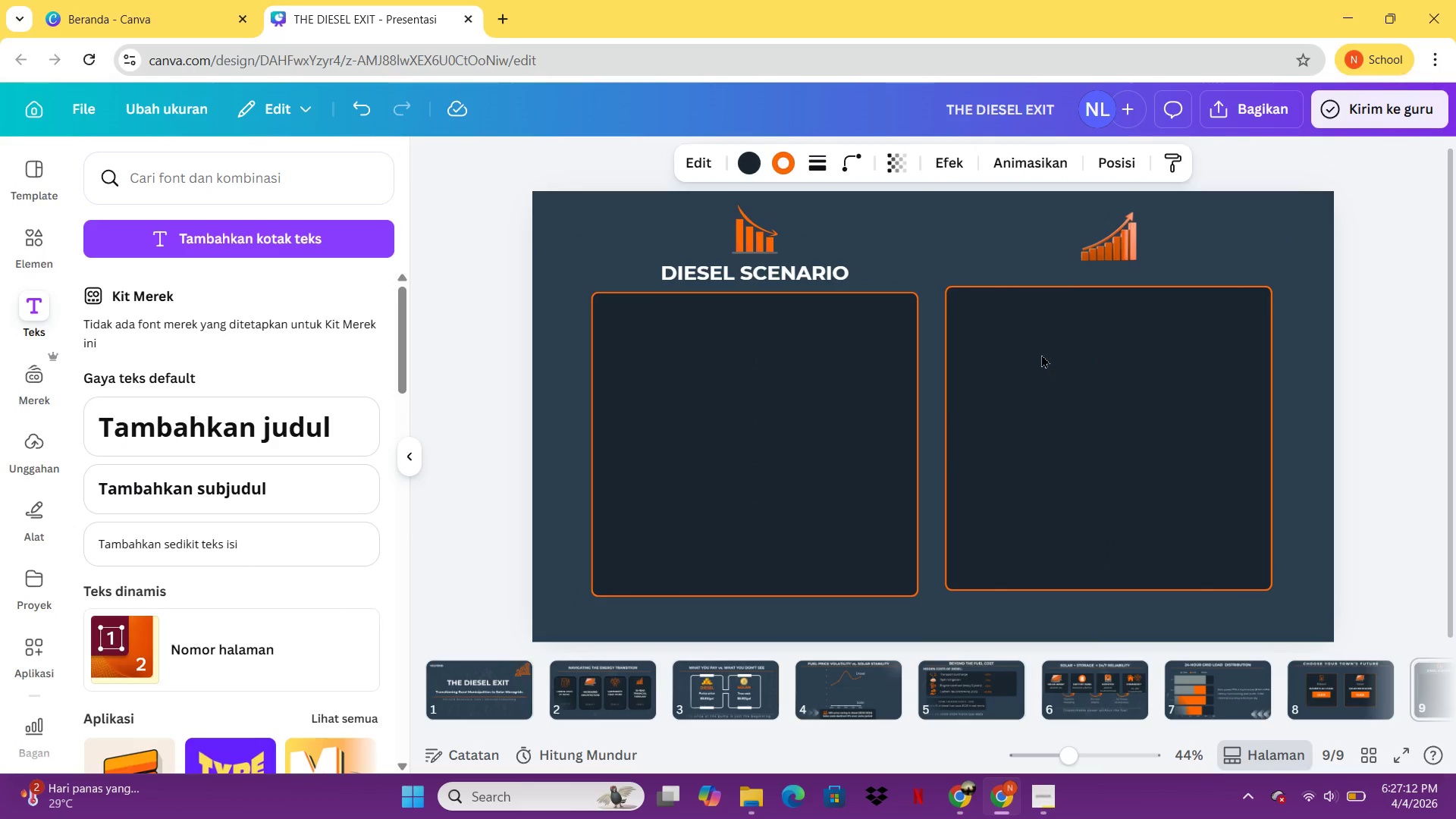 
left_click_drag(start_coordinate=[1041, 354], to_coordinate=[1050, 366])
 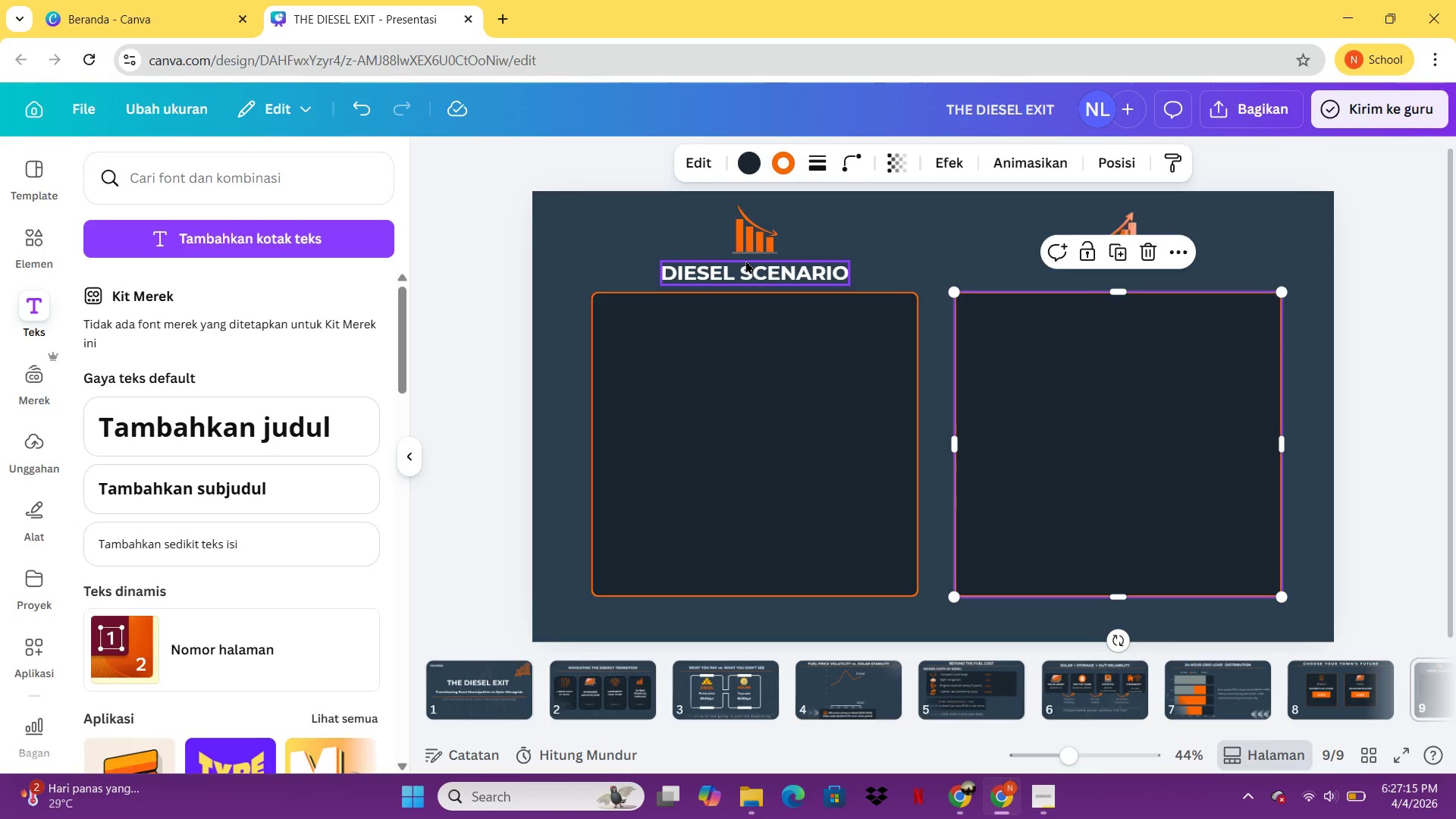 
left_click([745, 267])
 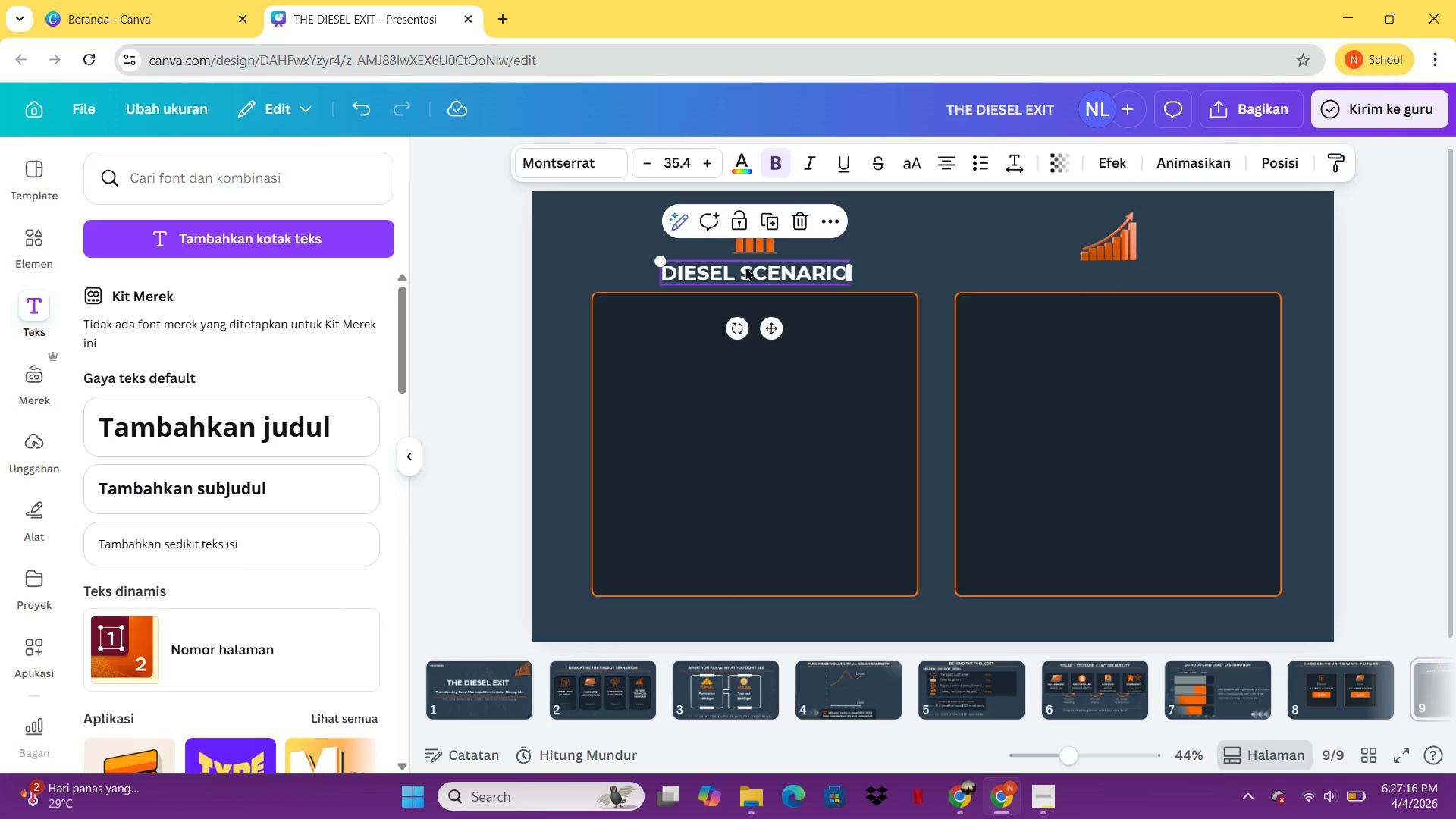 
key(Control+C)
 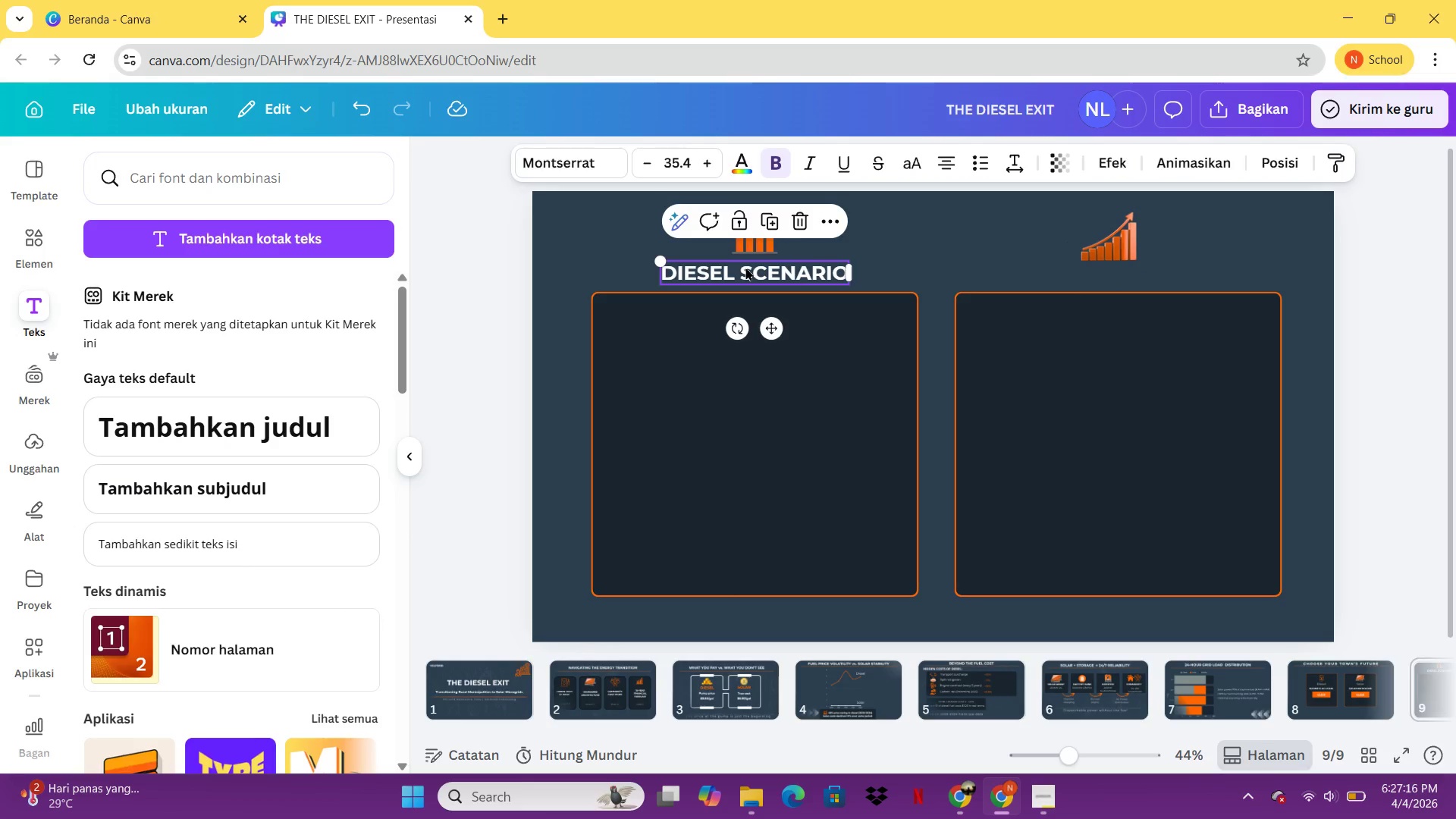 
key(Control+V)
 